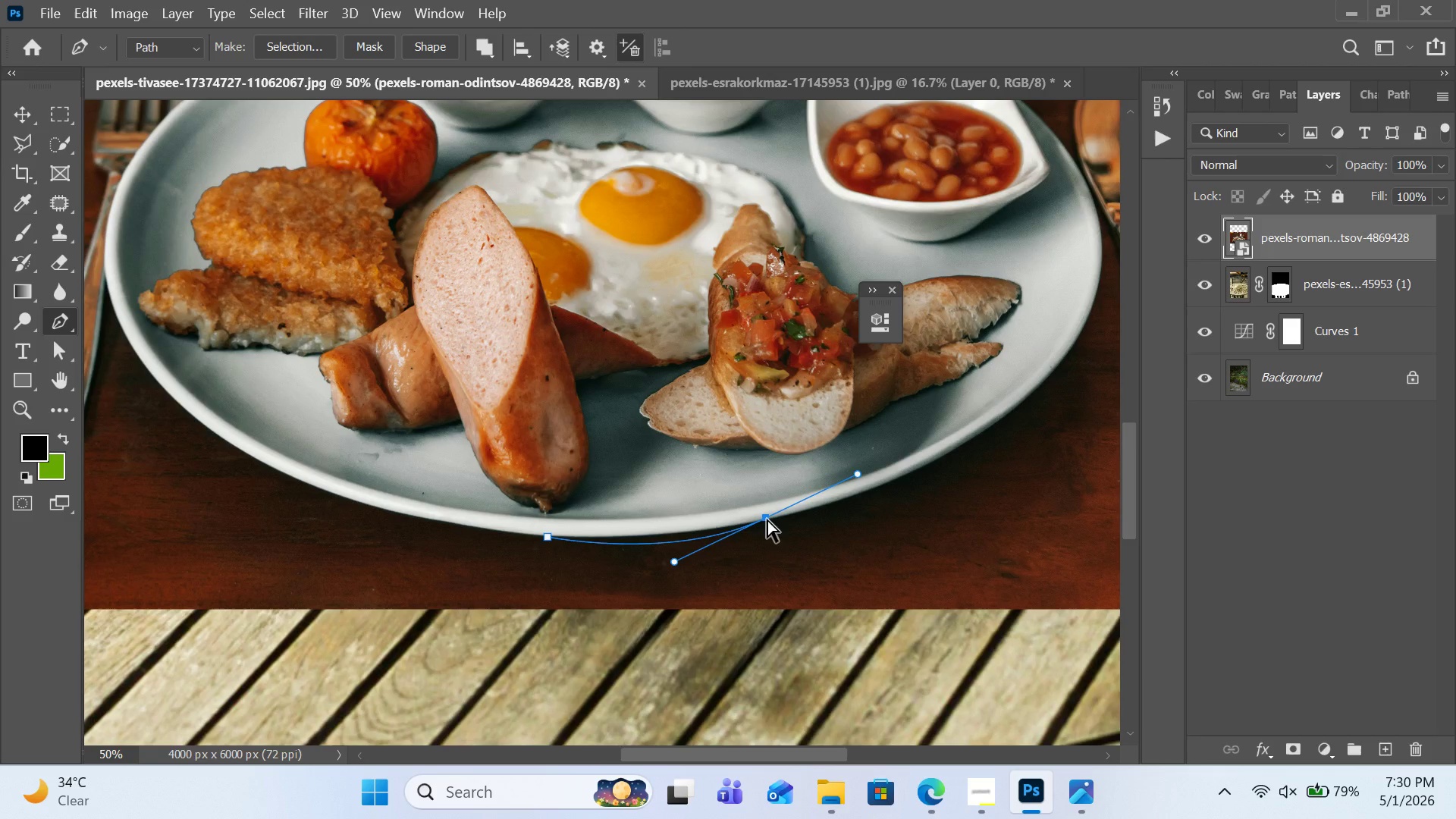 
key(Control+Z)
 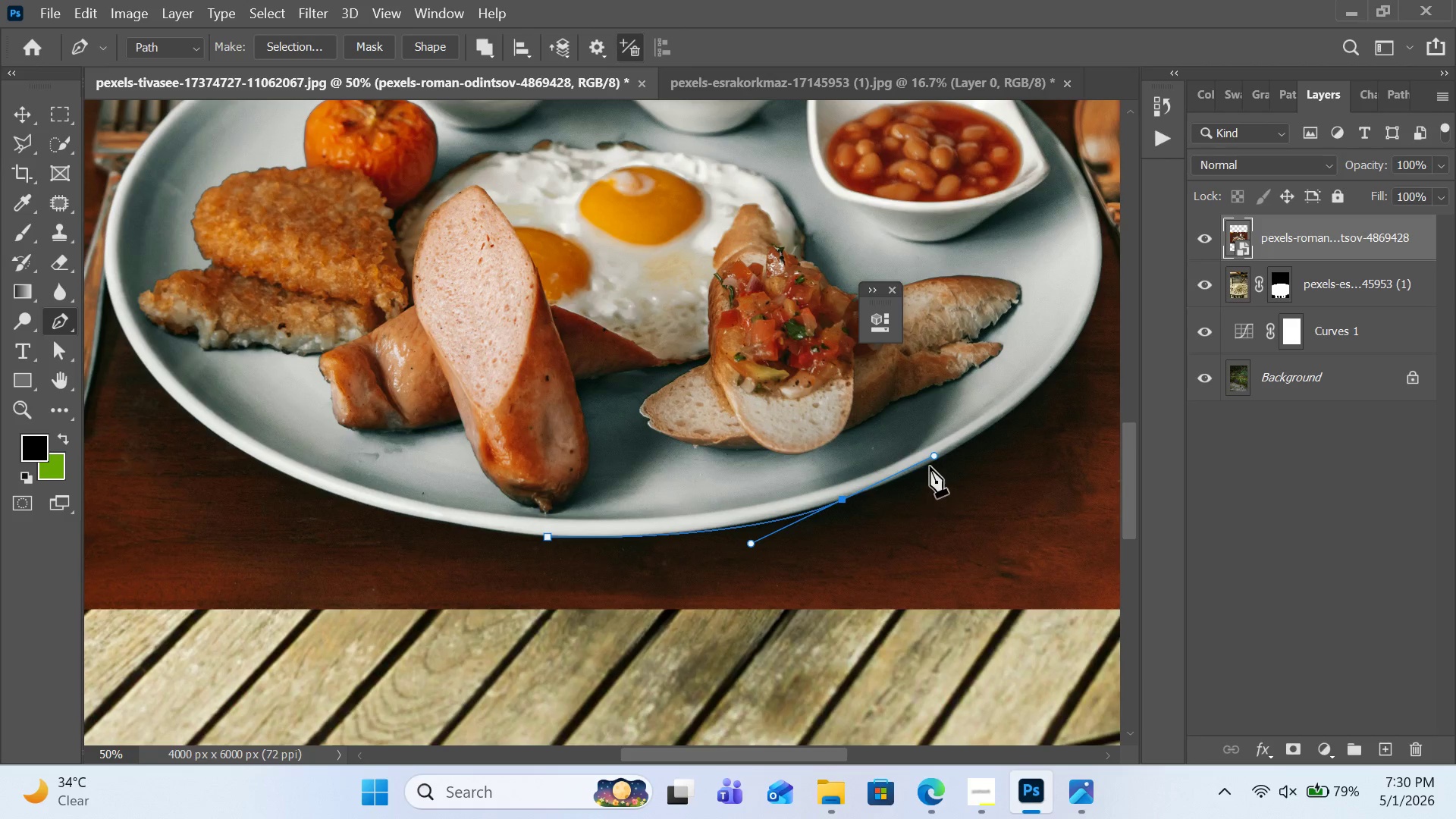 
left_click_drag(start_coordinate=[931, 457], to_coordinate=[934, 461])
 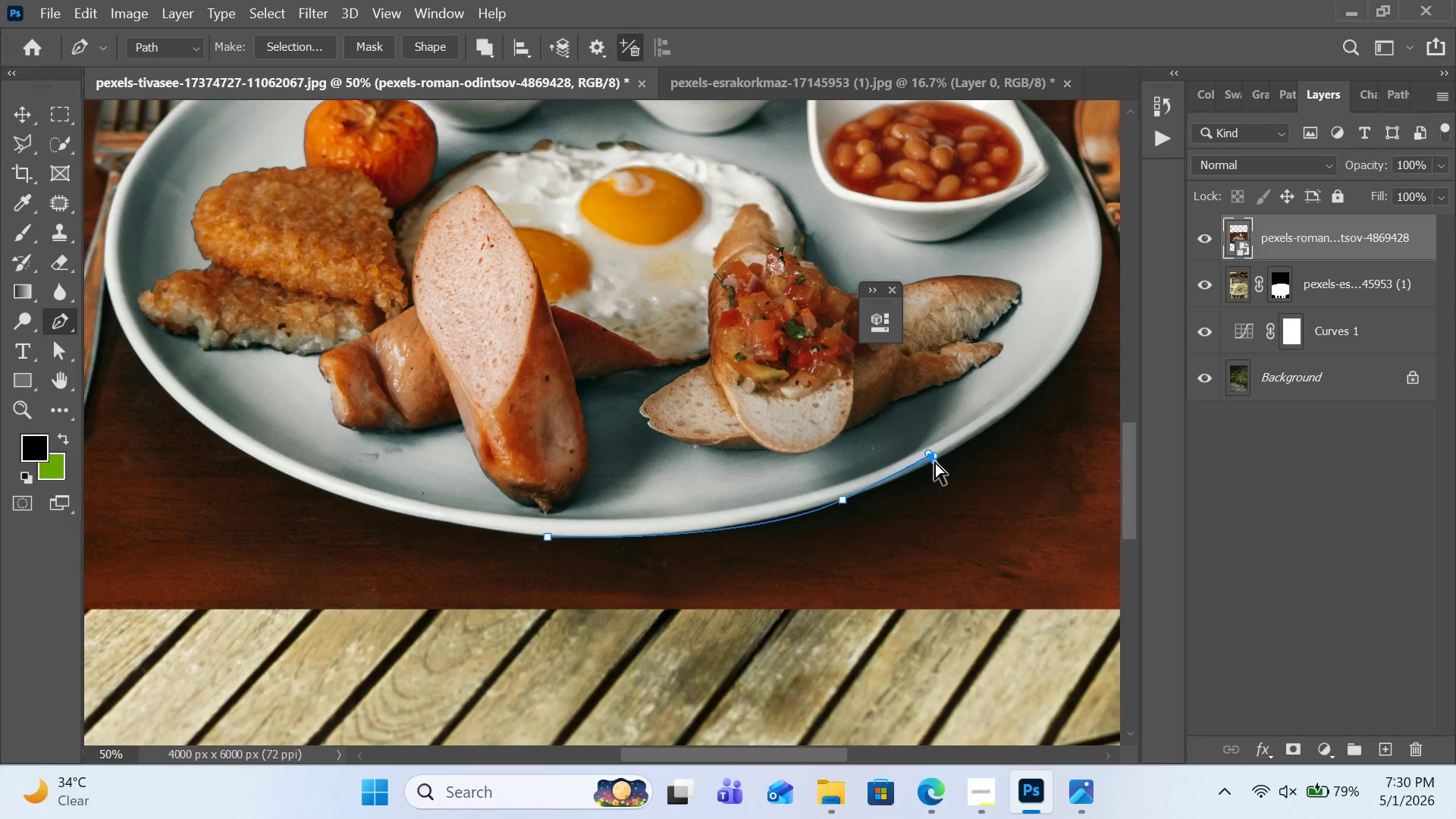 
key(Control+Z)
 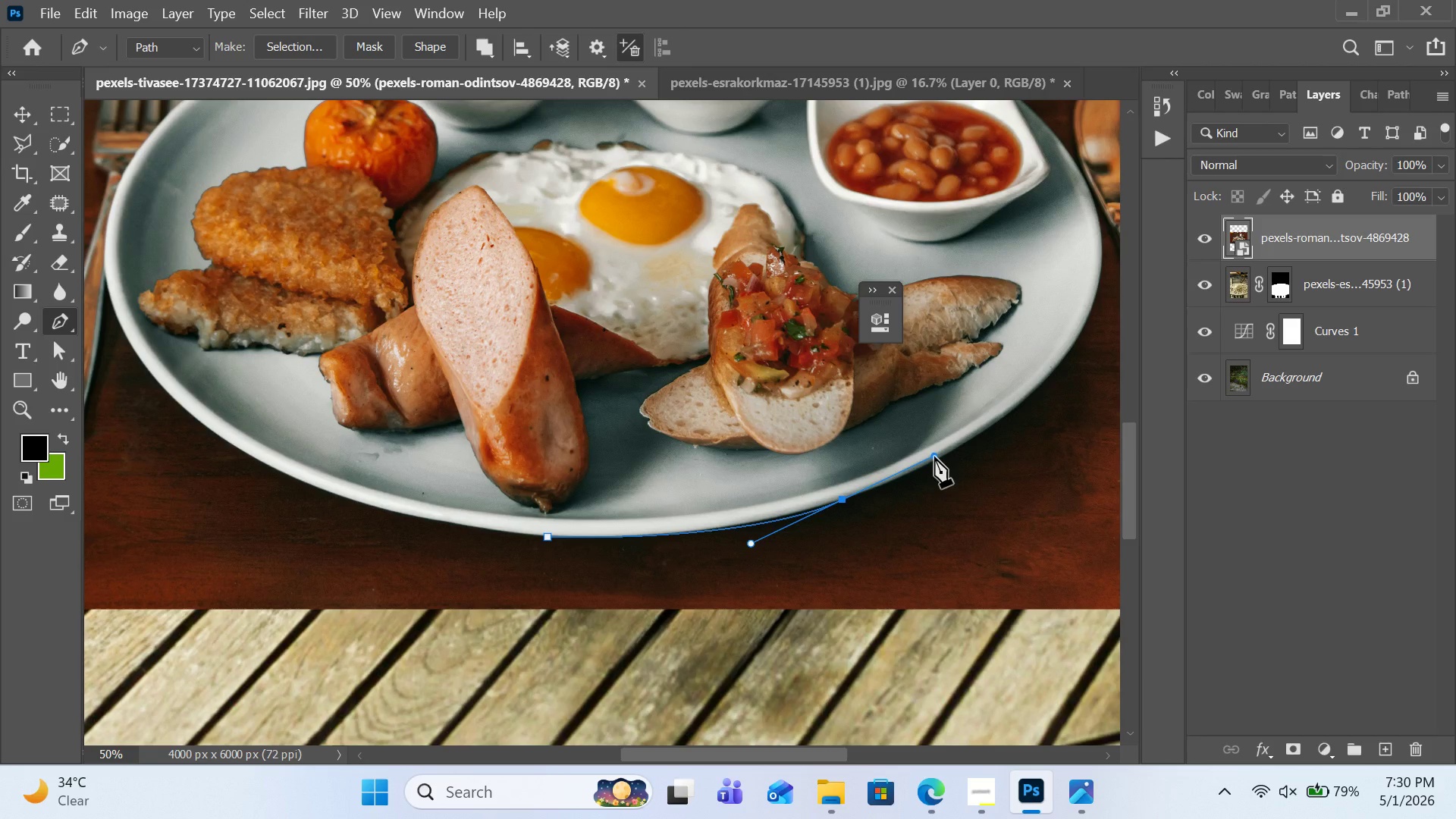 
hold_key(key=ControlLeft, duration=2.06)
left_click_drag(start_coordinate=[940, 458], to_coordinate=[945, 463])
 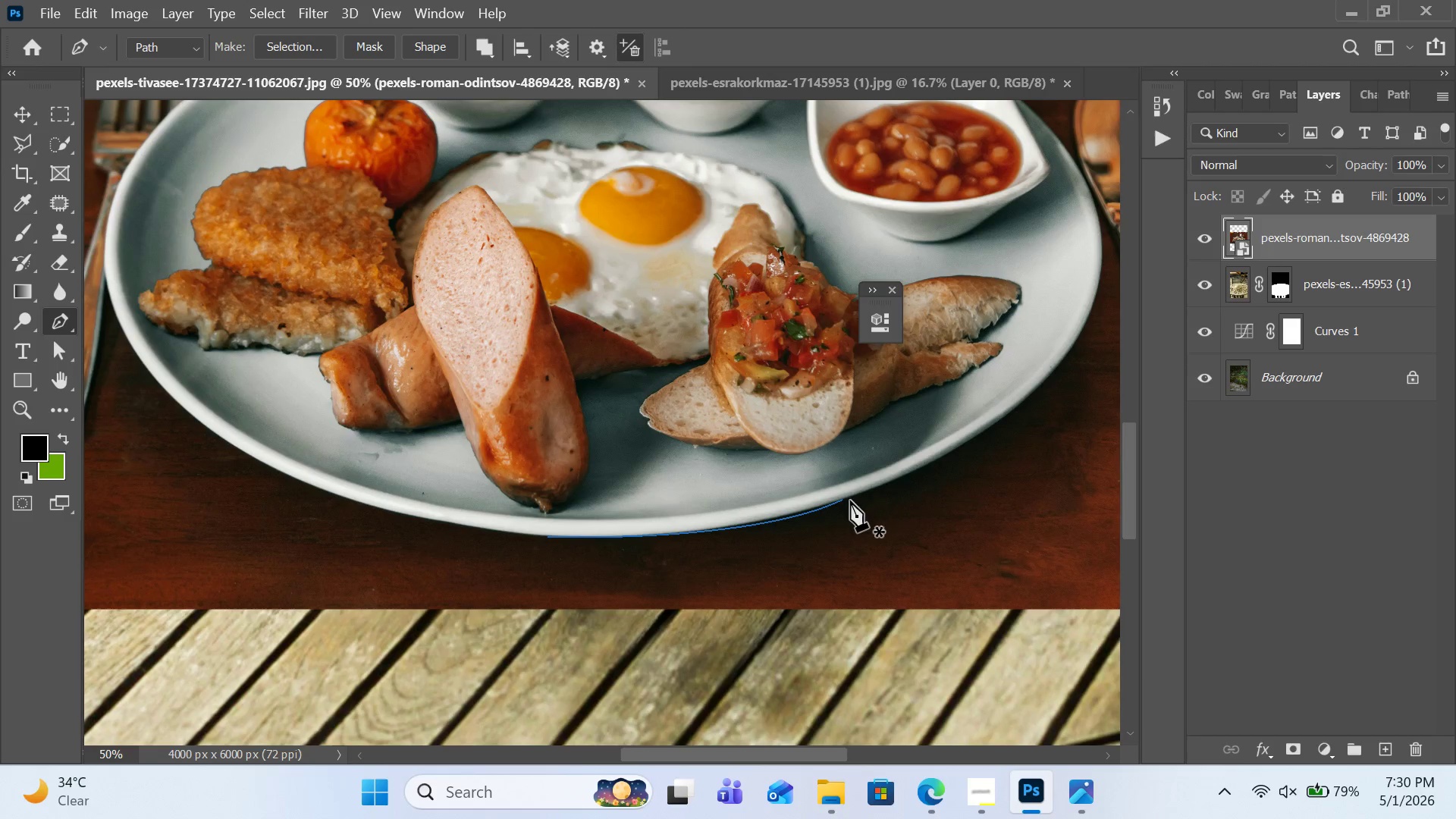 
left_click([847, 503])
 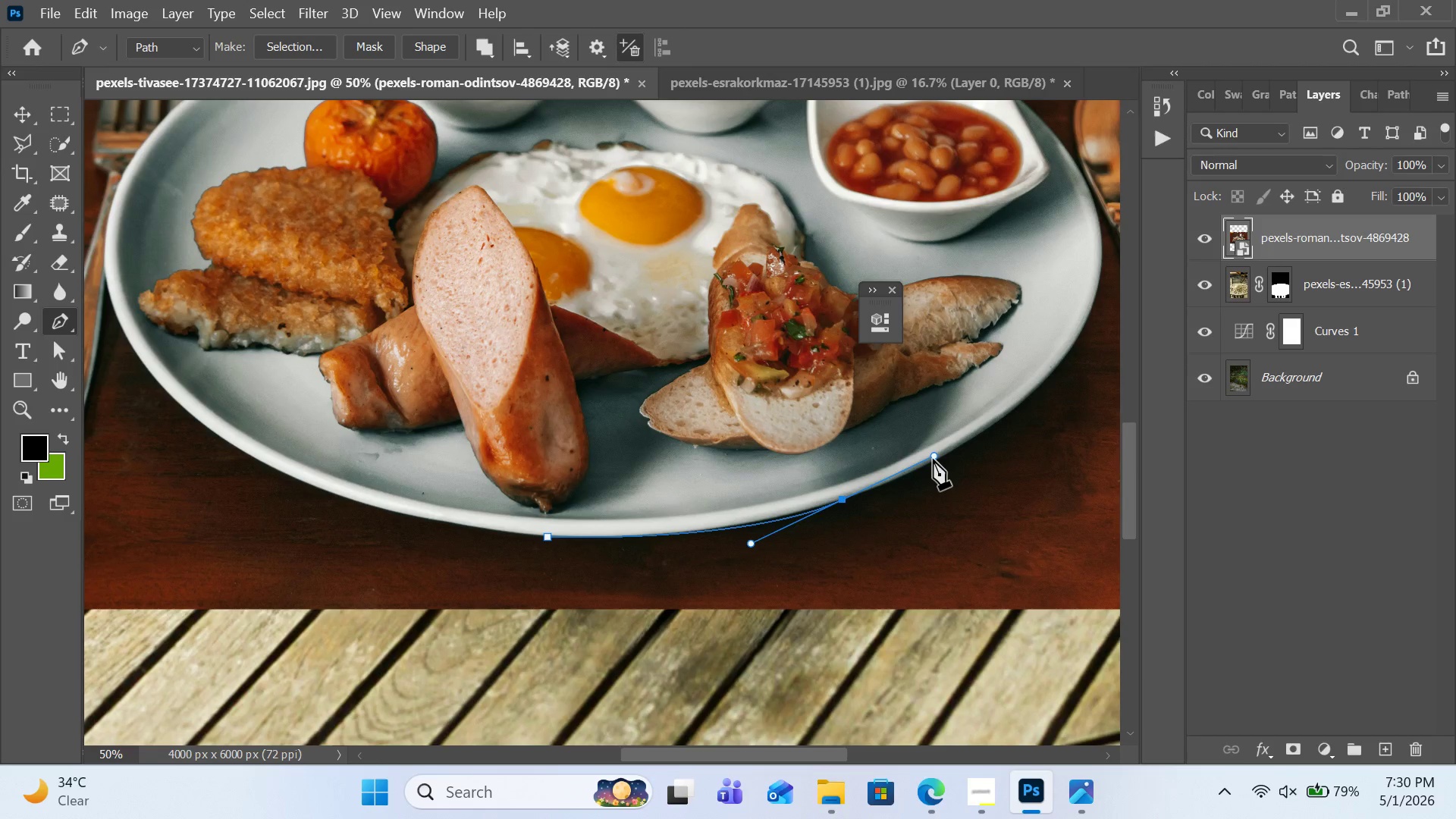 
hold_key(key=AltLeft, duration=1.92)
 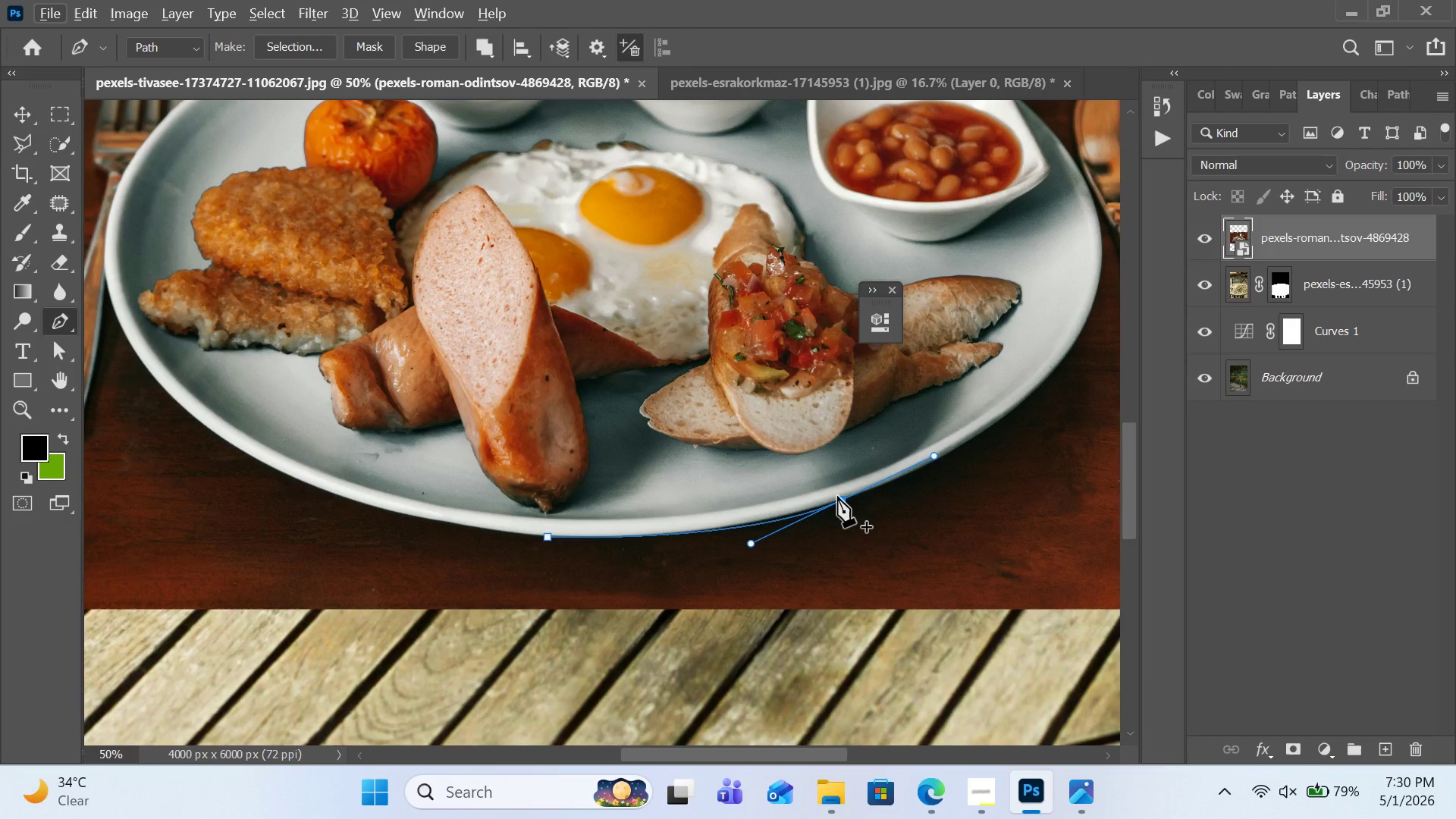 
left_click([846, 500])
 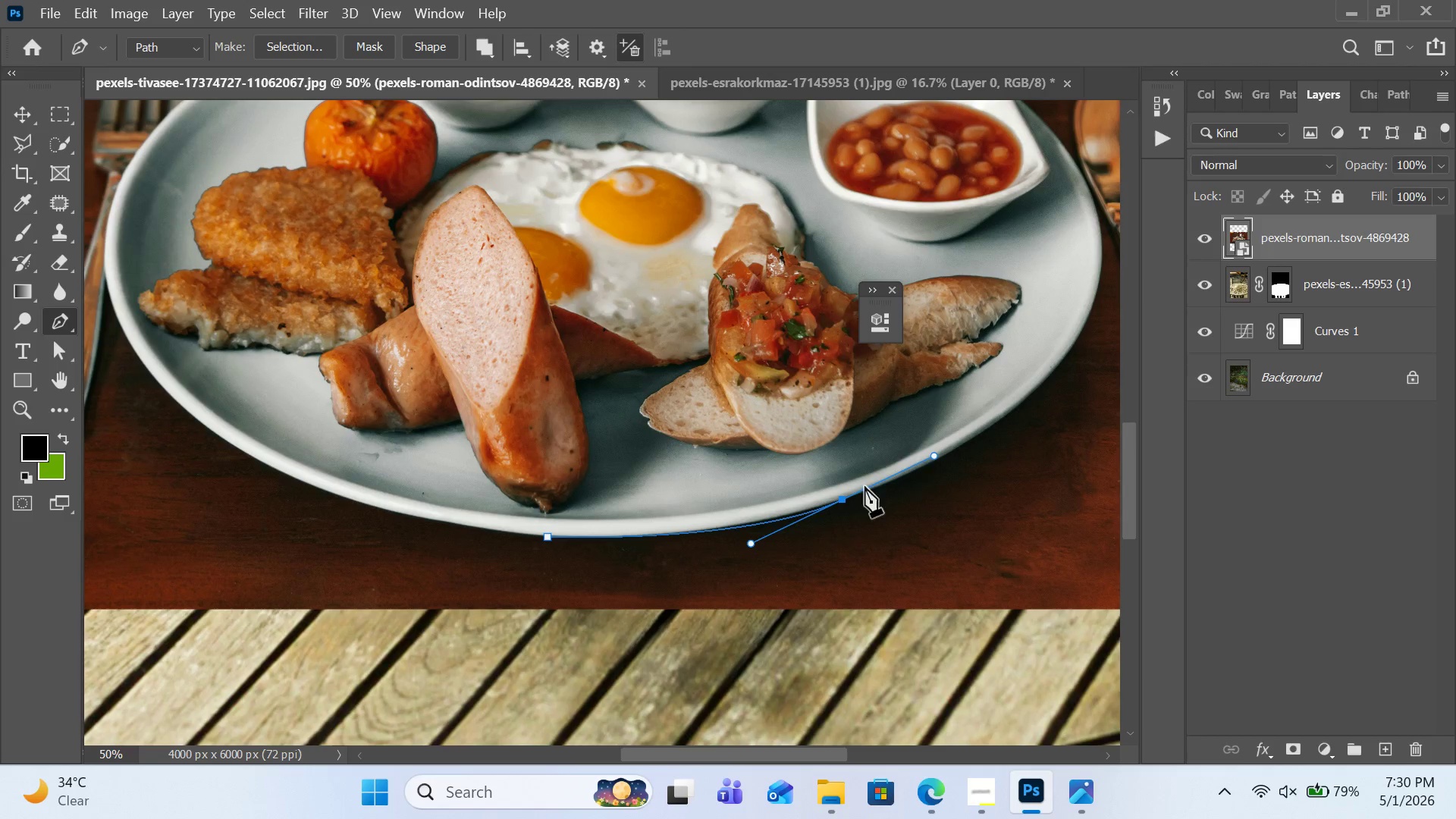 
double_click([841, 501])
 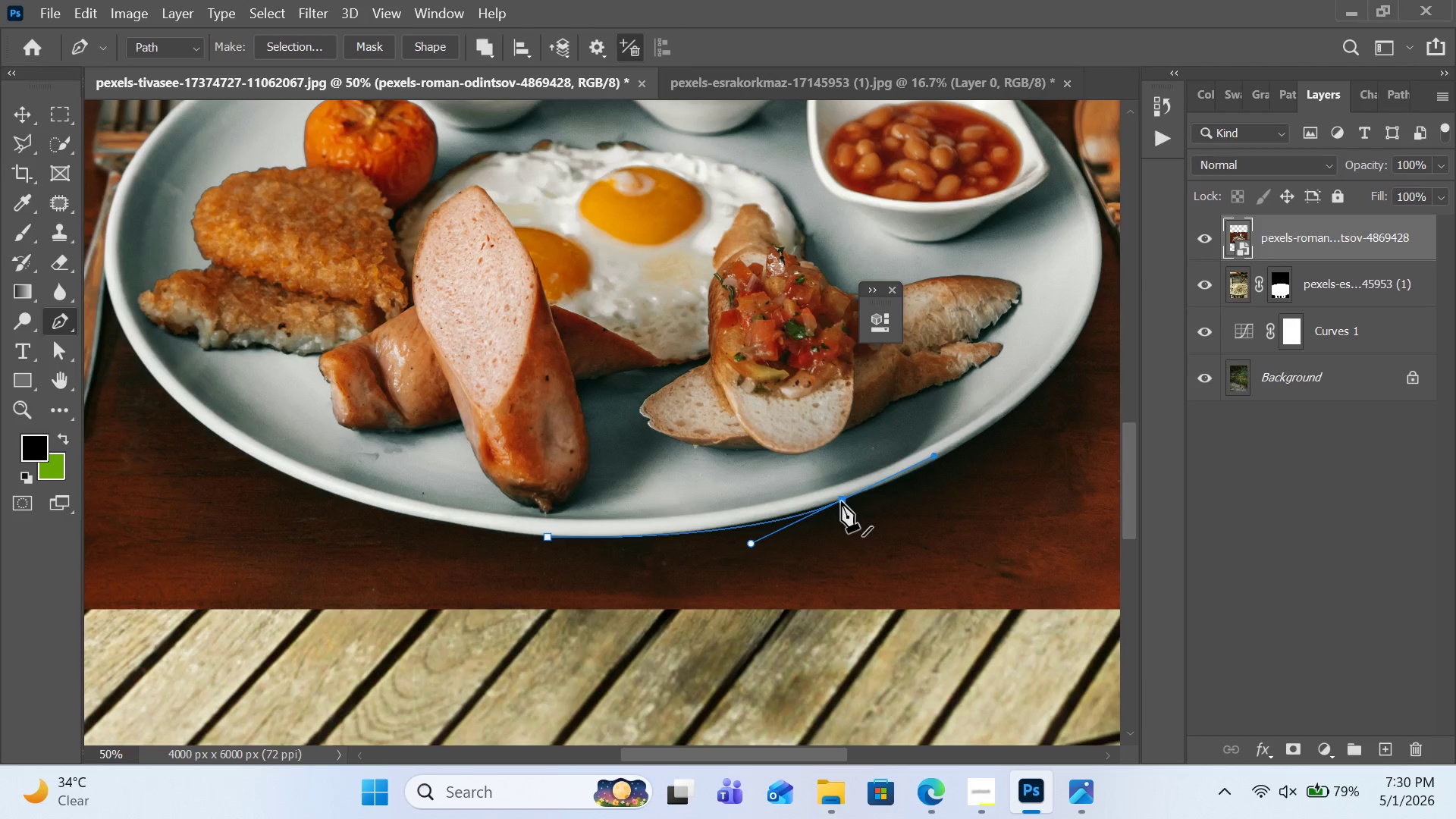 
triple_click([841, 501])
 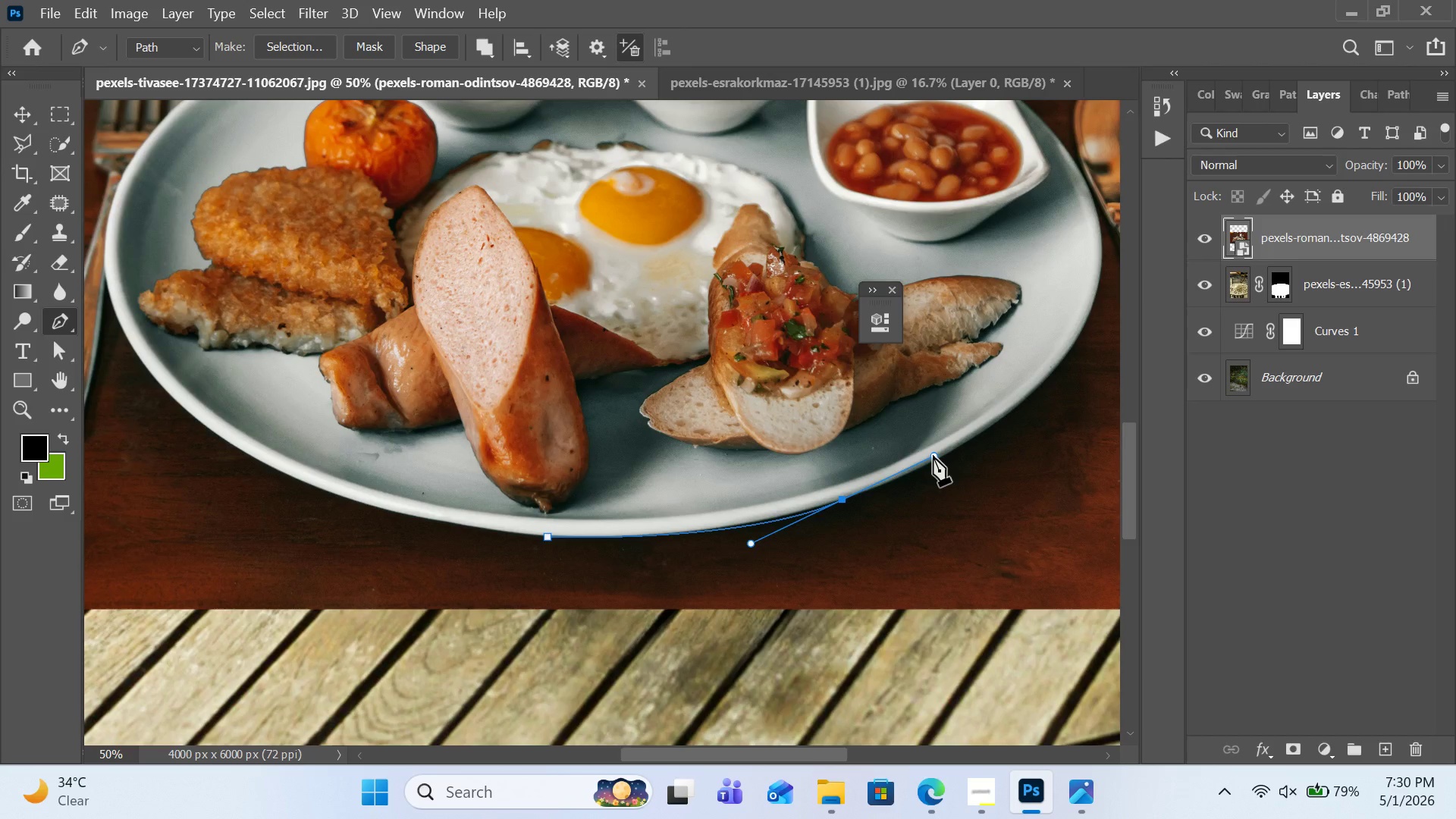 
left_click_drag(start_coordinate=[933, 455], to_coordinate=[936, 438])
 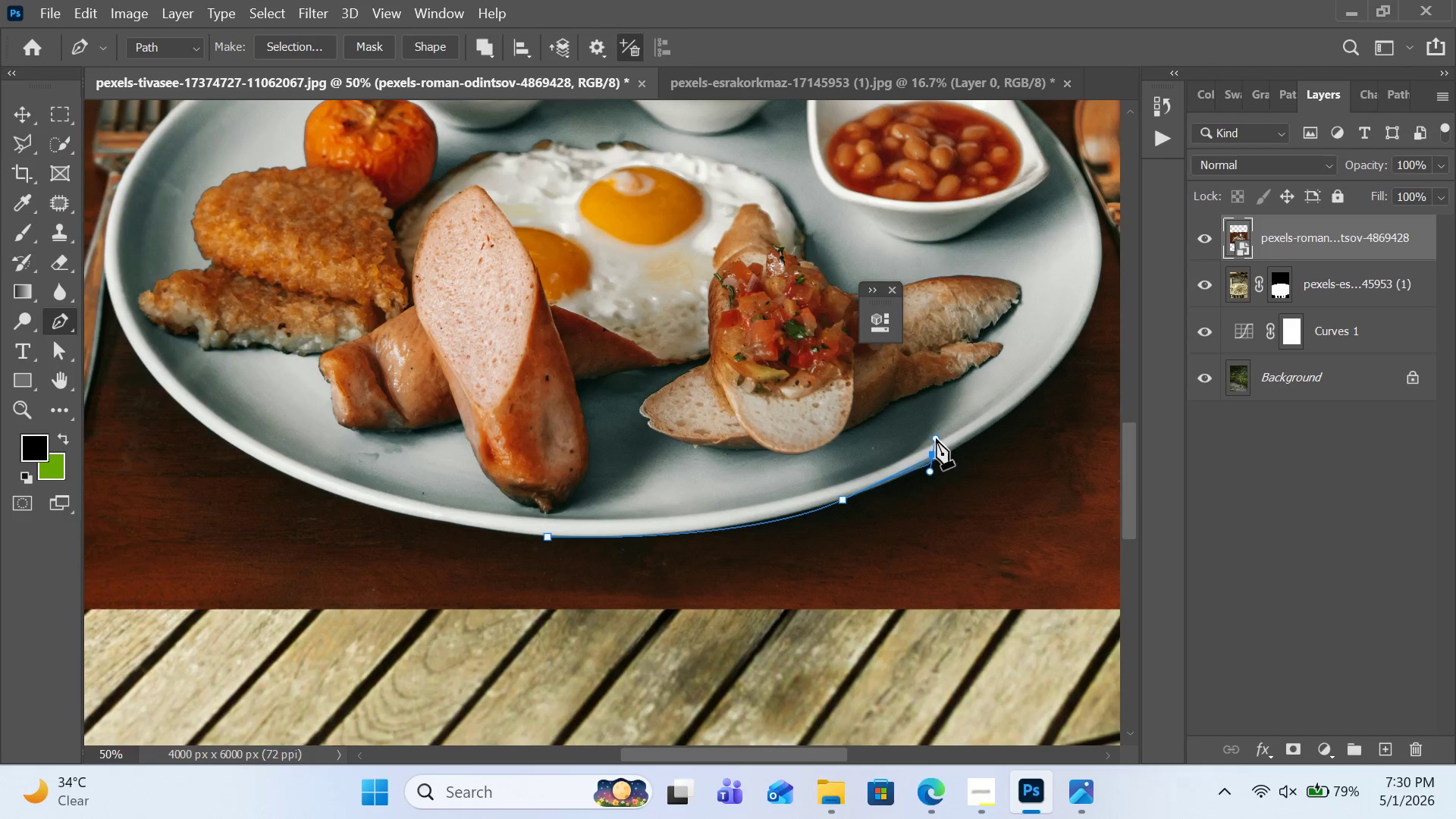 
key(Control+Z)
 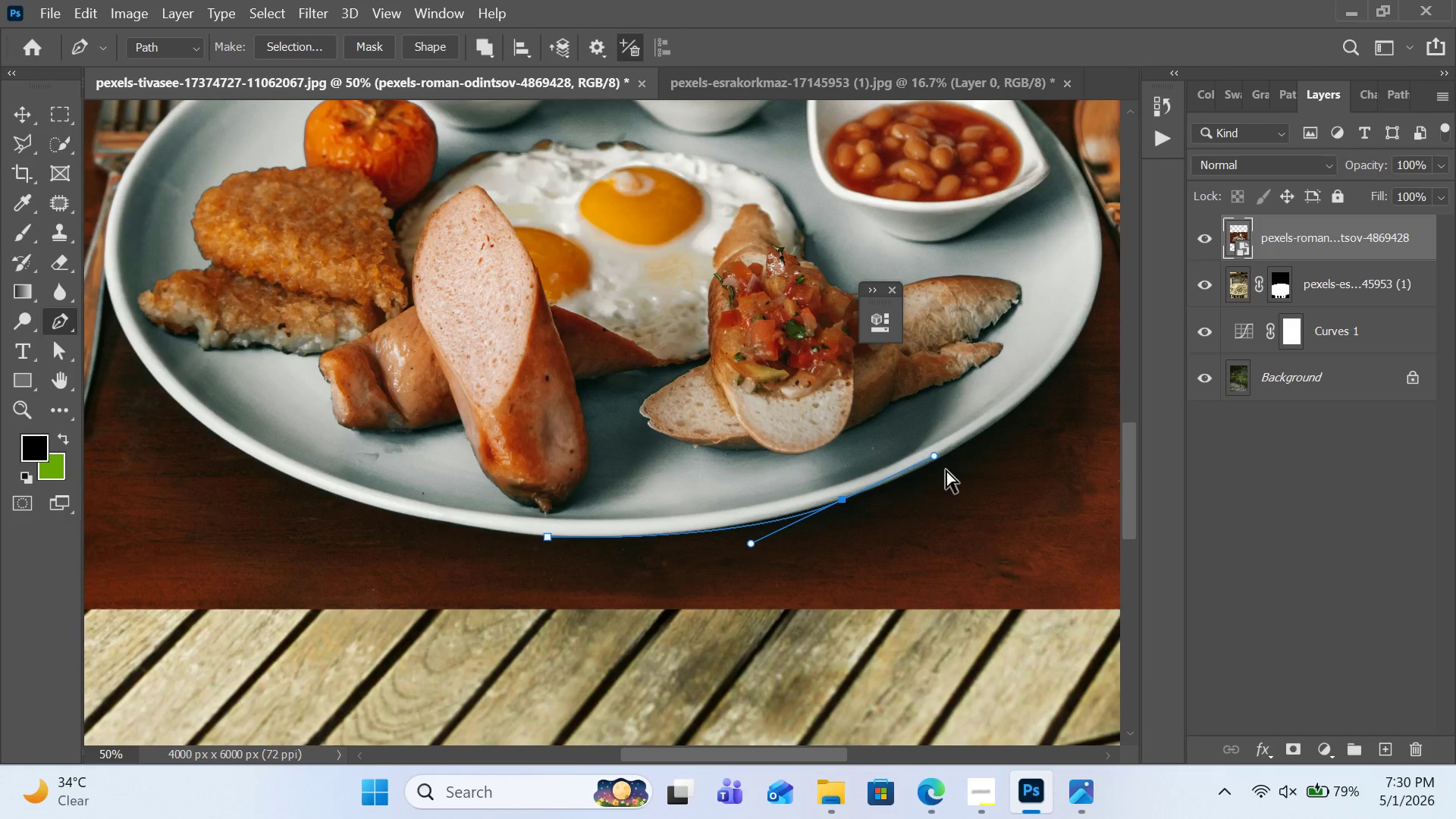 
key(Control+Z)
 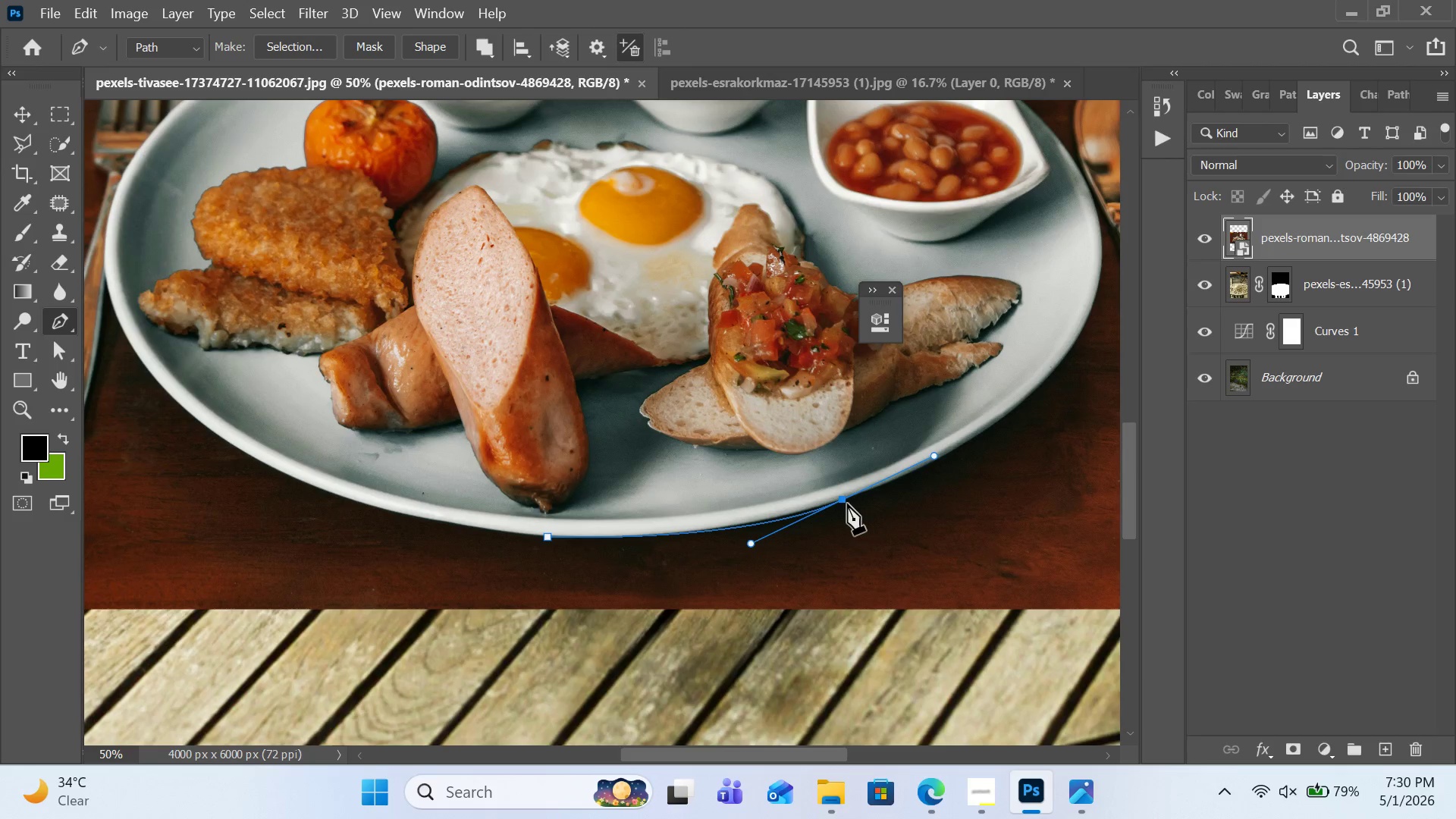 
hold_key(key=AltLeft, duration=0.58)
left_click([846, 504])
 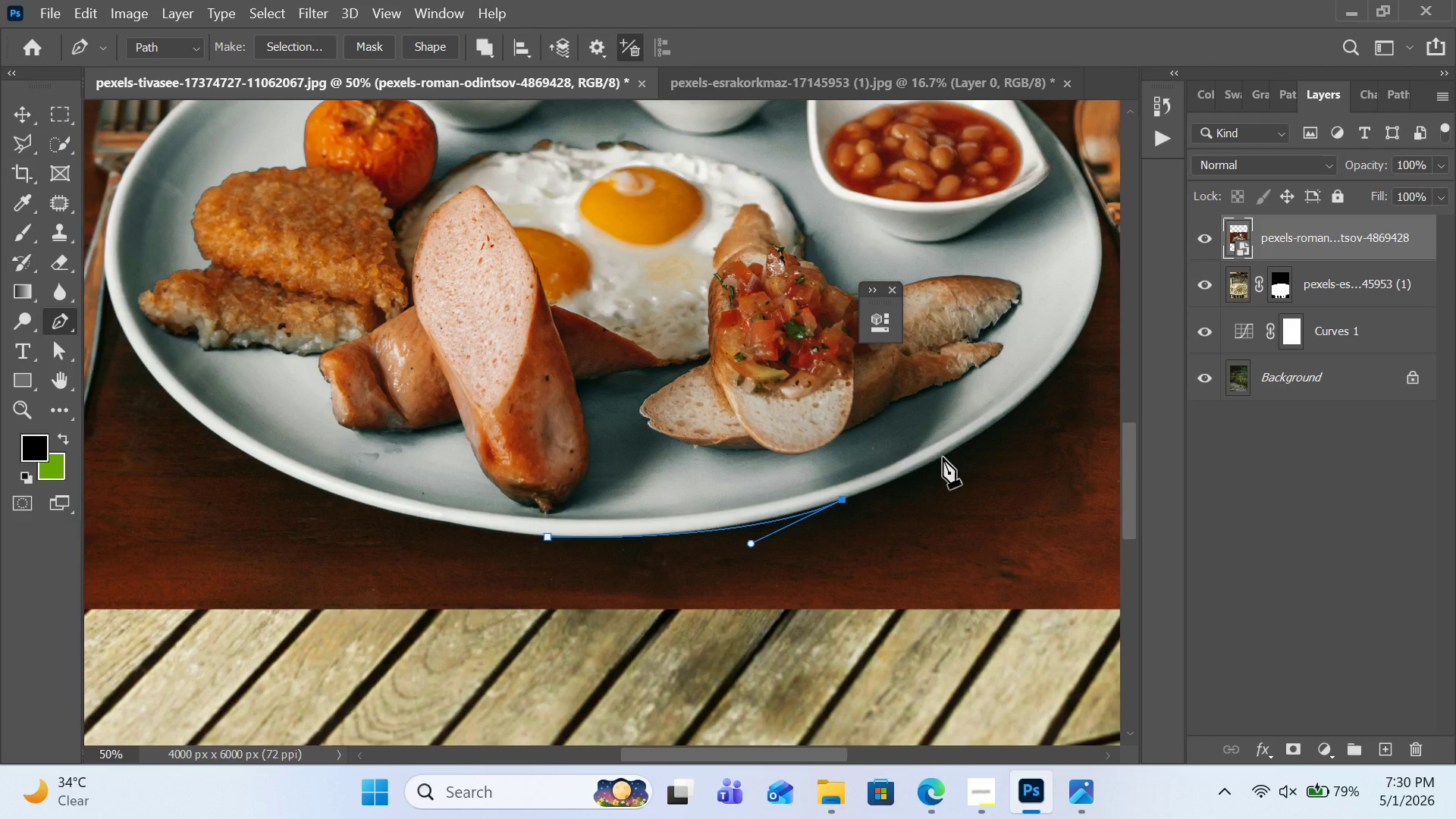 
scroll: coordinate [954, 449], scroll_direction: up, amount: 3.0
 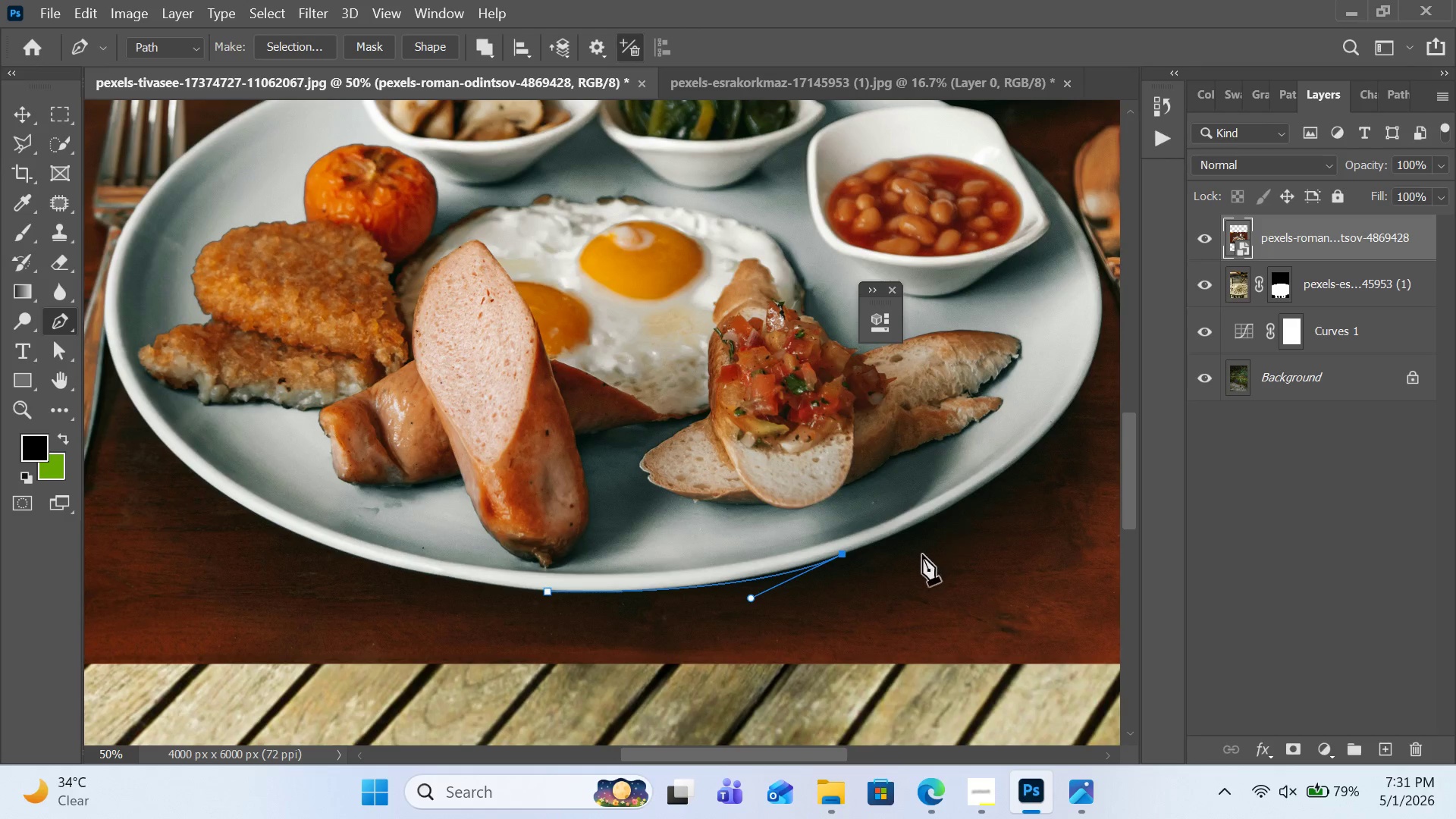 
key(Control+Z)
 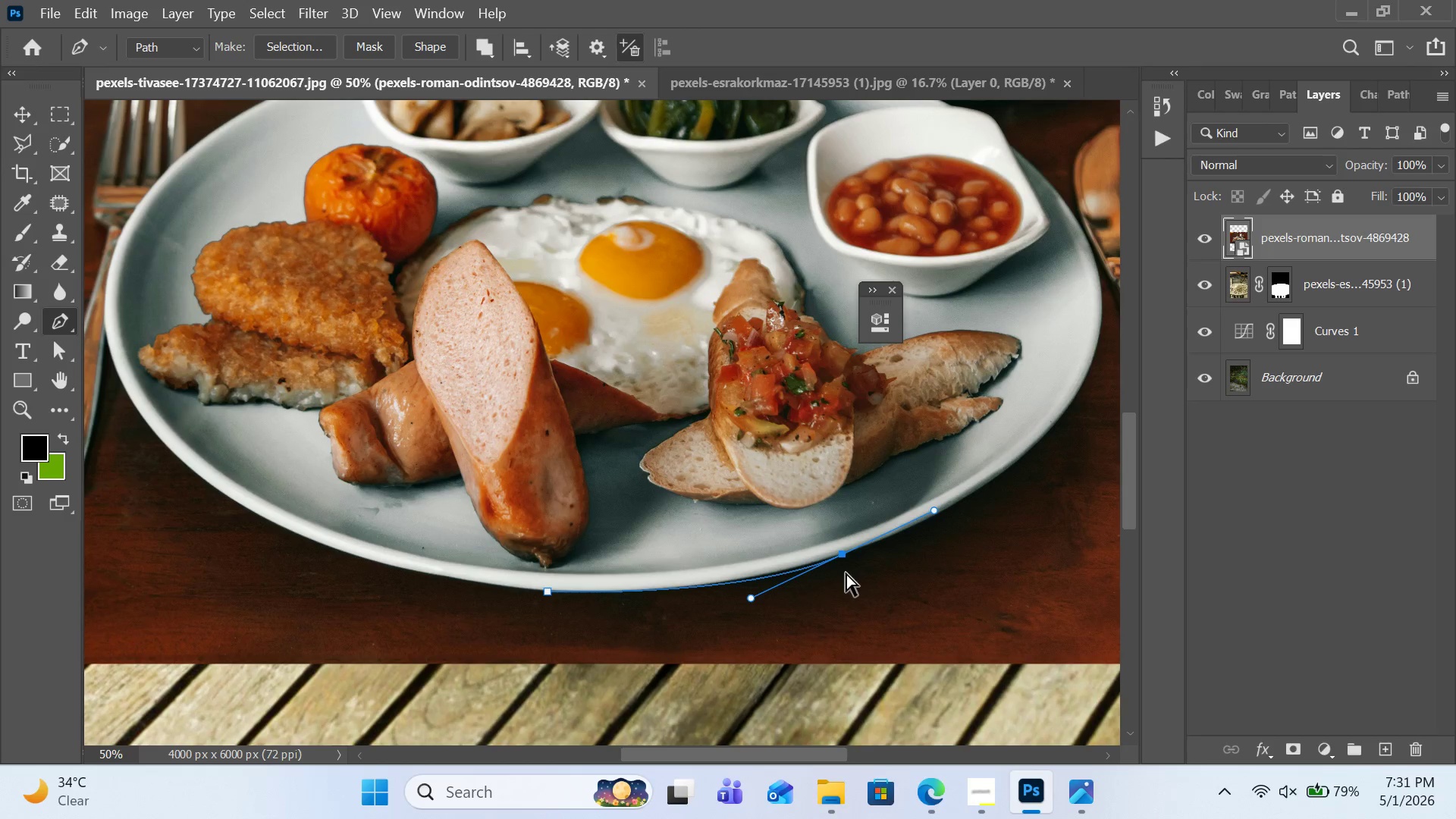 
key(Control+Z)
 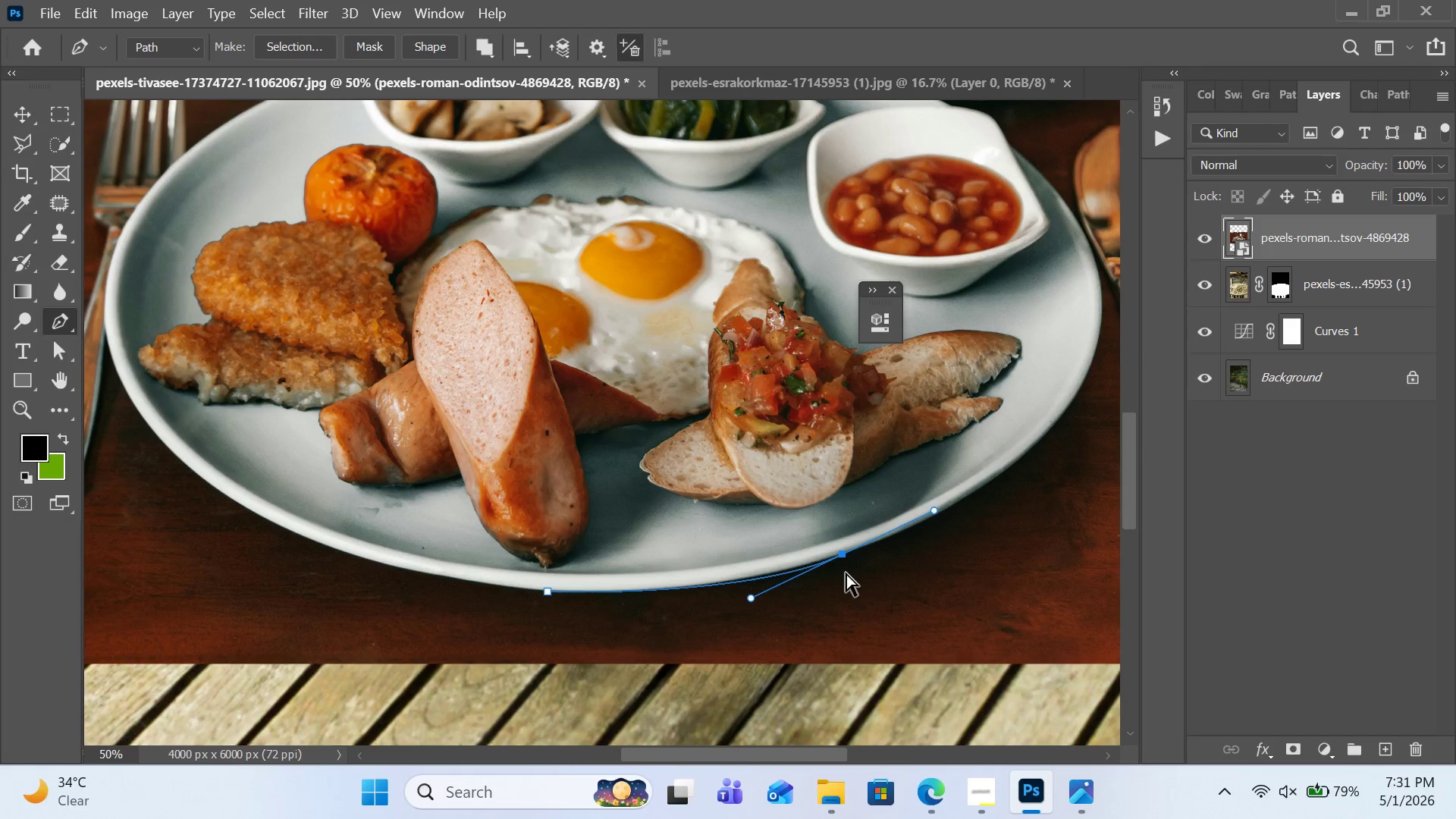 
key(Control+Z)
 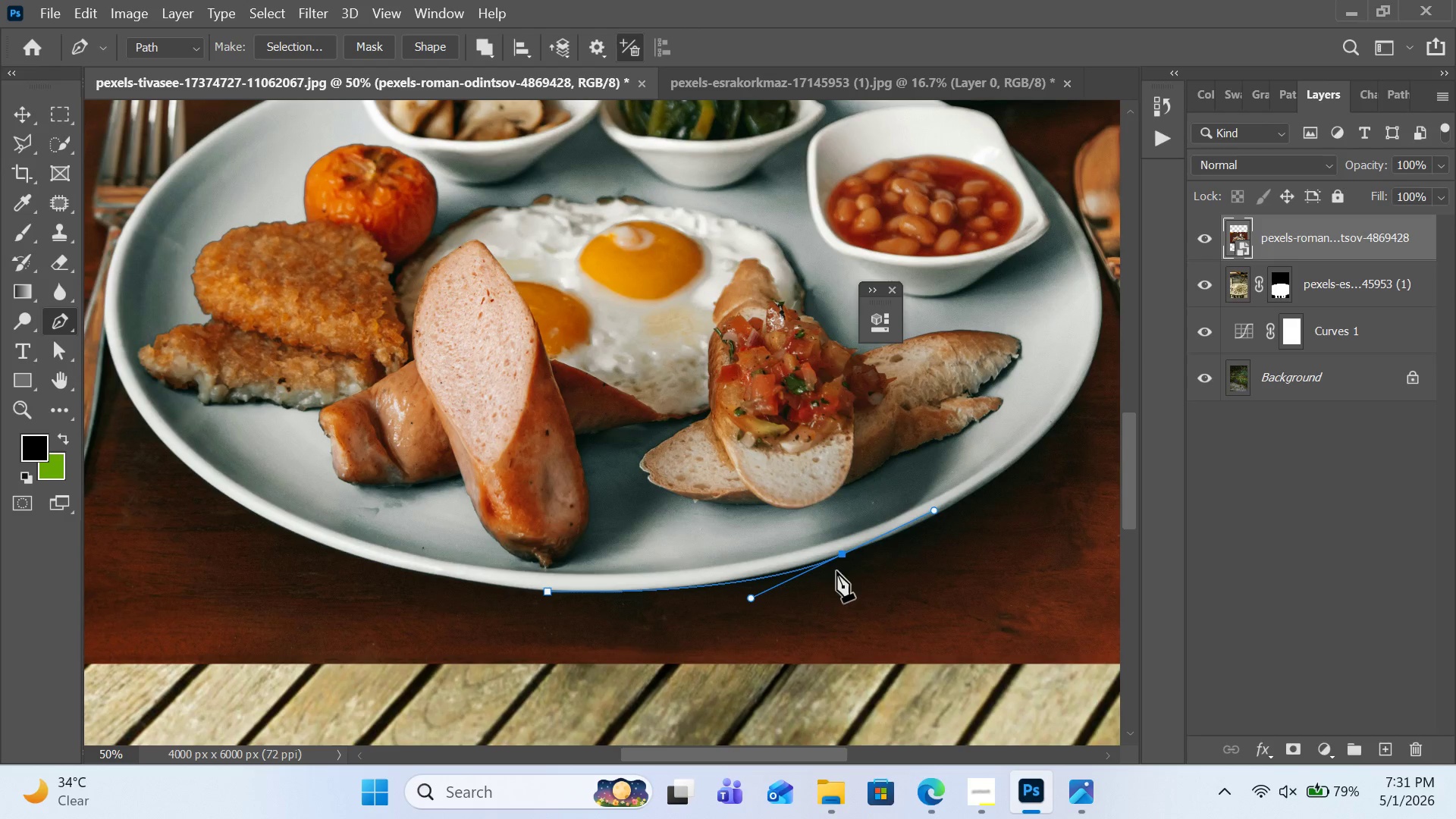 
key(Control+Z)
 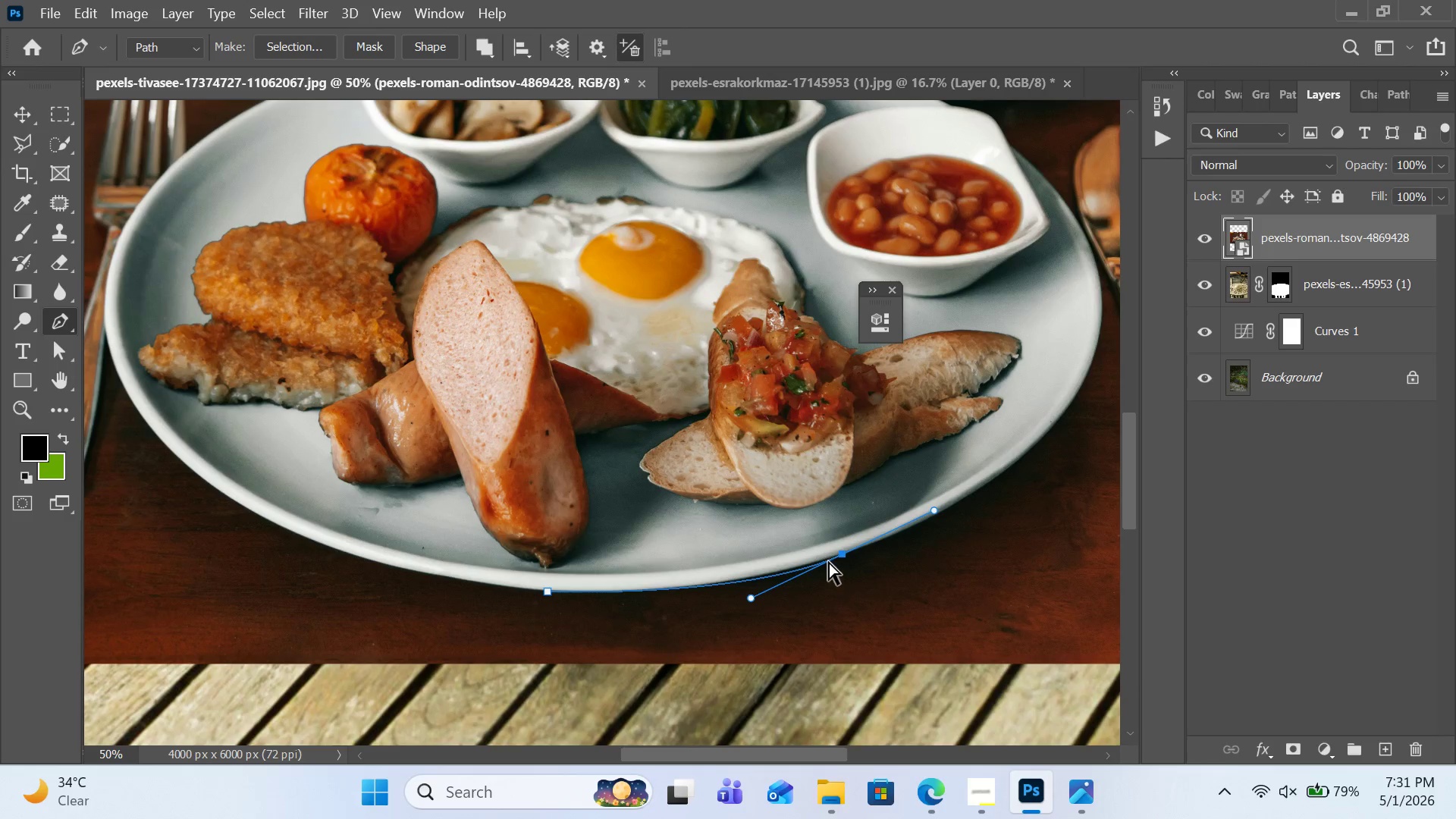 
key(Control+Z)
 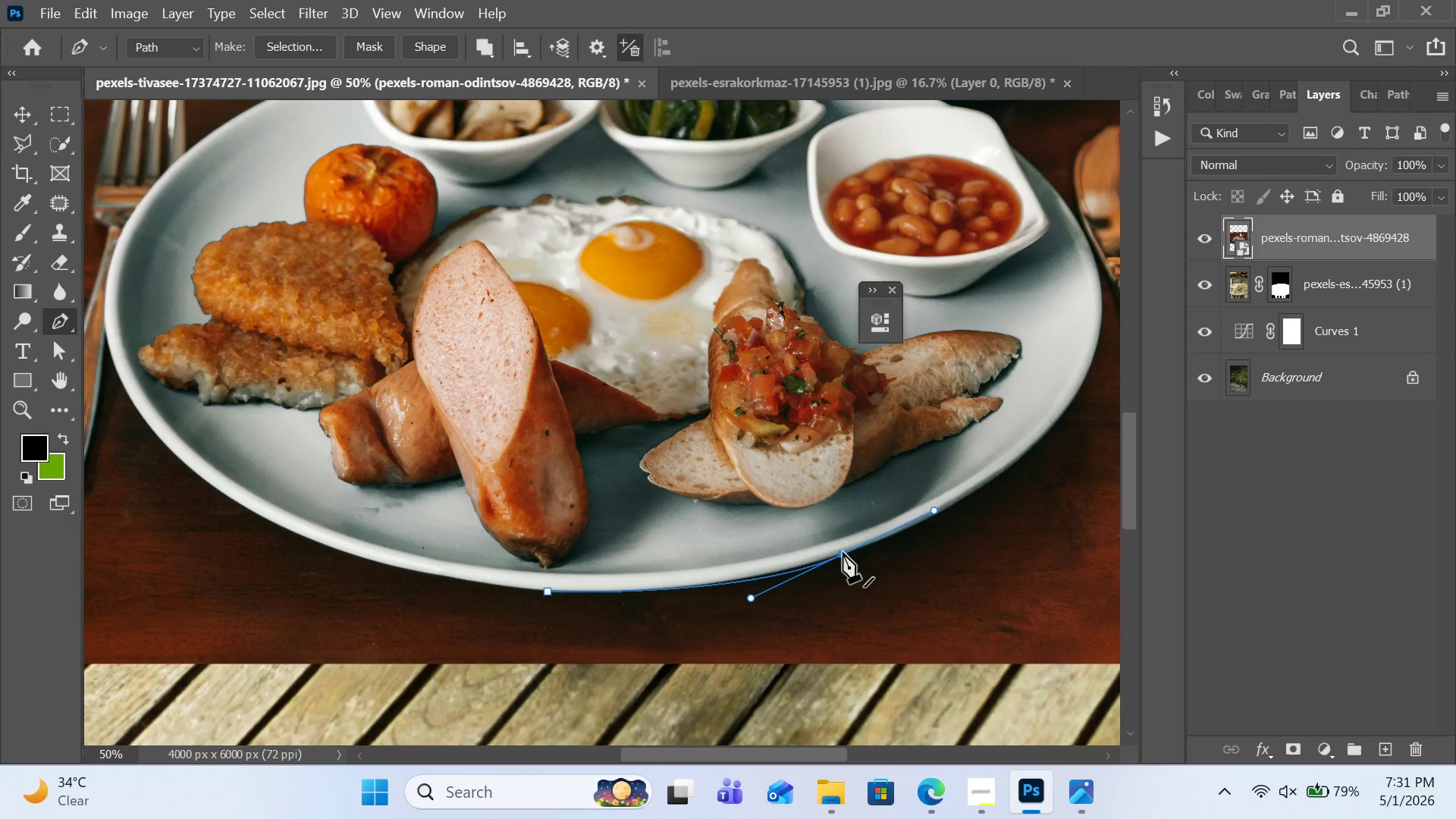 
left_click_drag(start_coordinate=[843, 552], to_coordinate=[887, 533])
 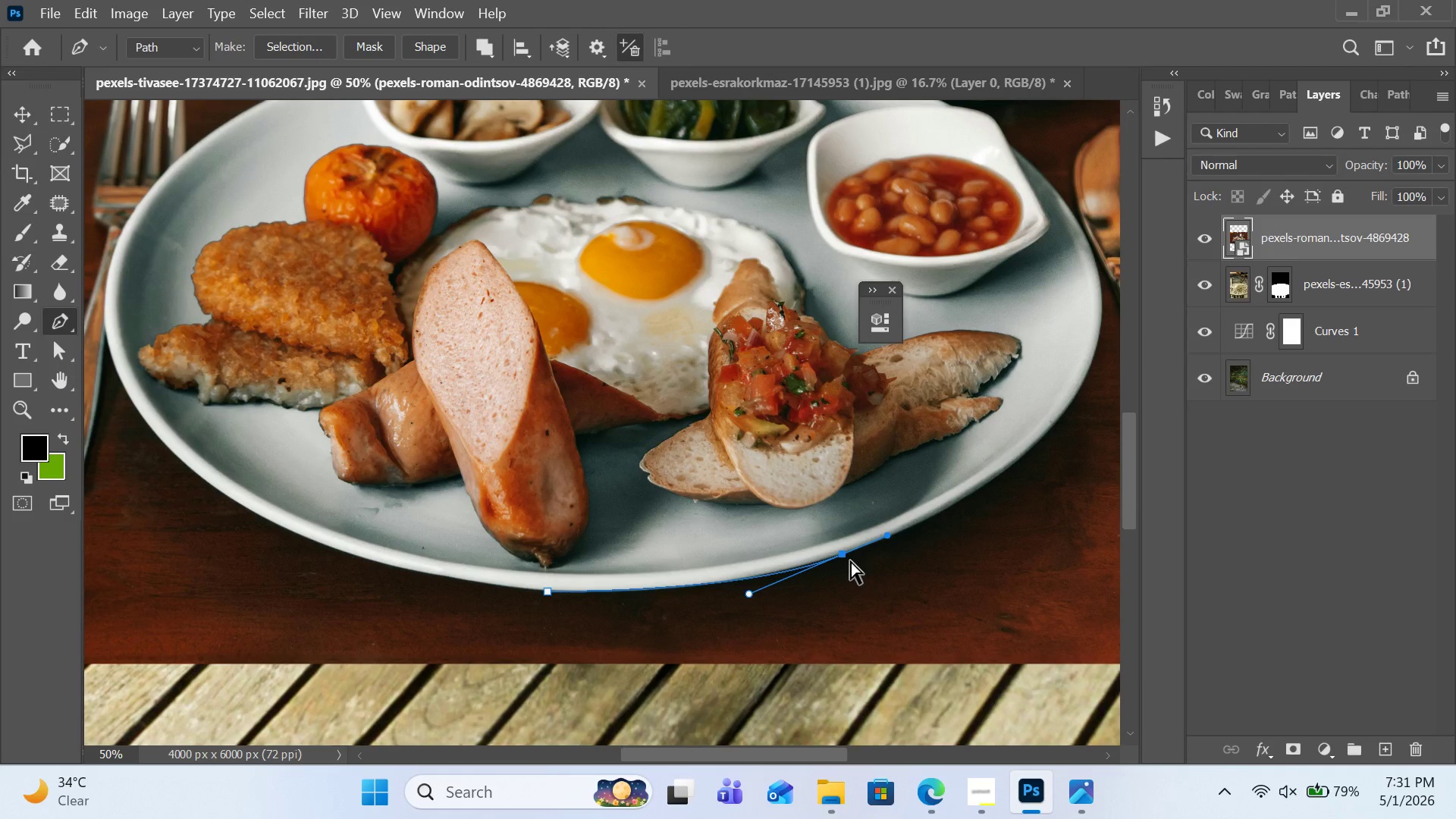 
hold_key(key=ControlLeft, duration=2.08)
left_click_drag(start_coordinate=[844, 555], to_coordinate=[854, 551])
 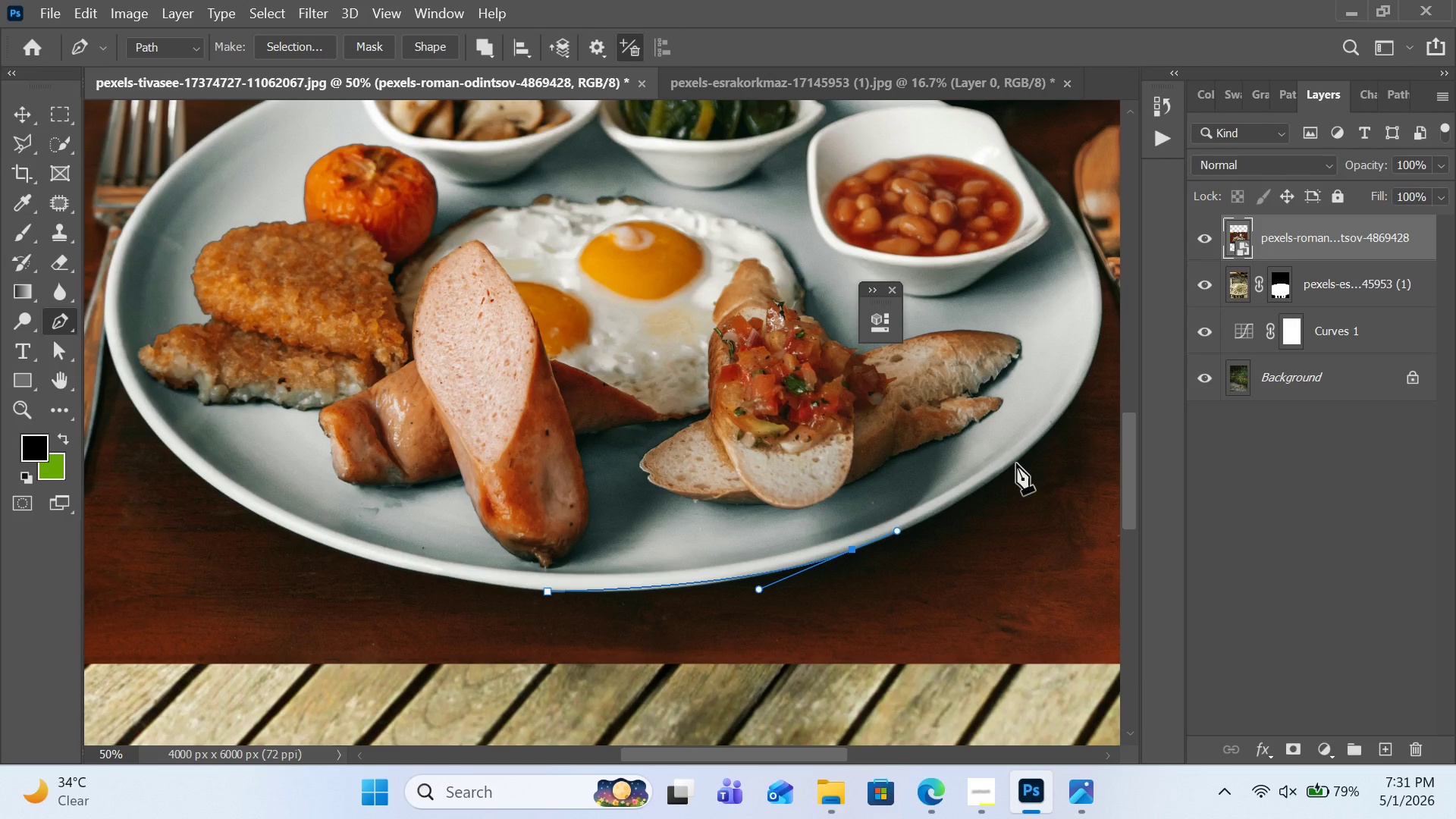 
left_click_drag(start_coordinate=[1018, 460], to_coordinate=[1053, 428])
 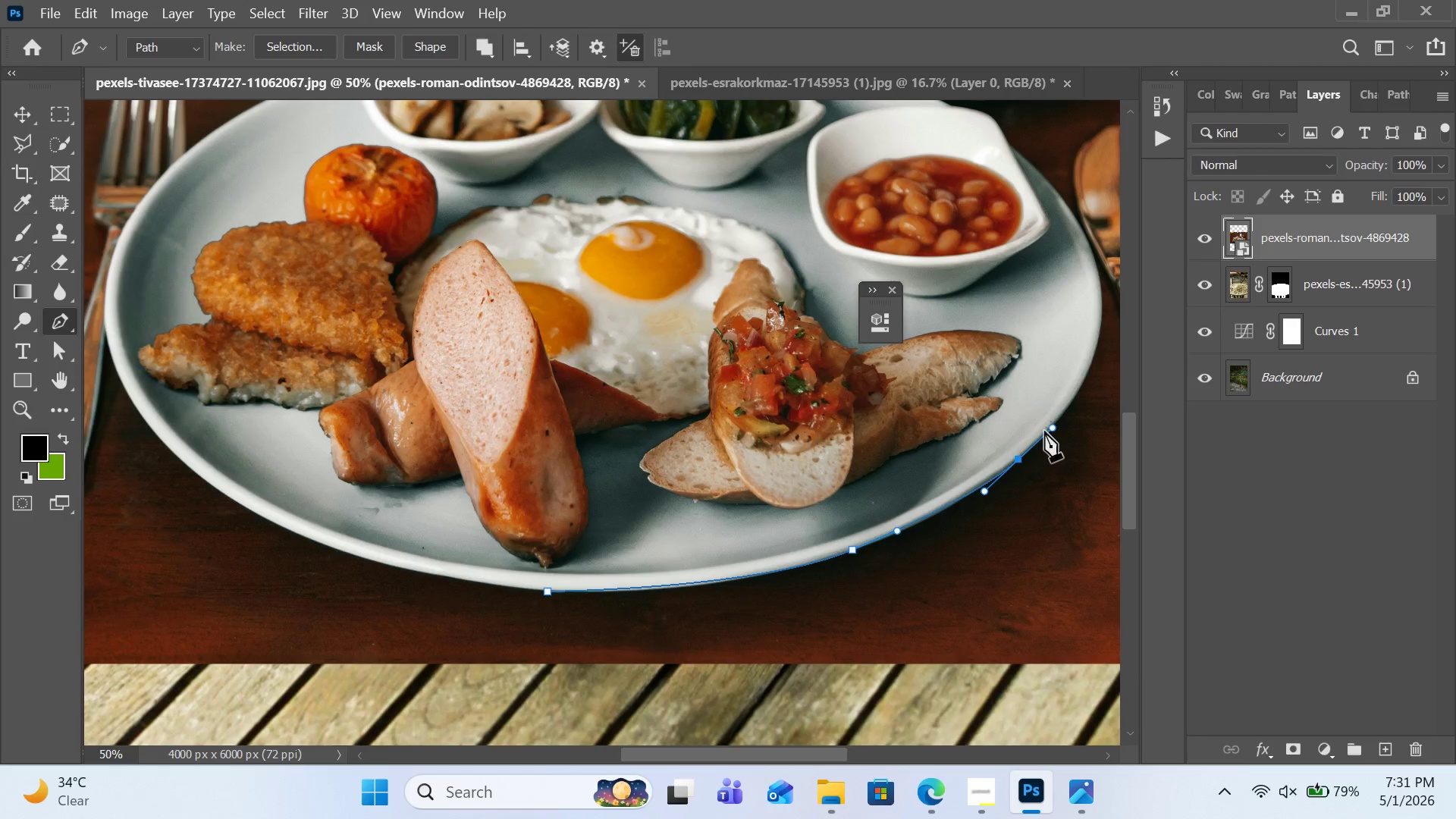 
hold_key(key=Space, duration=1.34)
 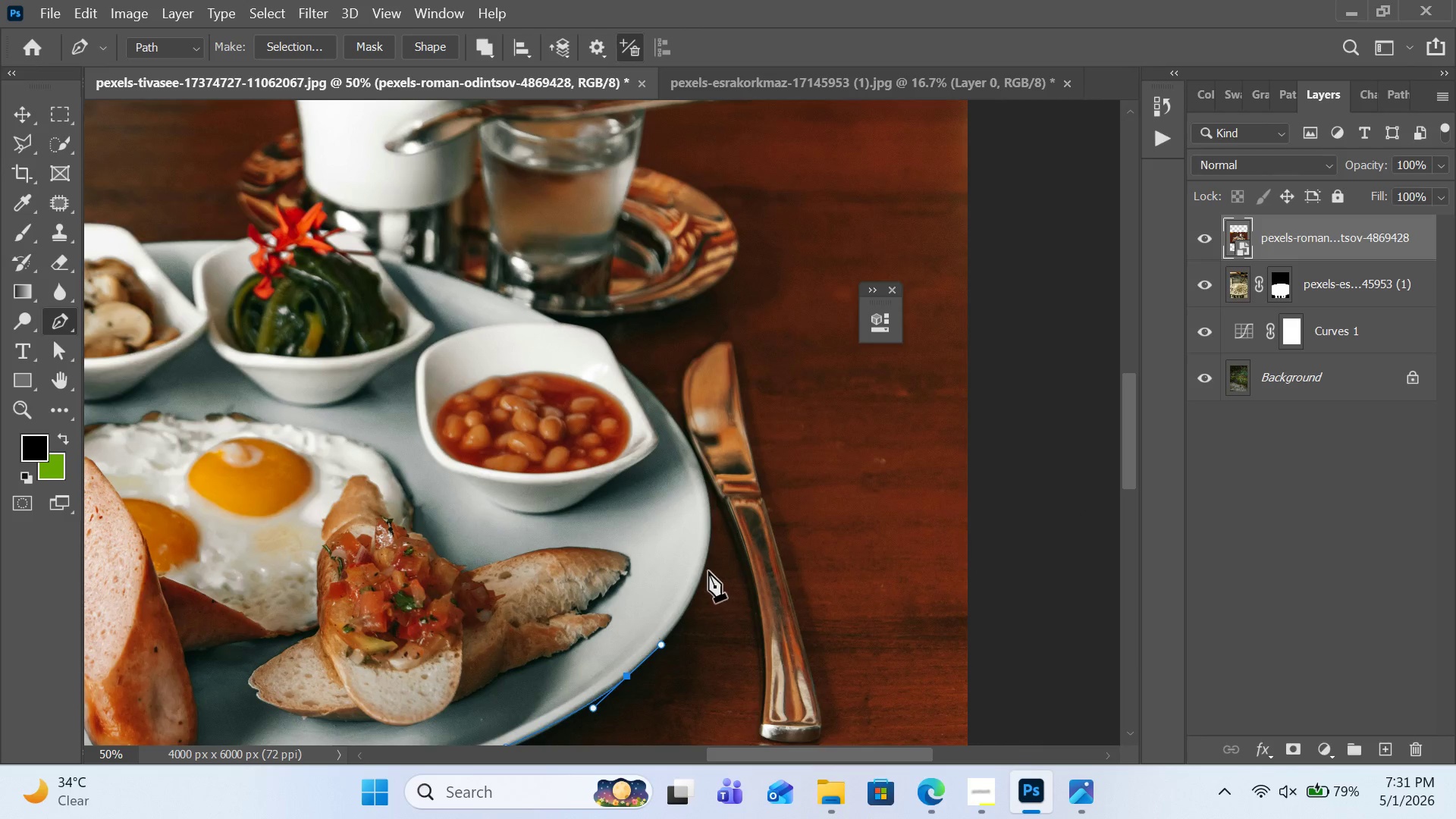 
left_click_drag(start_coordinate=[1056, 388], to_coordinate=[1043, 388])
 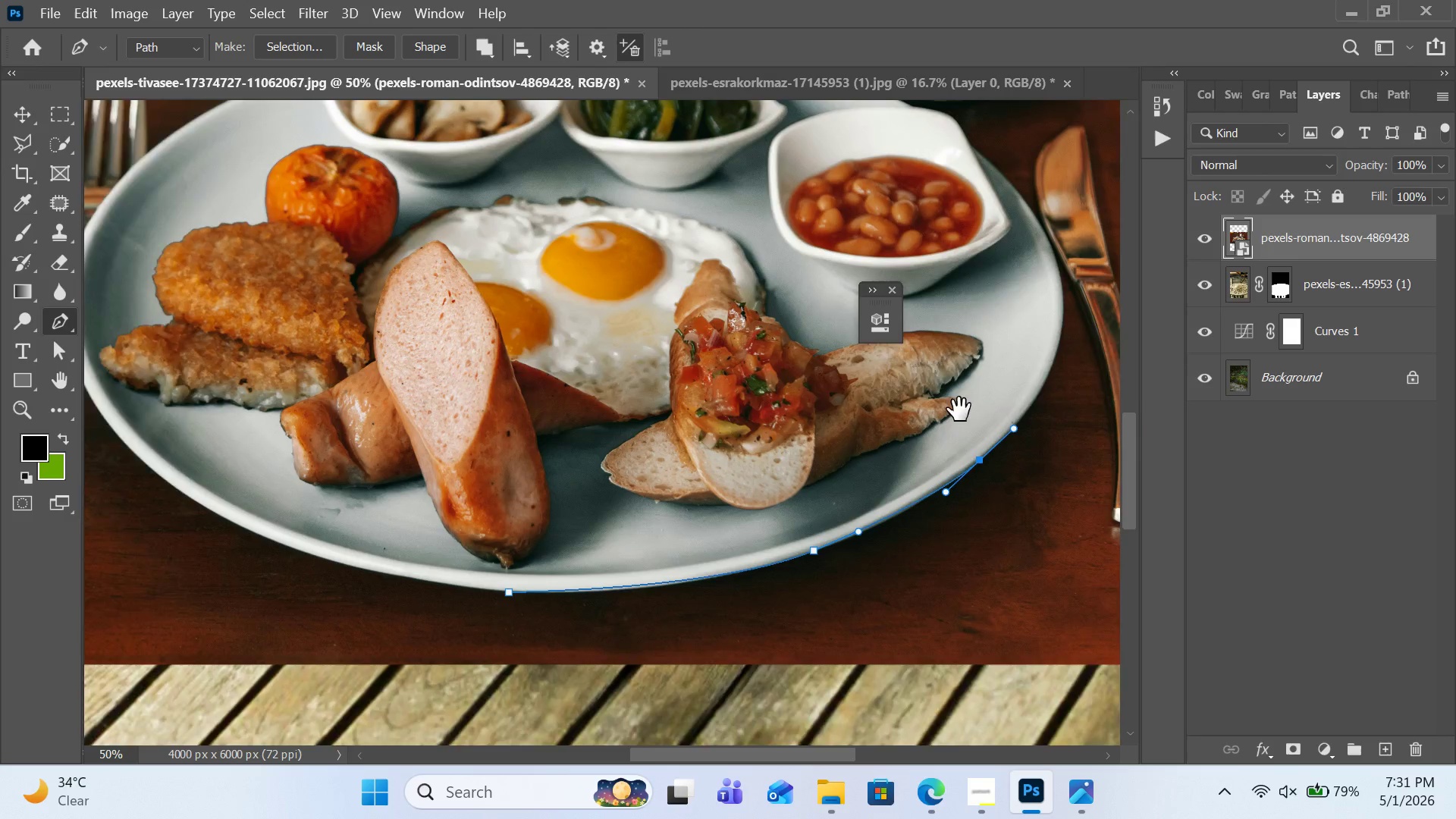 
left_click_drag(start_coordinate=[1016, 388], to_coordinate=[994, 393])
 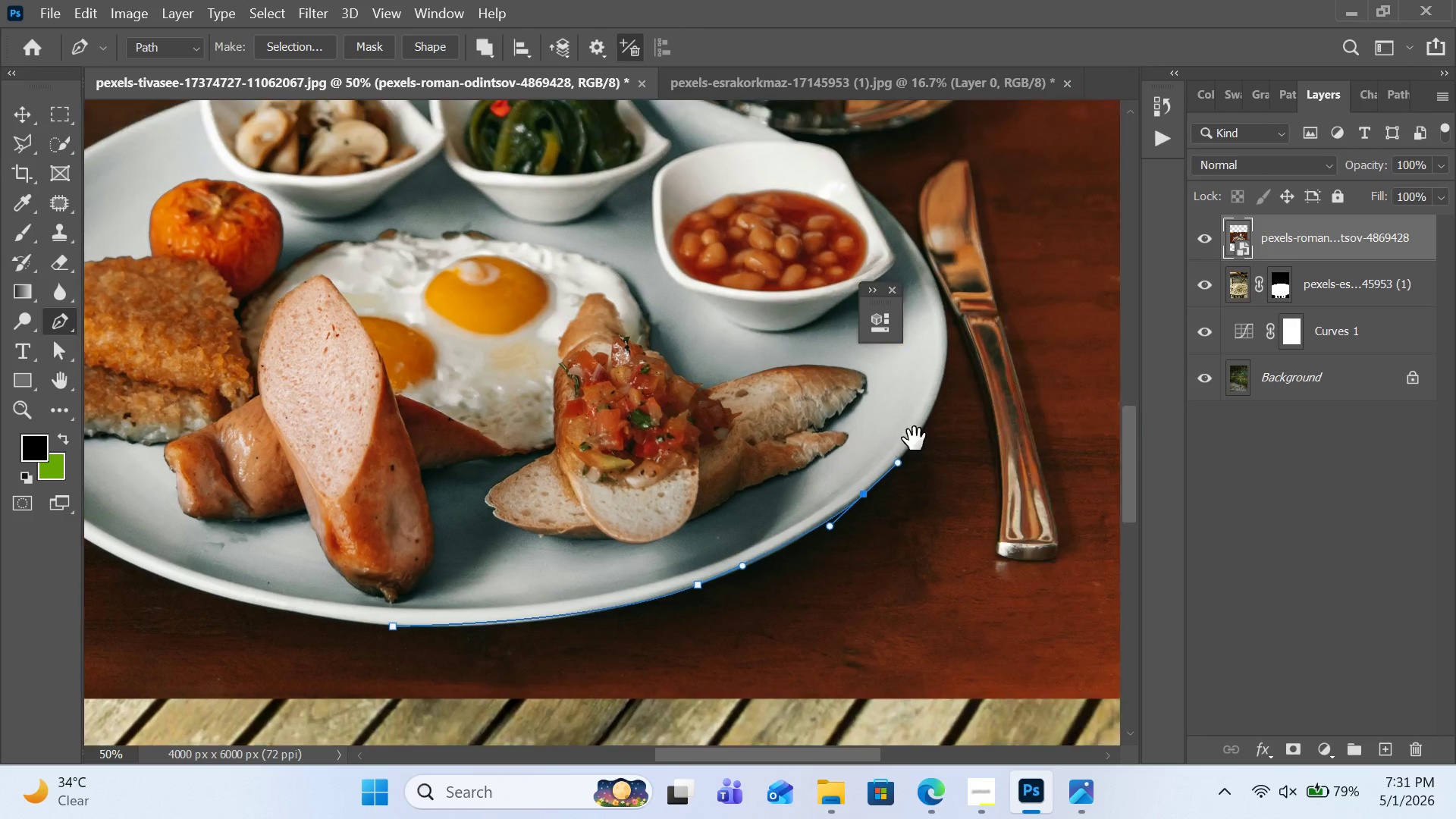 
left_click_drag(start_coordinate=[984, 397], to_coordinate=[747, 579])
 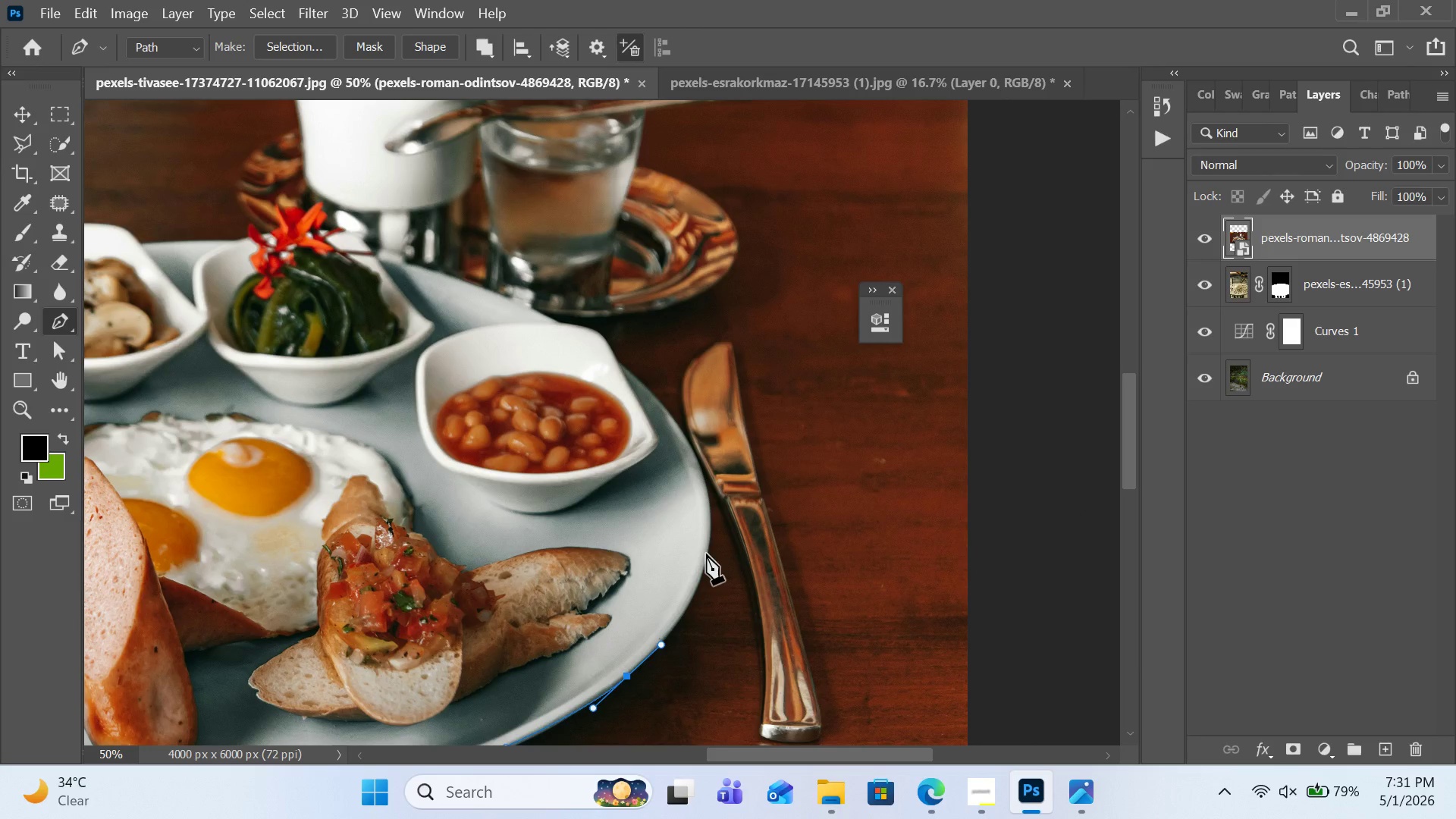 
left_click_drag(start_coordinate=[708, 553], to_coordinate=[710, 512])
 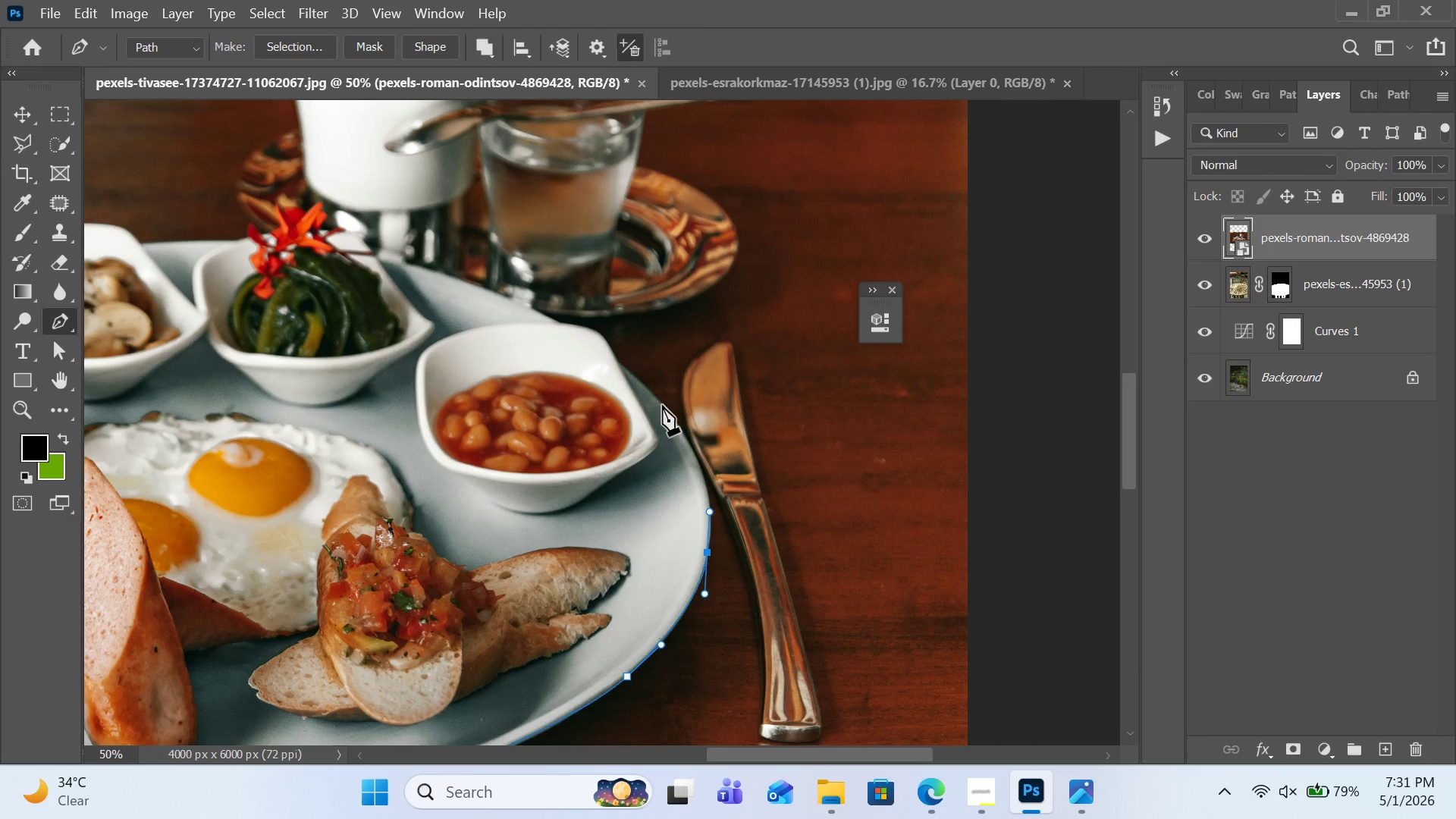 
left_click_drag(start_coordinate=[662, 405], to_coordinate=[604, 329])
 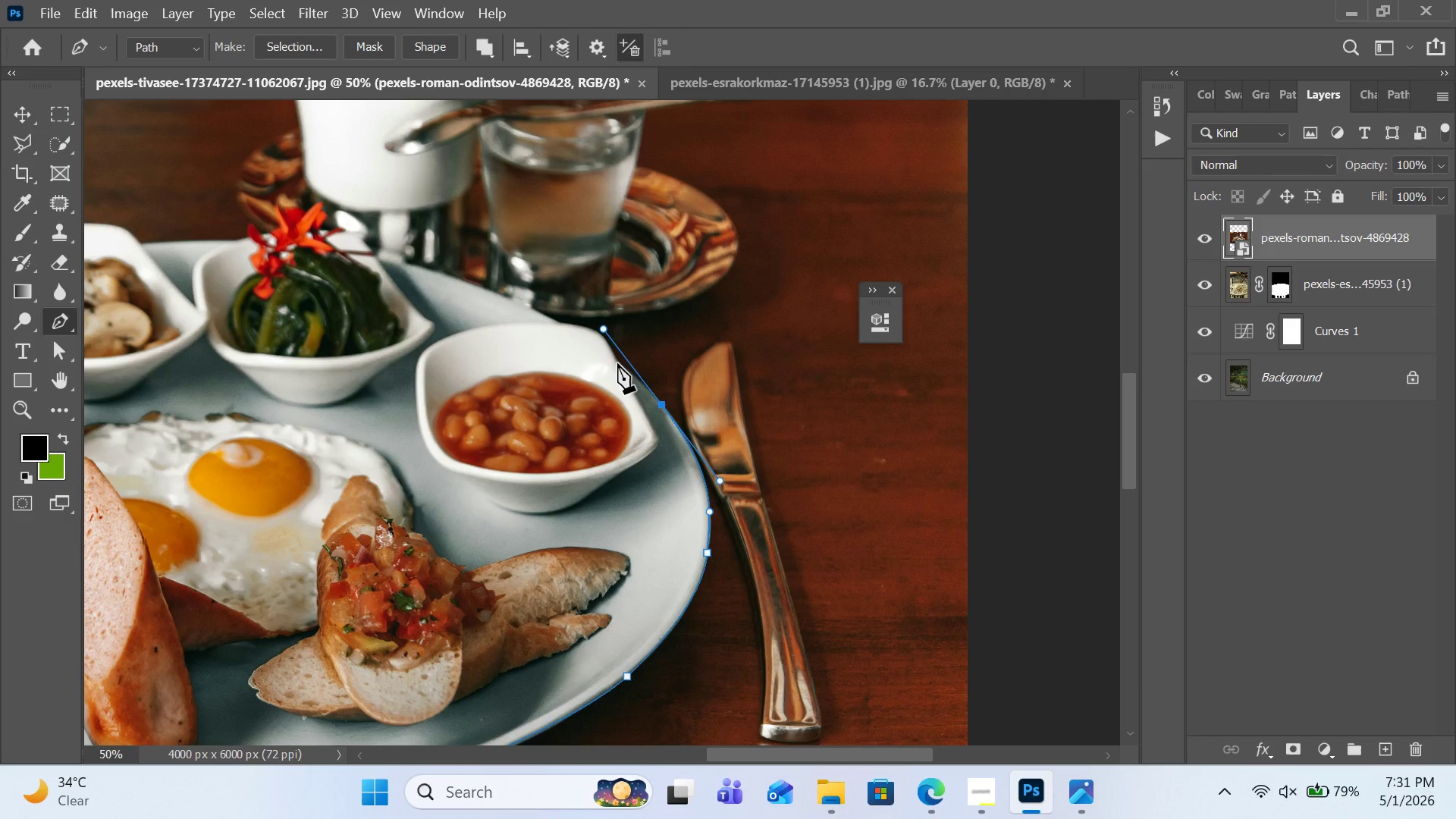 
left_click([619, 363])
 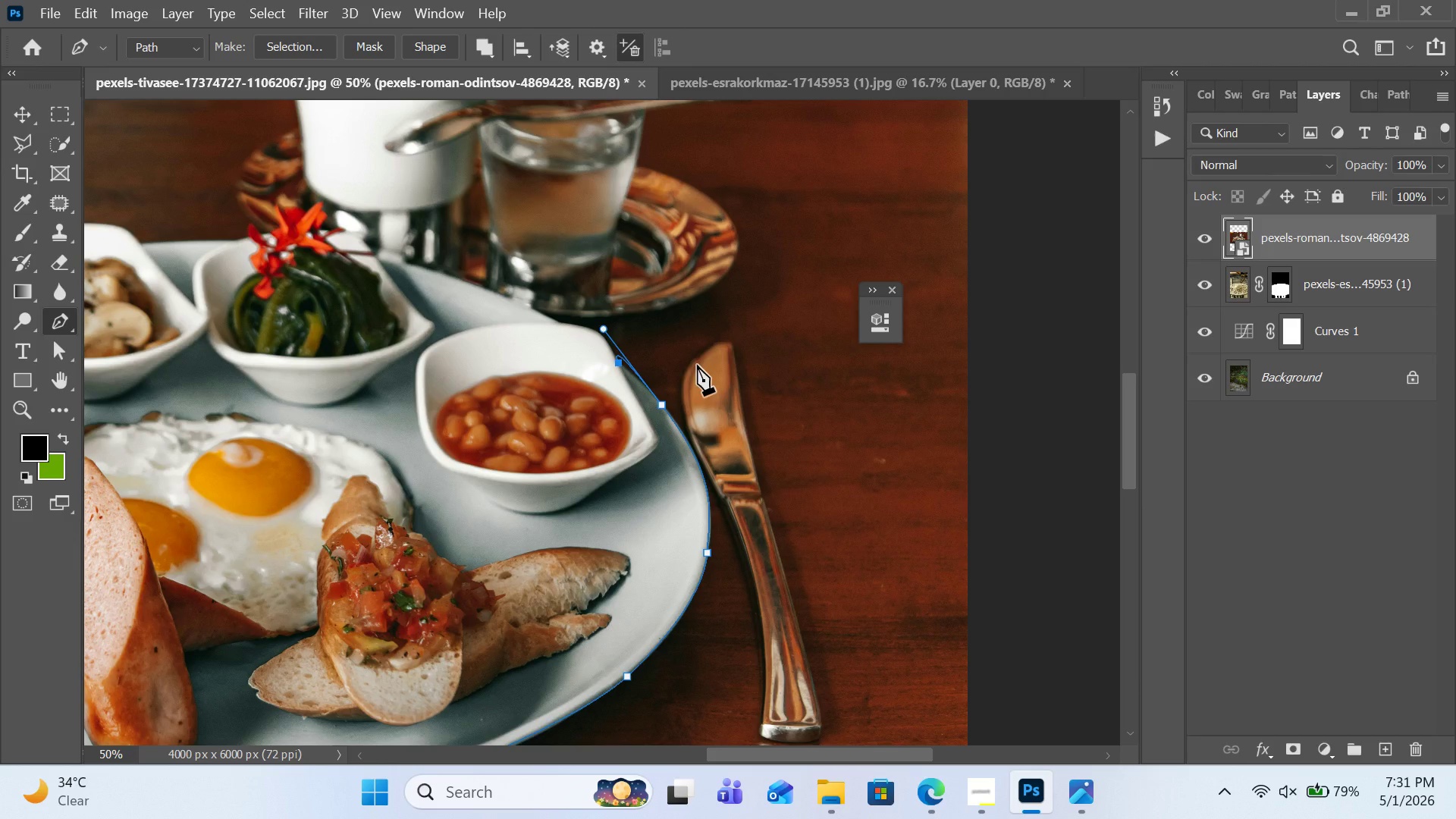 
key(Control+Z)
 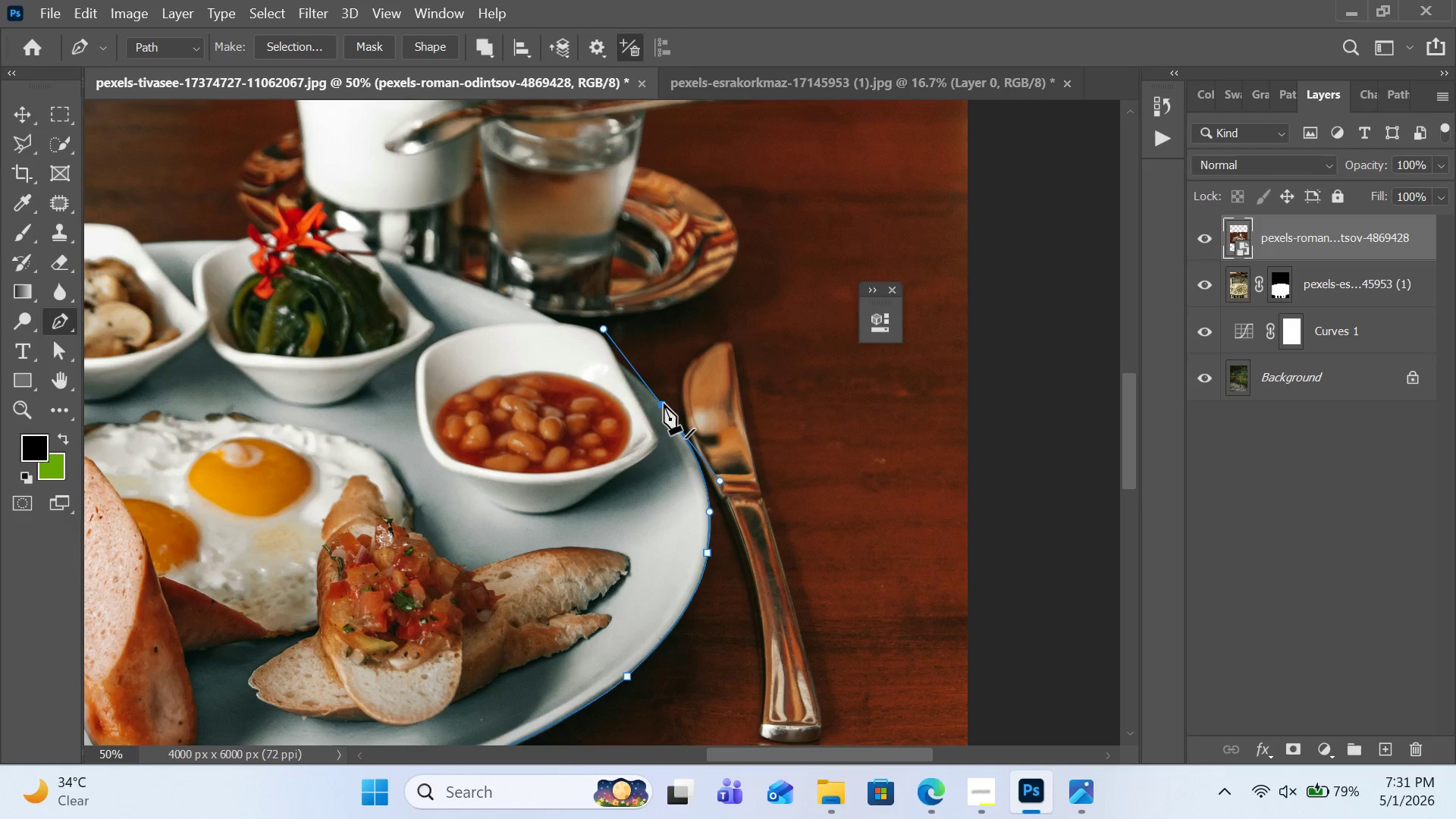 
hold_key(key=AltLeft, duration=0.8)
left_click([664, 406])
 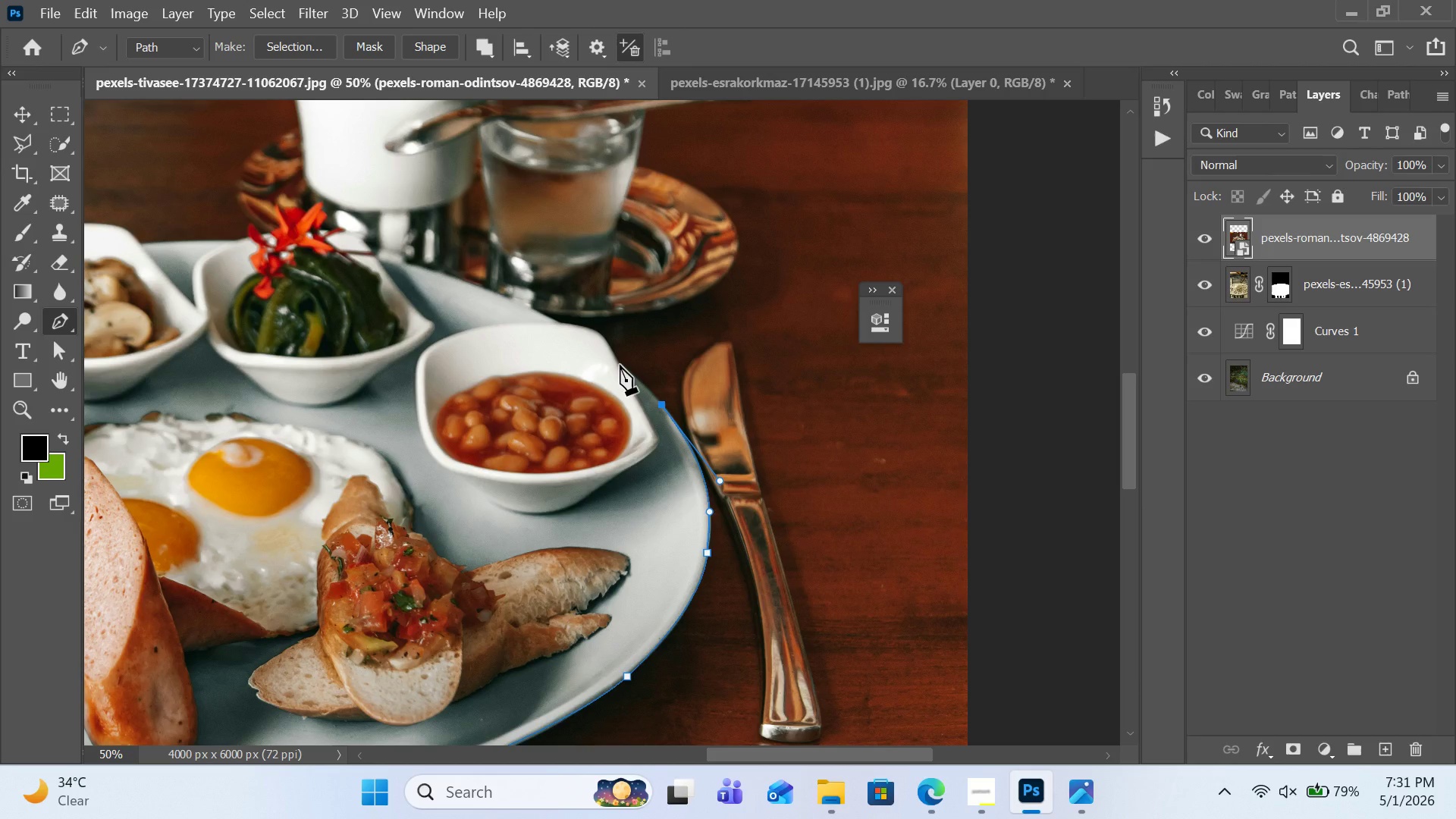 
left_click([620, 365])
 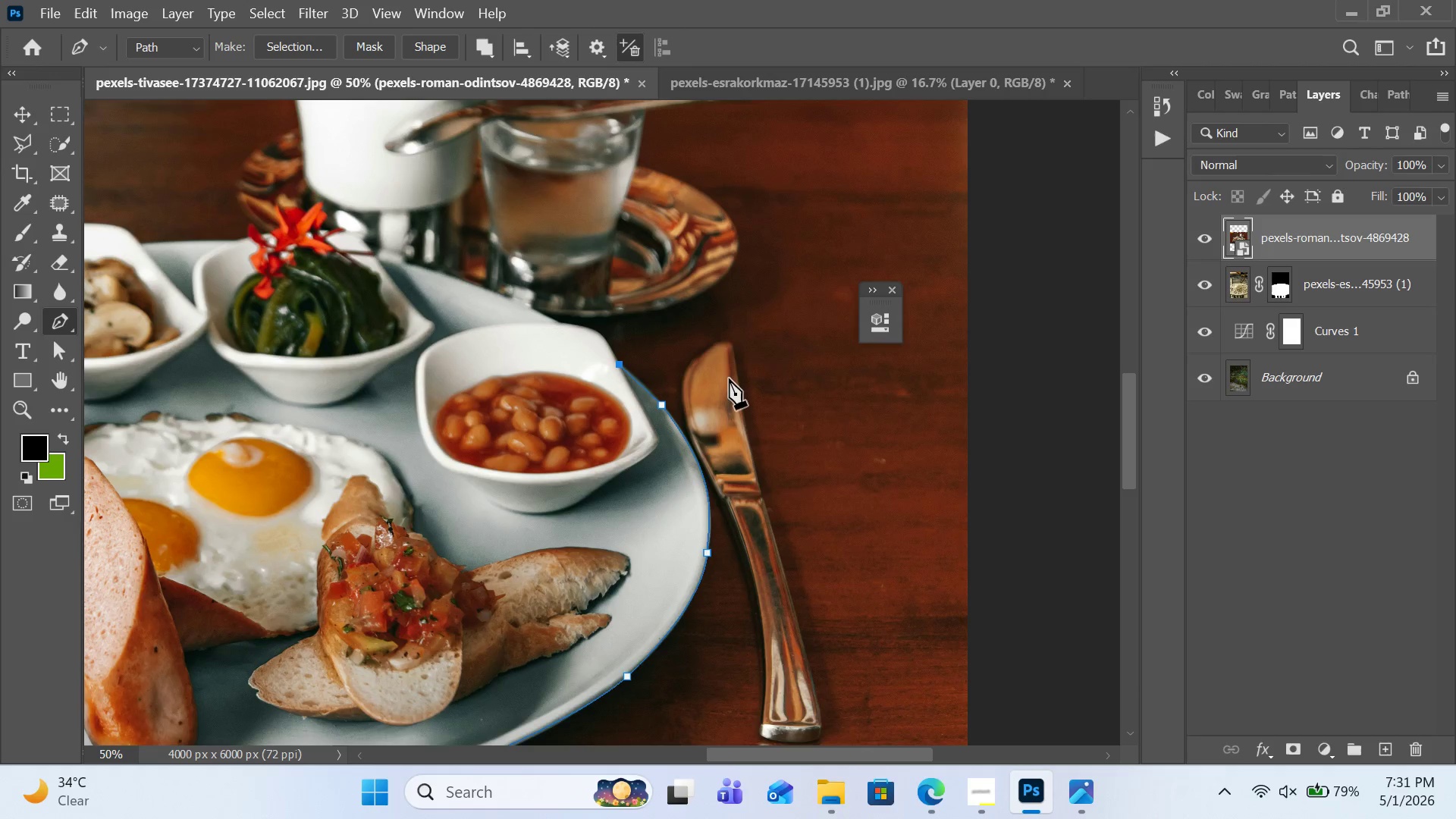 
scroll: coordinate [685, 414], scroll_direction: up, amount: 5.0
 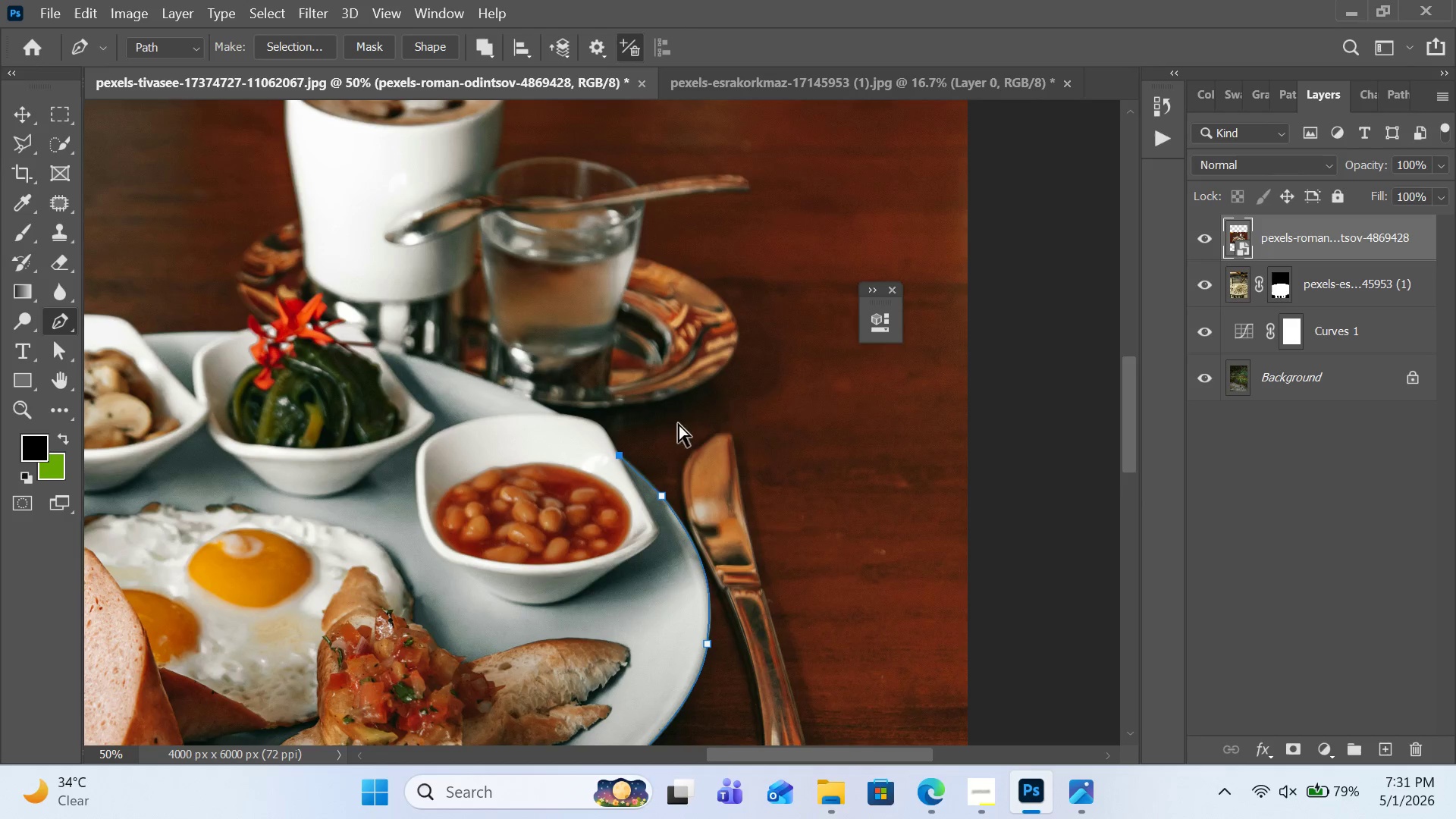 
key(Control+Z)
 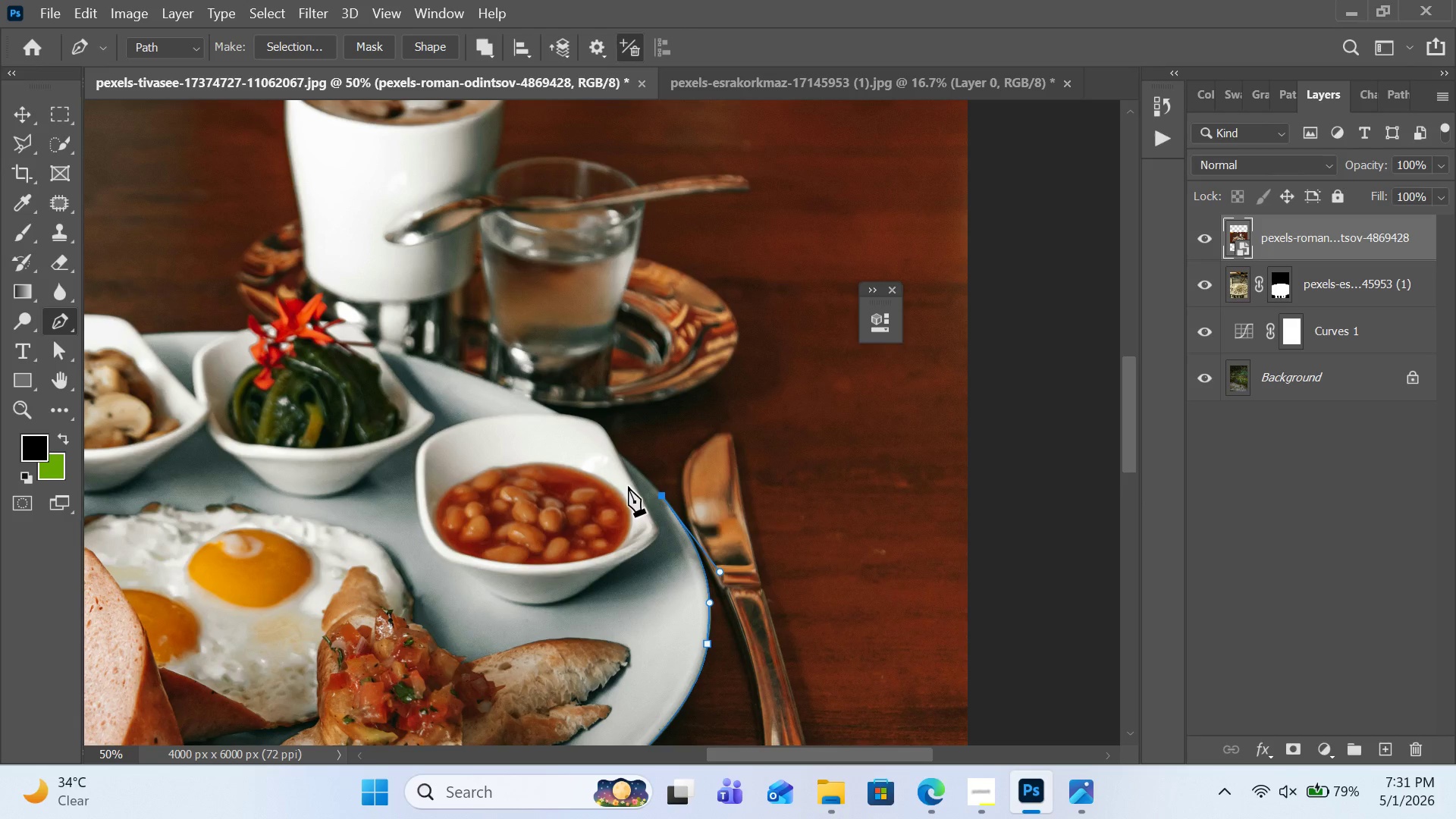 
key(Control+Equal)
 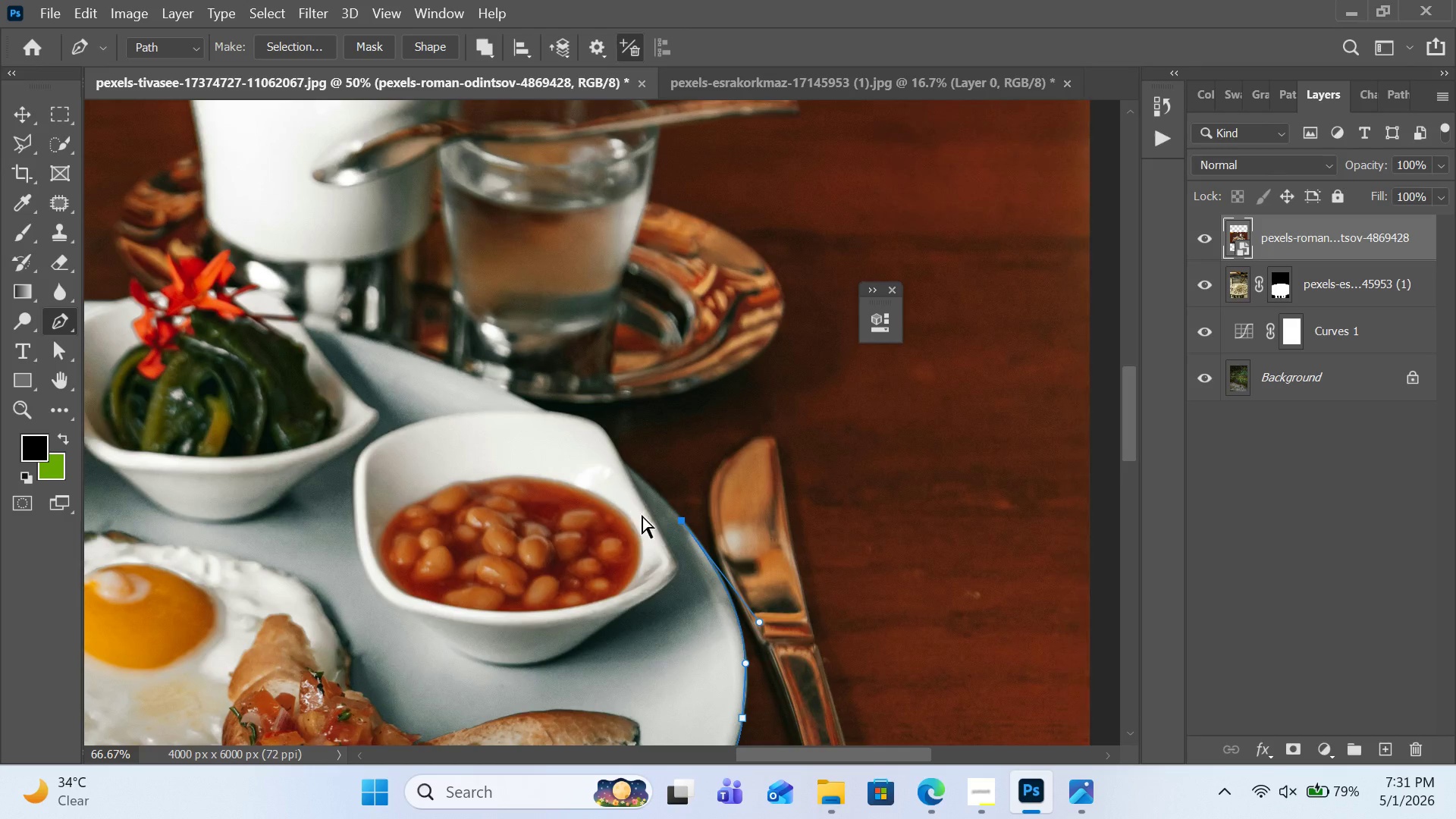 
key(Control+Equal)
 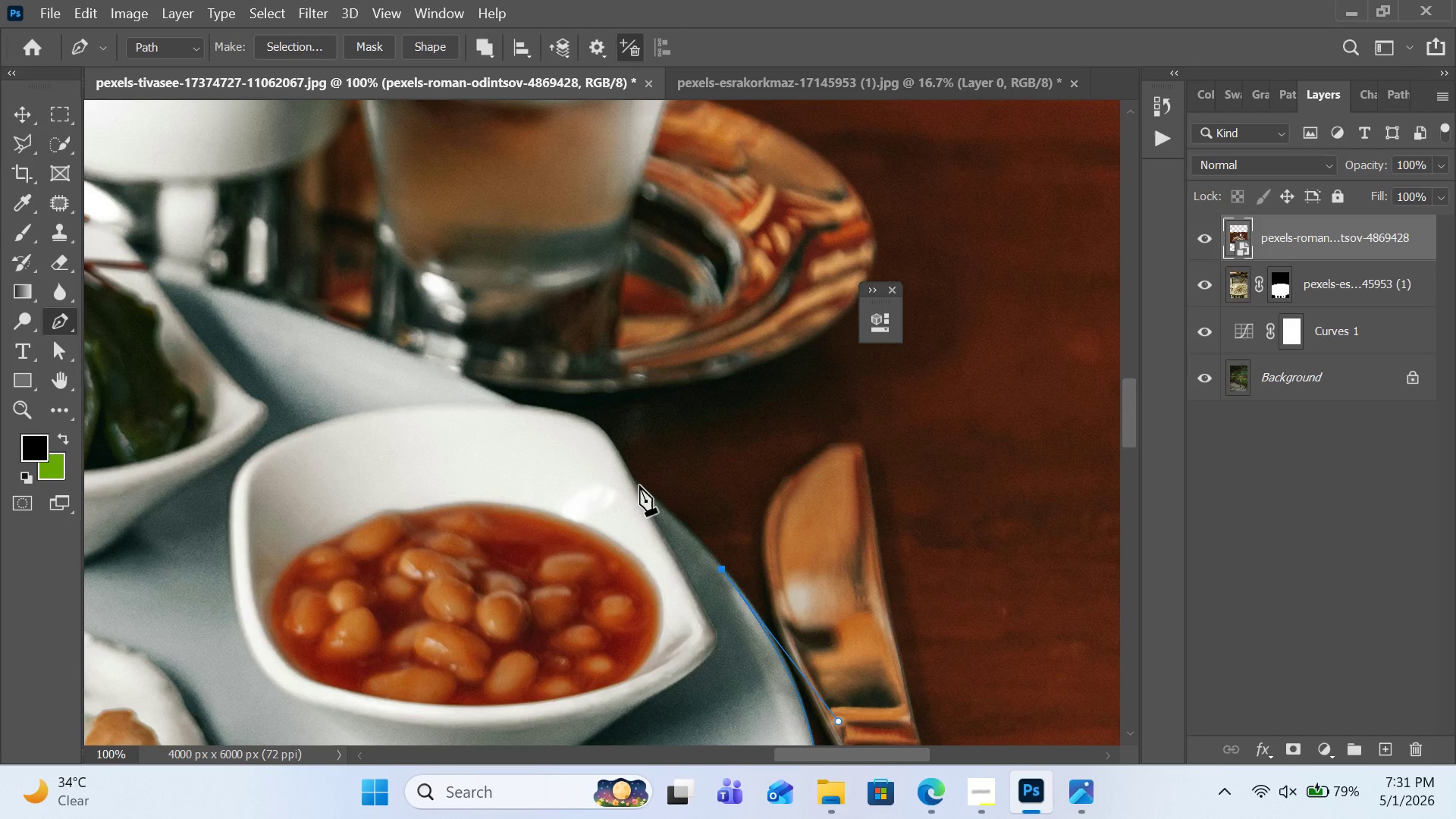 
left_click_drag(start_coordinate=[637, 485], to_coordinate=[602, 463])
 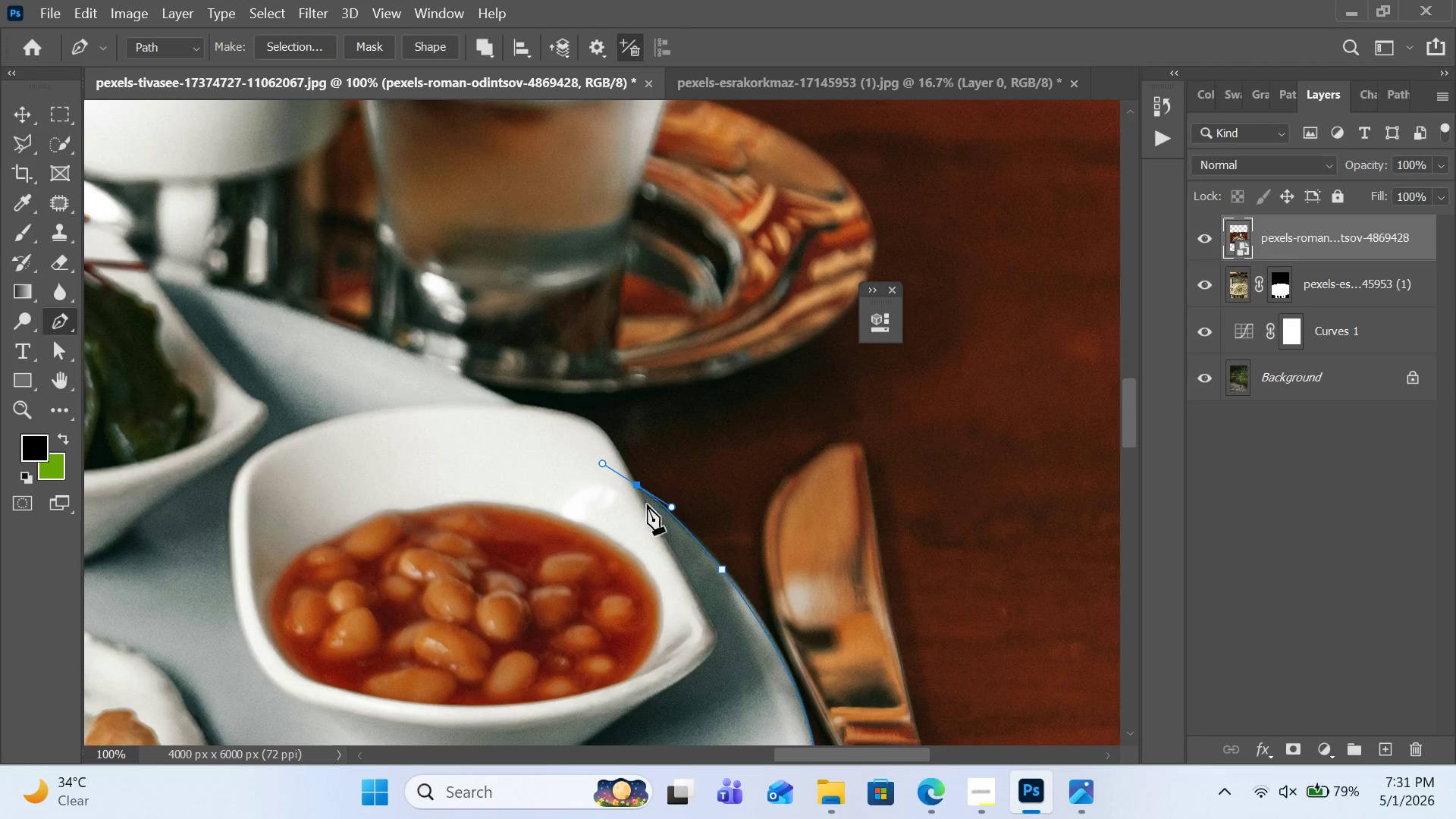 
hold_key(key=AltLeft, duration=1.27)
left_click([639, 488])
 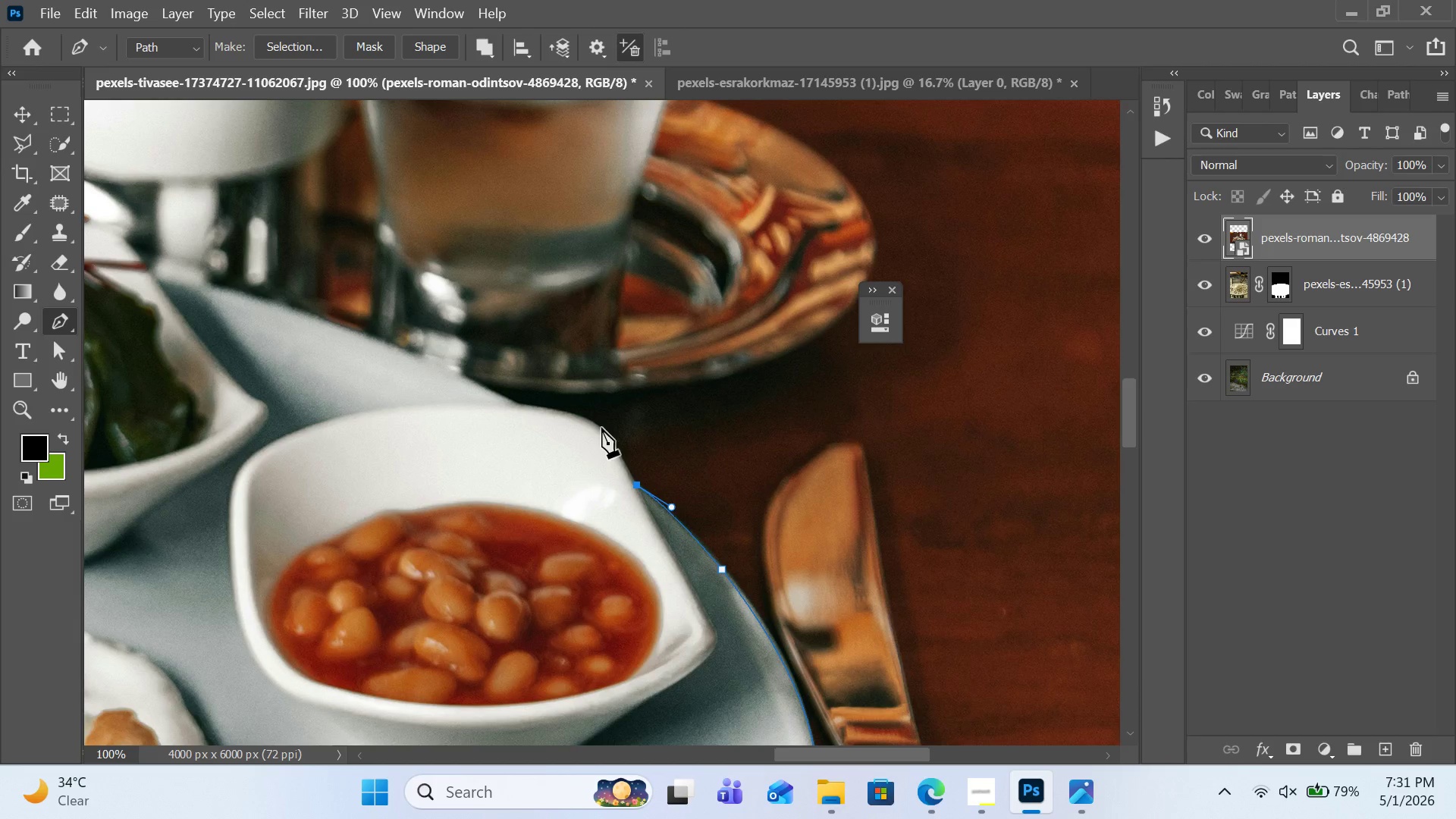 
left_click_drag(start_coordinate=[599, 428], to_coordinate=[572, 399])
 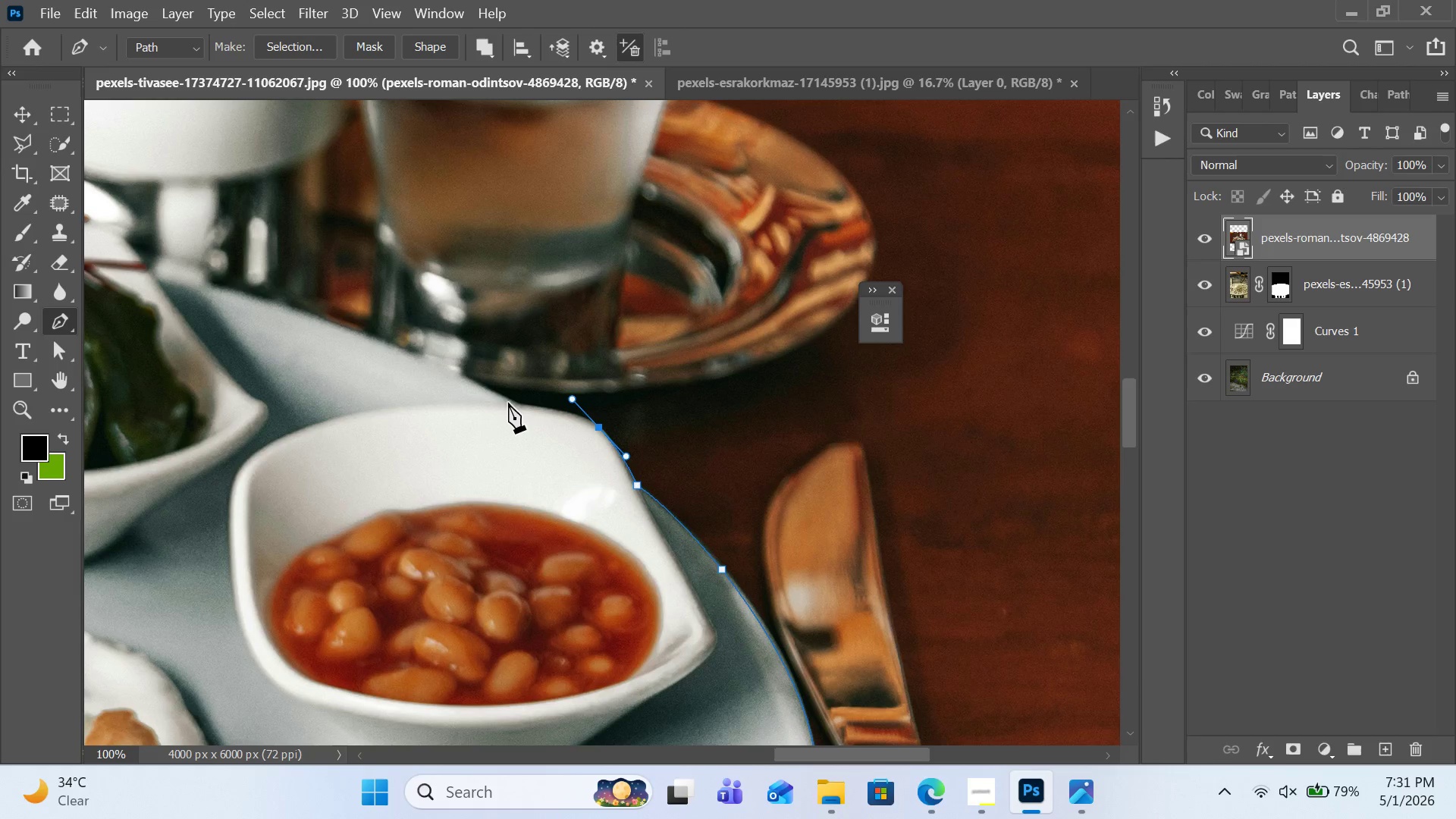 
left_click_drag(start_coordinate=[506, 403], to_coordinate=[486, 399])
 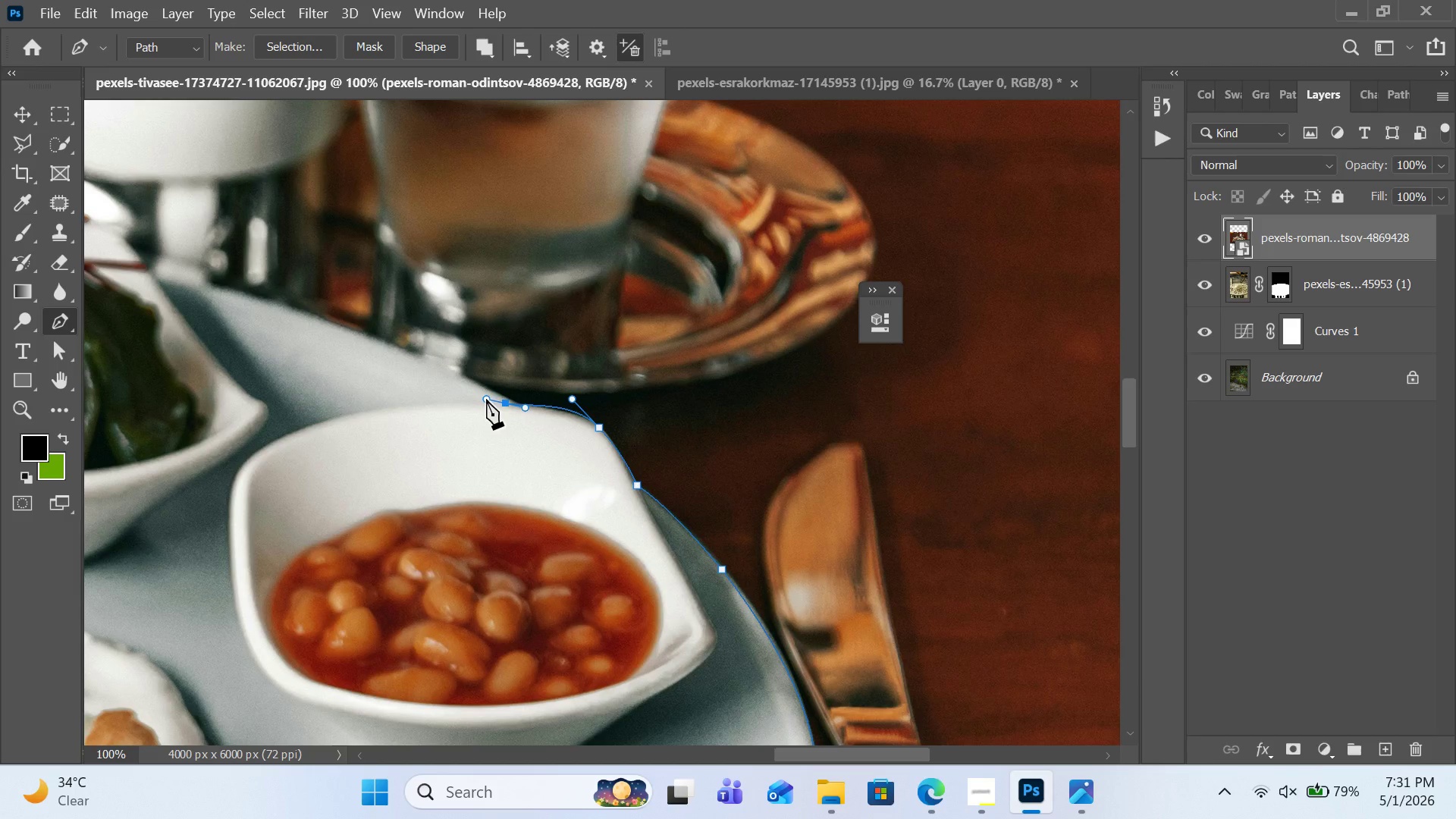 
key(Control+Z)
 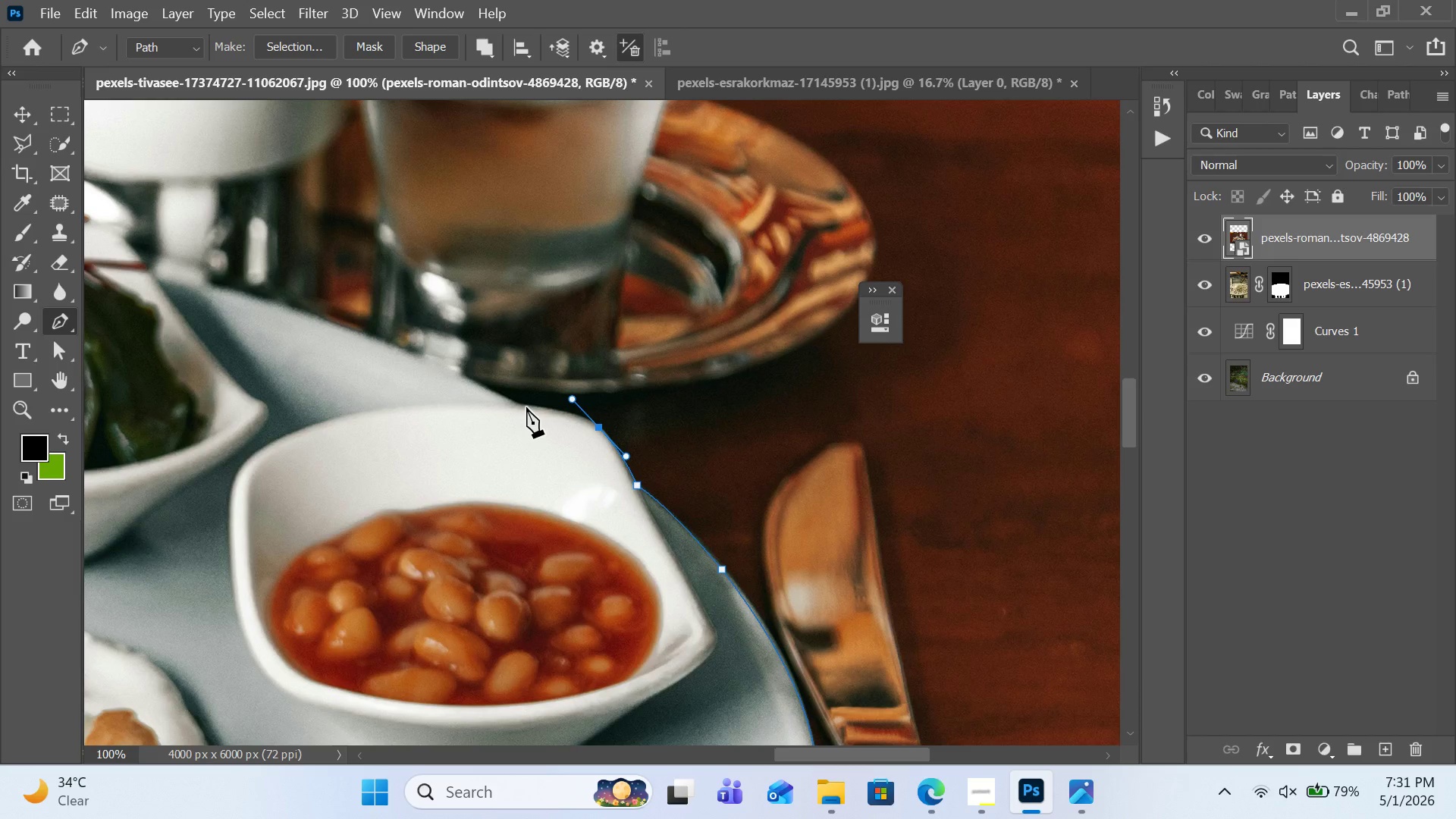 
left_click_drag(start_coordinate=[525, 406], to_coordinate=[511, 399])
 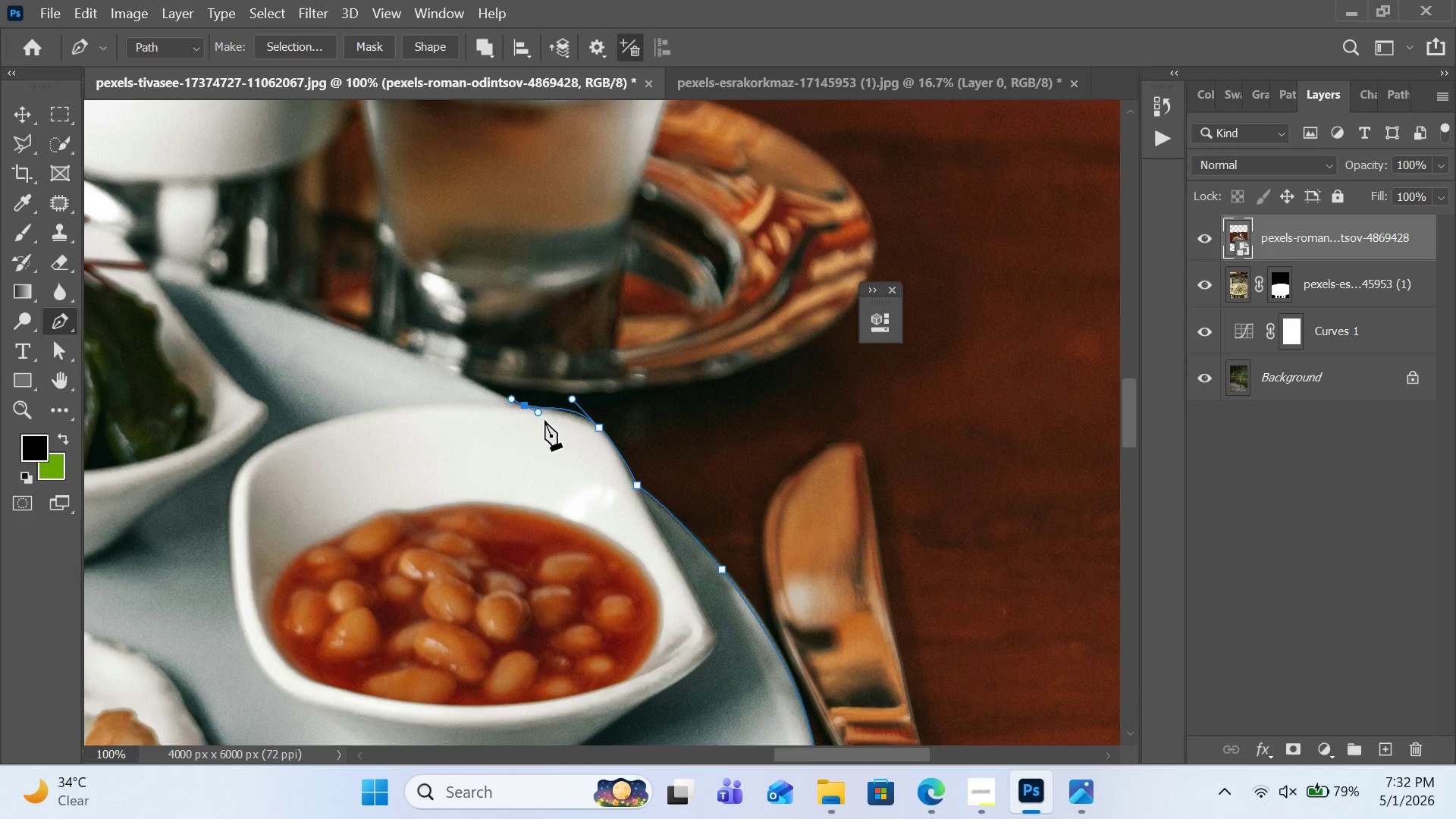 
scroll: coordinate [544, 420], scroll_direction: up, amount: 2.0
 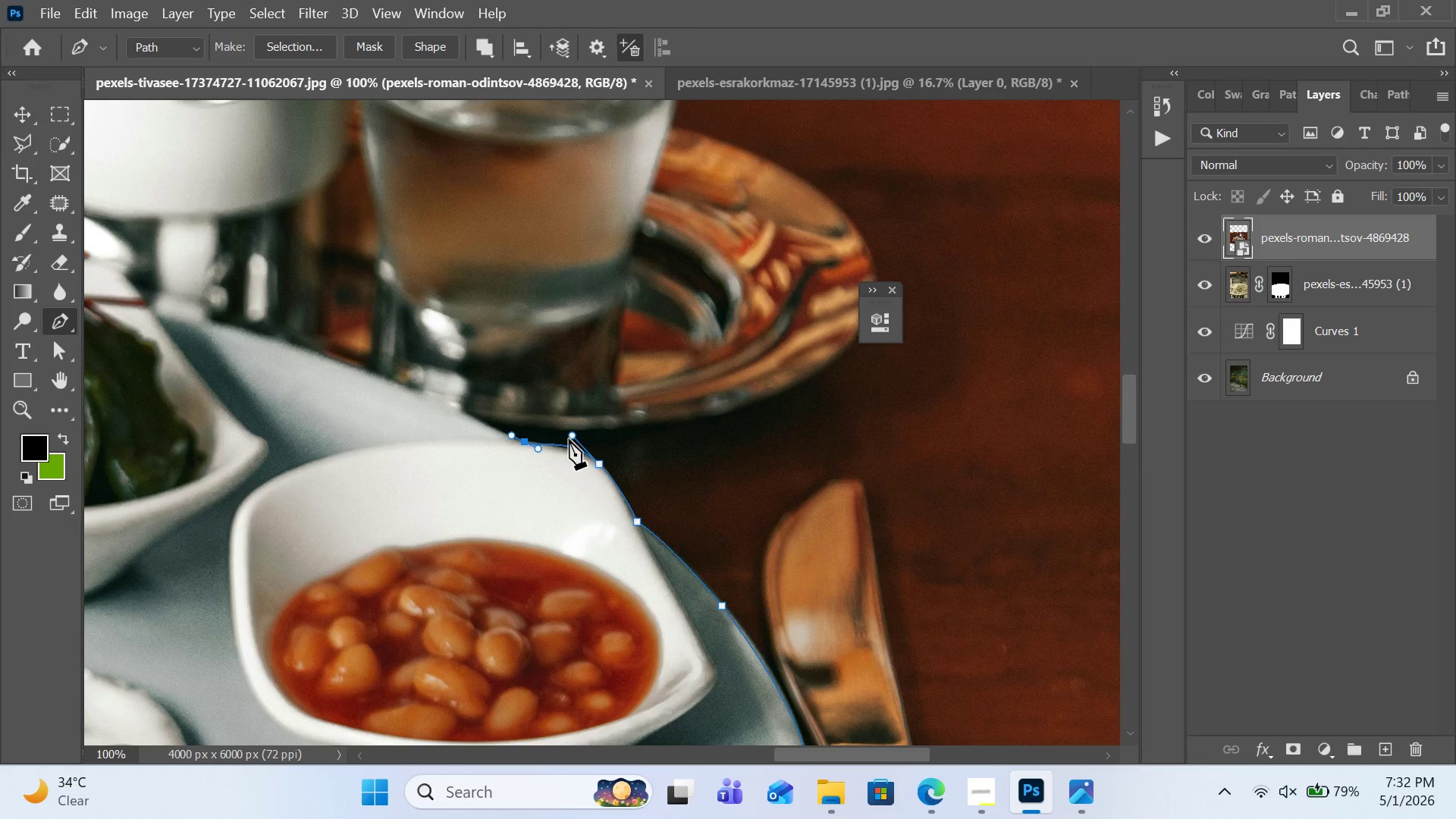 
key(Control+Z)
 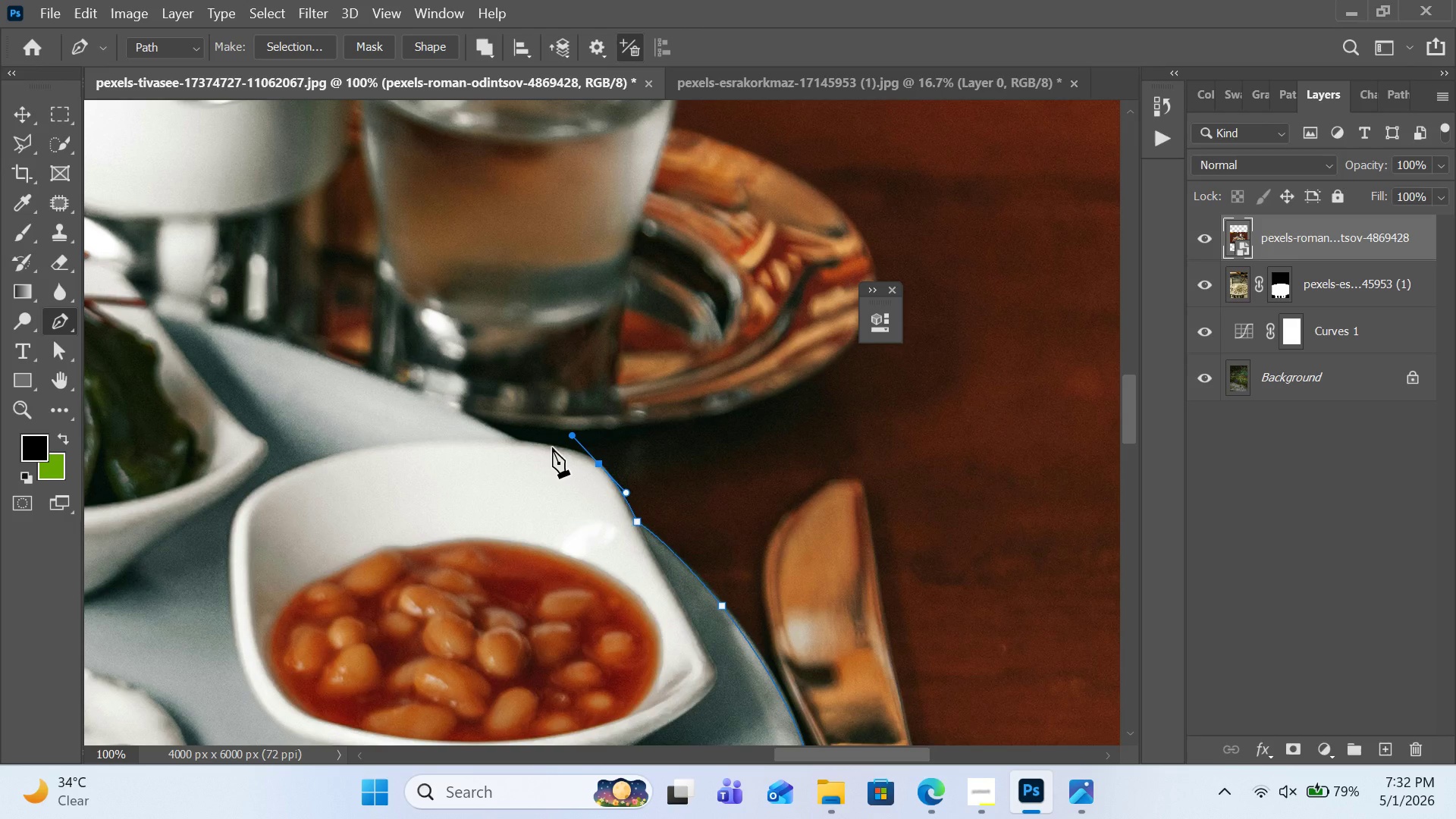 
left_click_drag(start_coordinate=[552, 447], to_coordinate=[541, 444])
 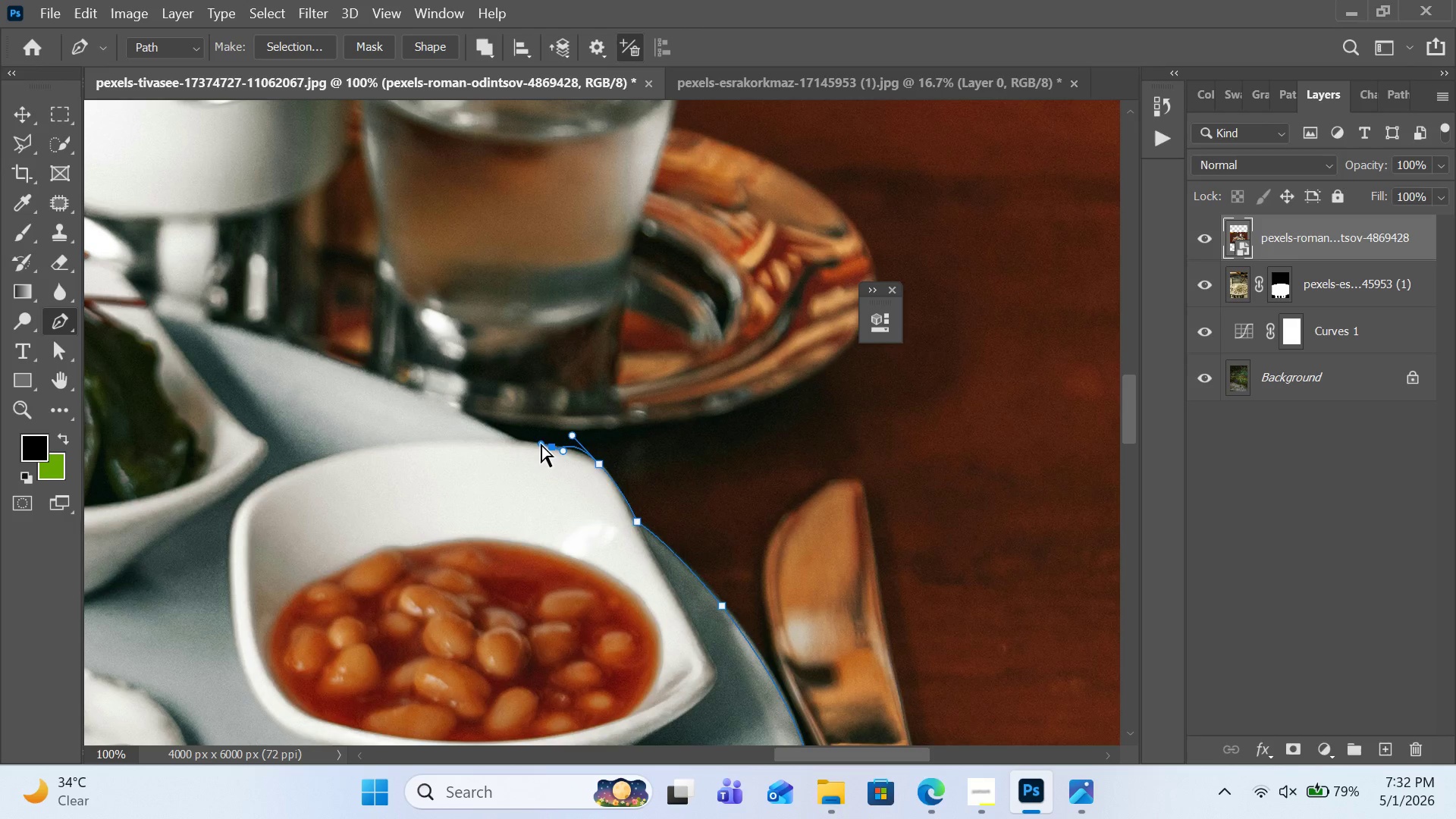 
key(Control+ControlLeft)
 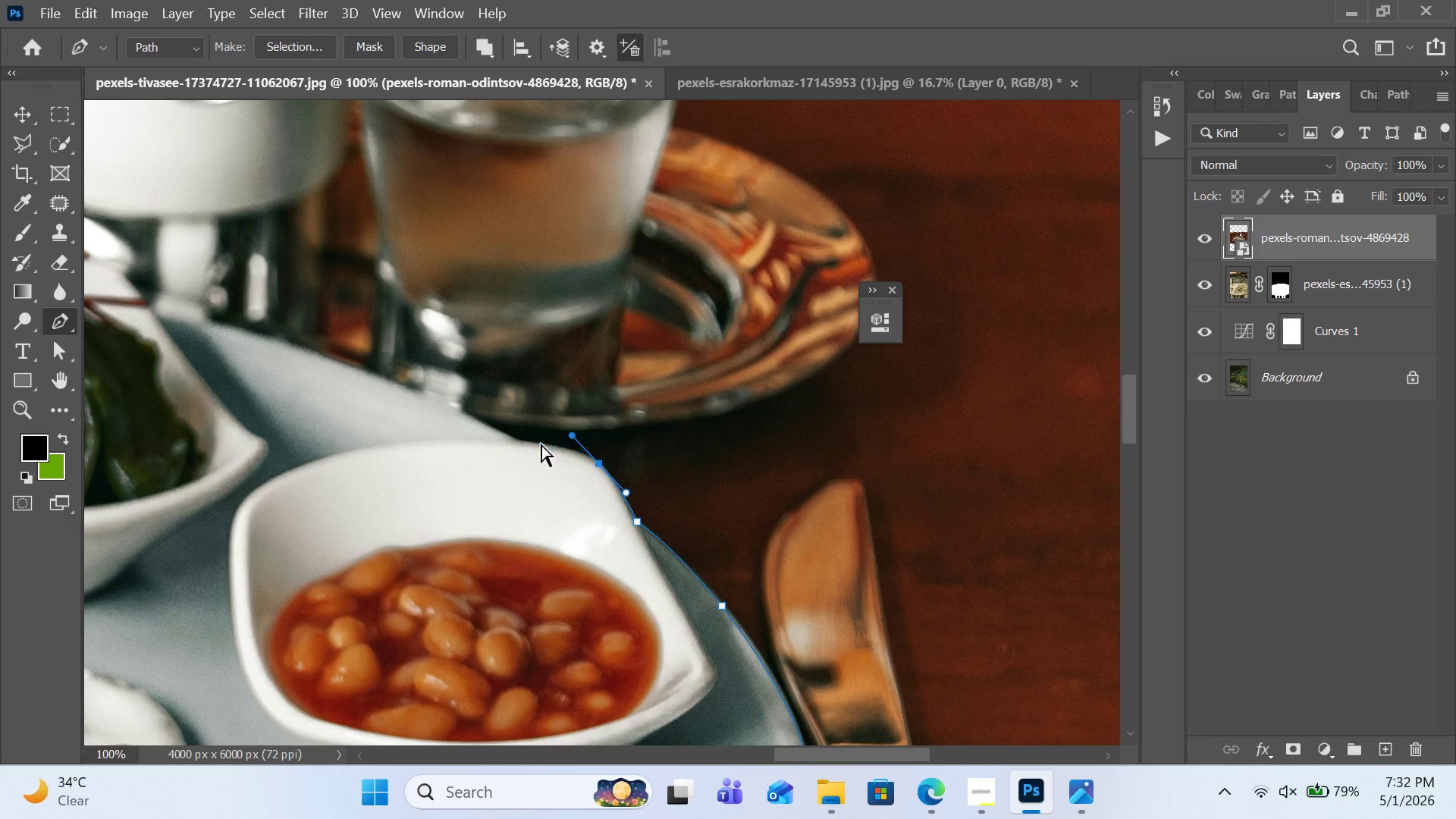 
key(Control+Z)
 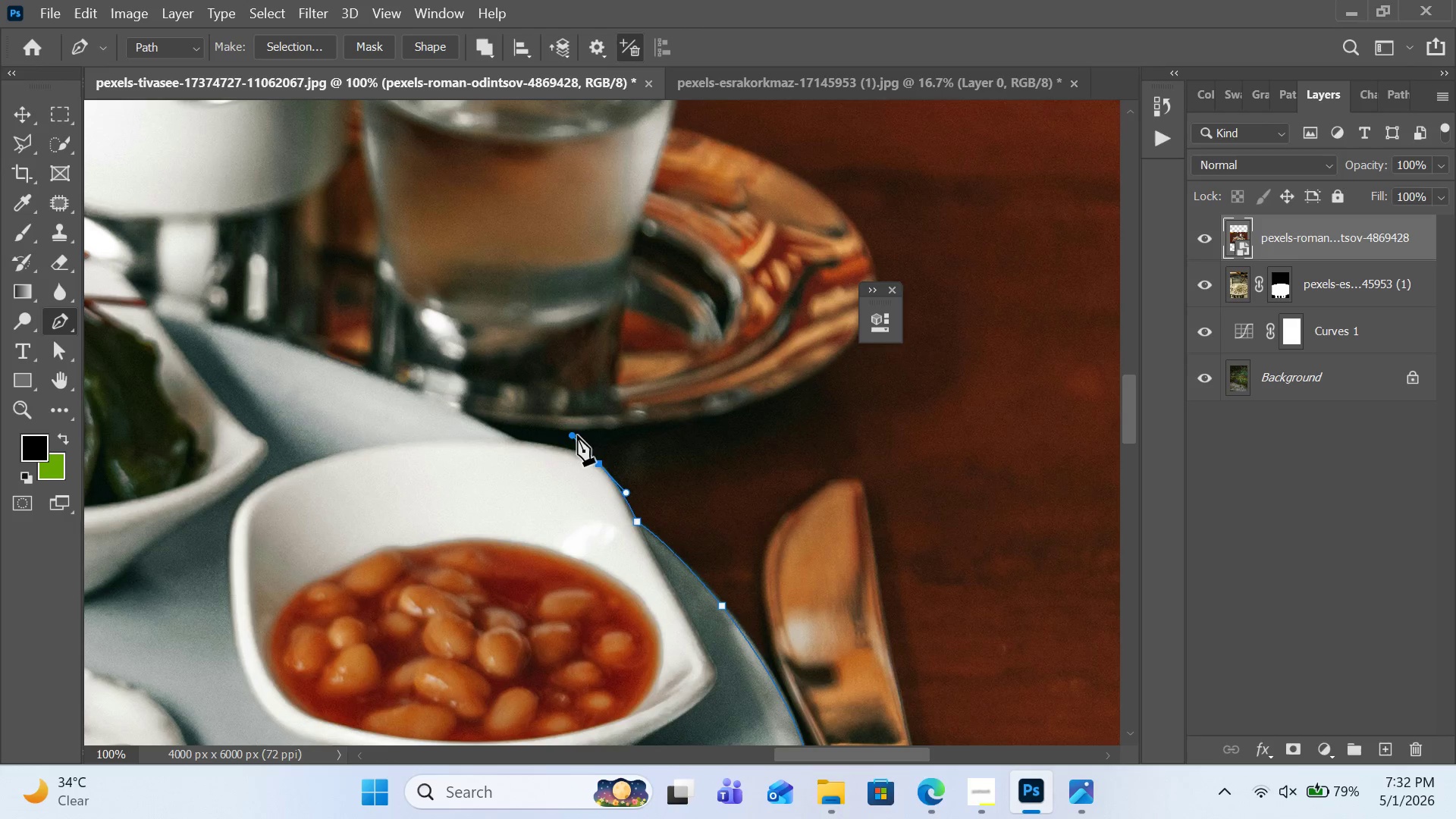 
hold_key(key=AltLeft, duration=1.12)
left_click([600, 463])
 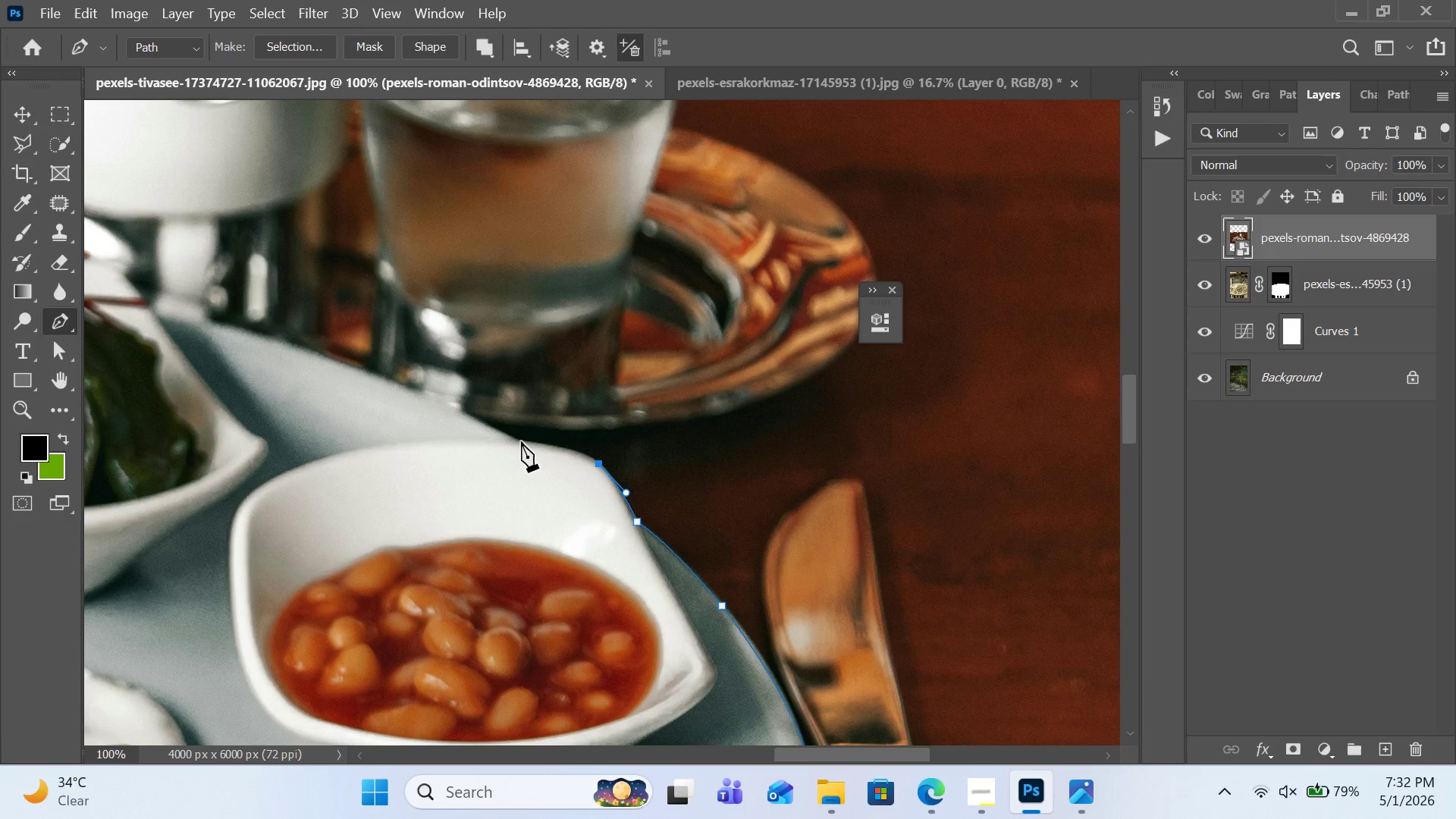 
left_click_drag(start_coordinate=[521, 441], to_coordinate=[457, 436])
 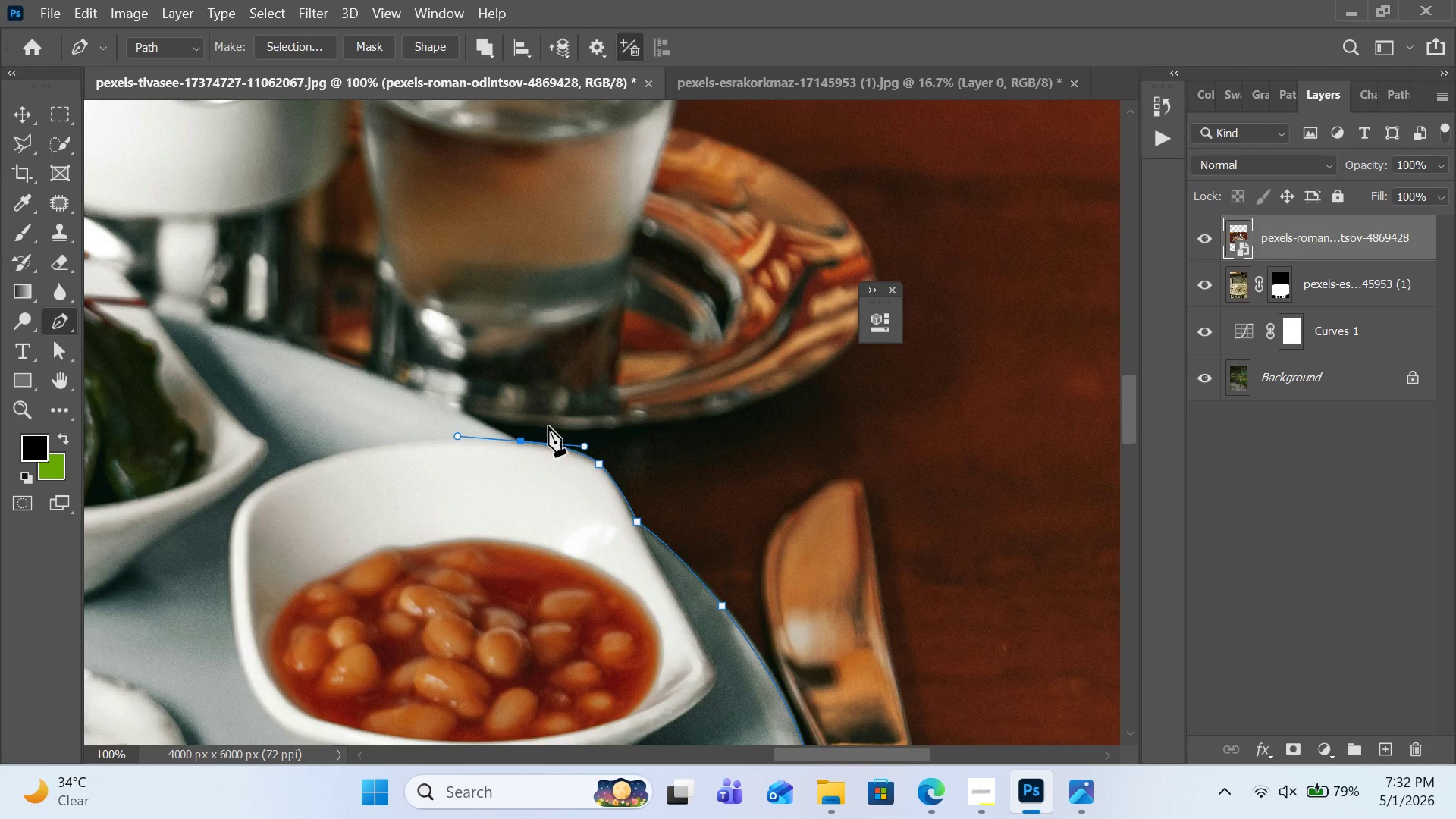 
hold_key(key=Space, duration=1.16)
 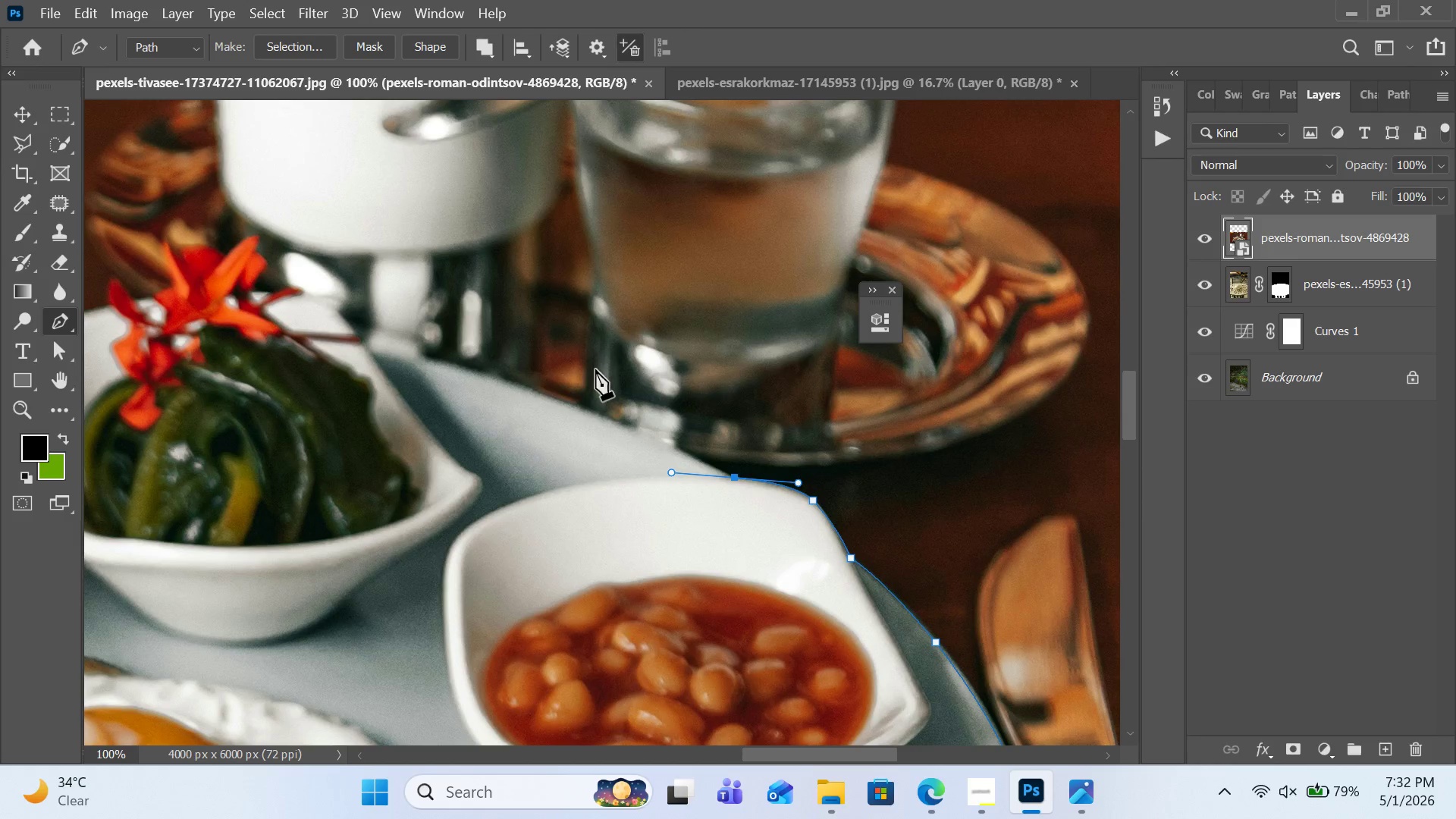 
left_click_drag(start_coordinate=[515, 370], to_coordinate=[729, 406])
 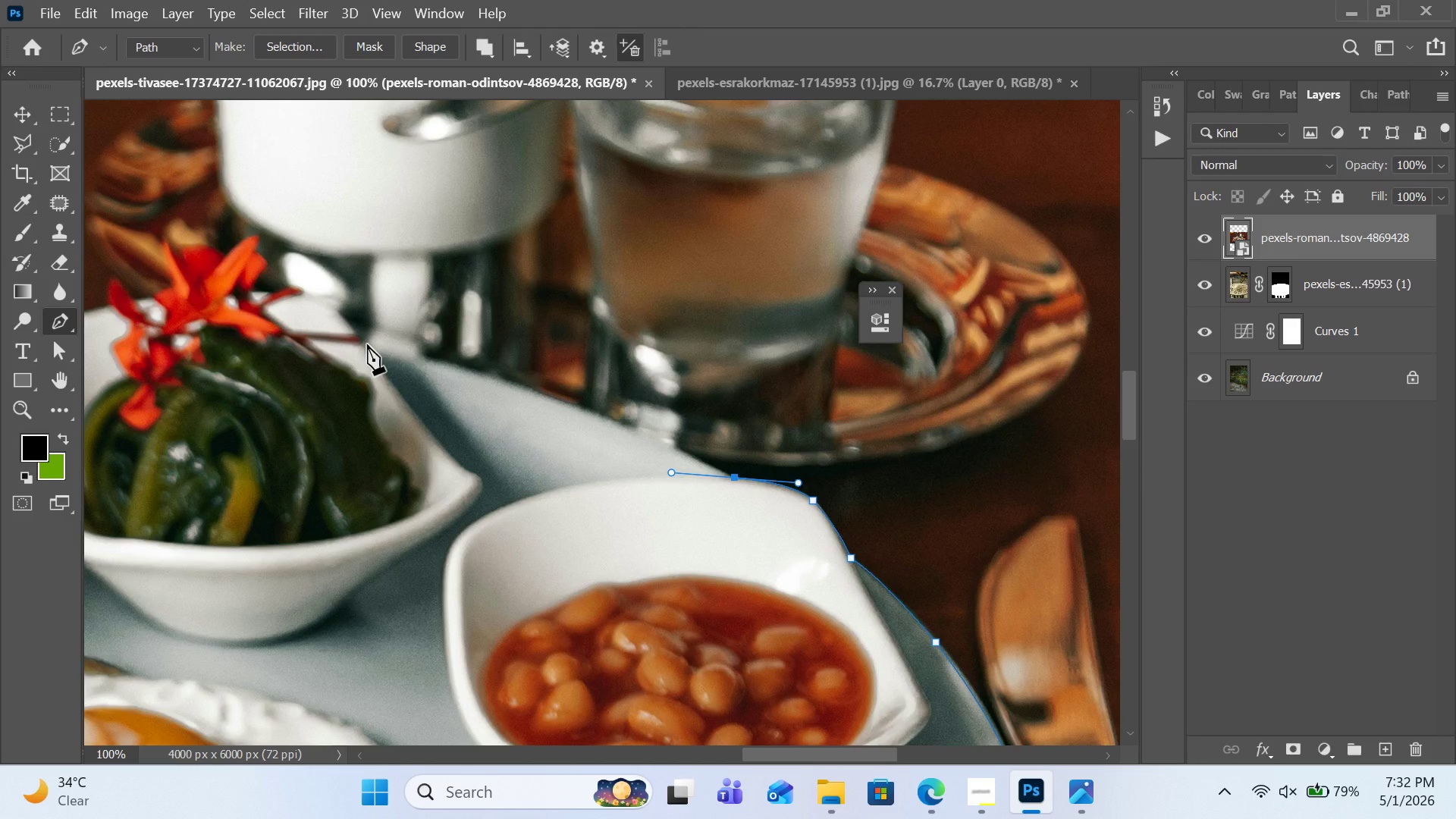 
double_click([366, 347])
 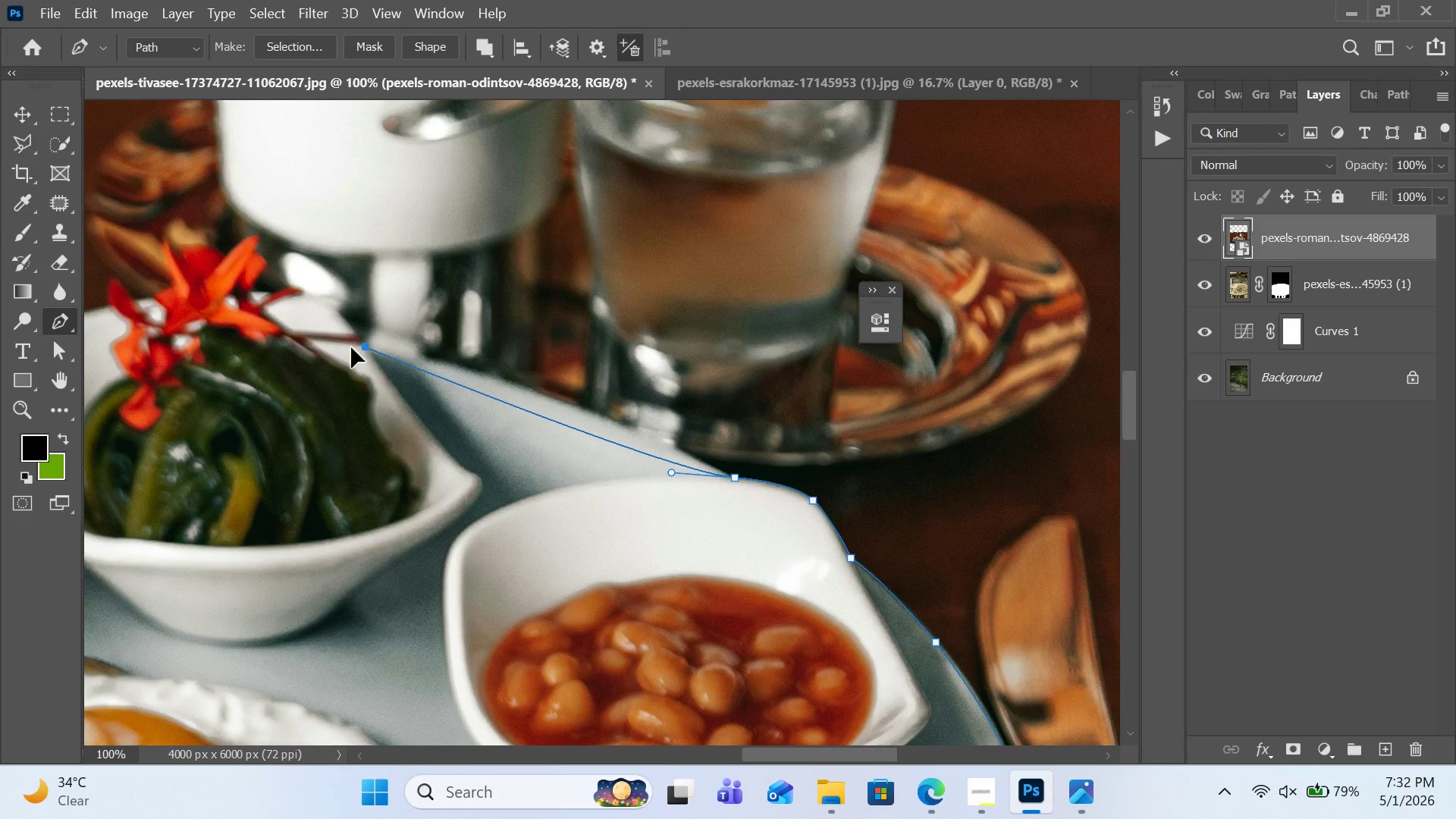 
left_click_drag(start_coordinate=[366, 347], to_coordinate=[253, 340])
 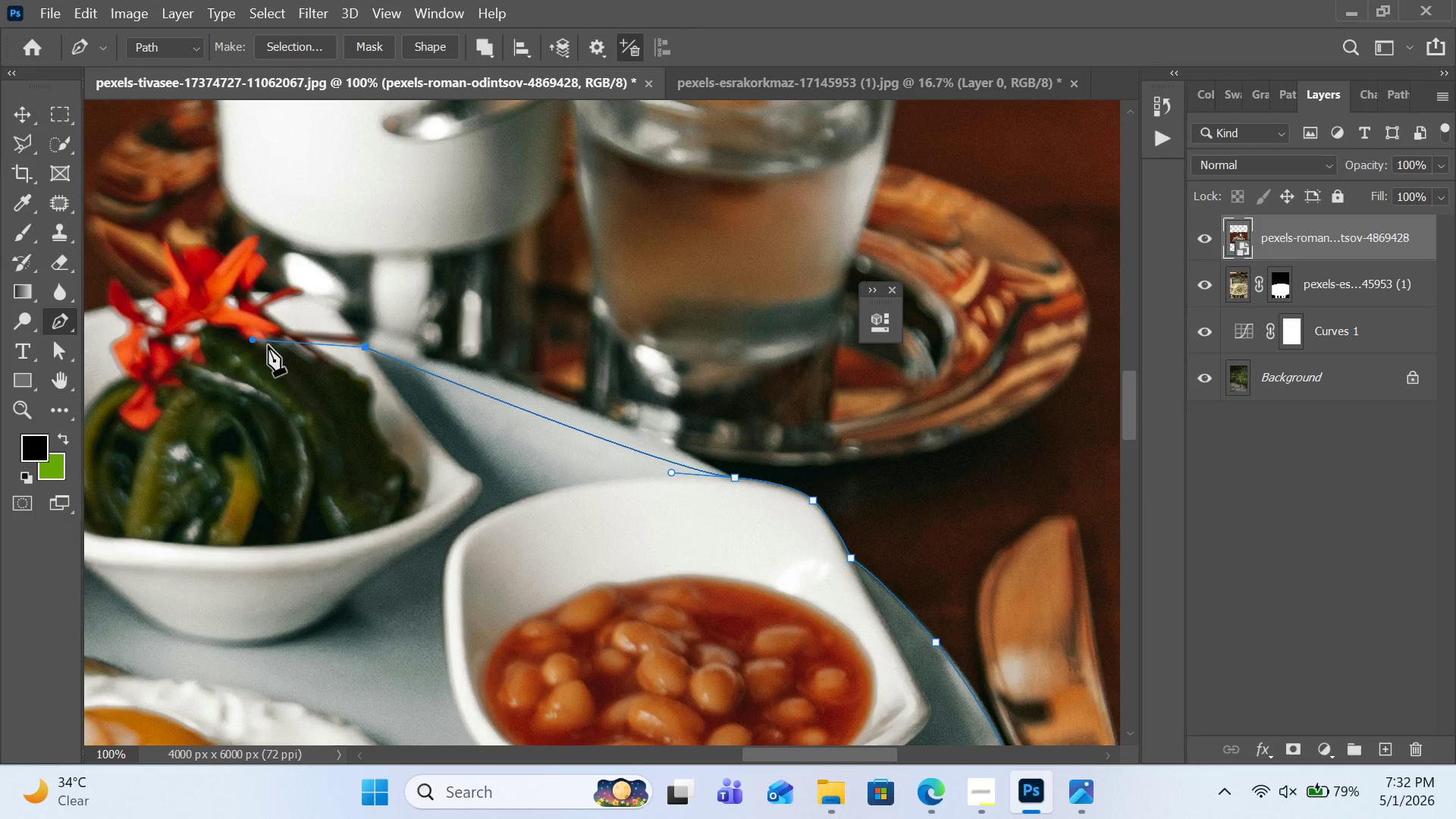 
key(Control+ControlLeft)
 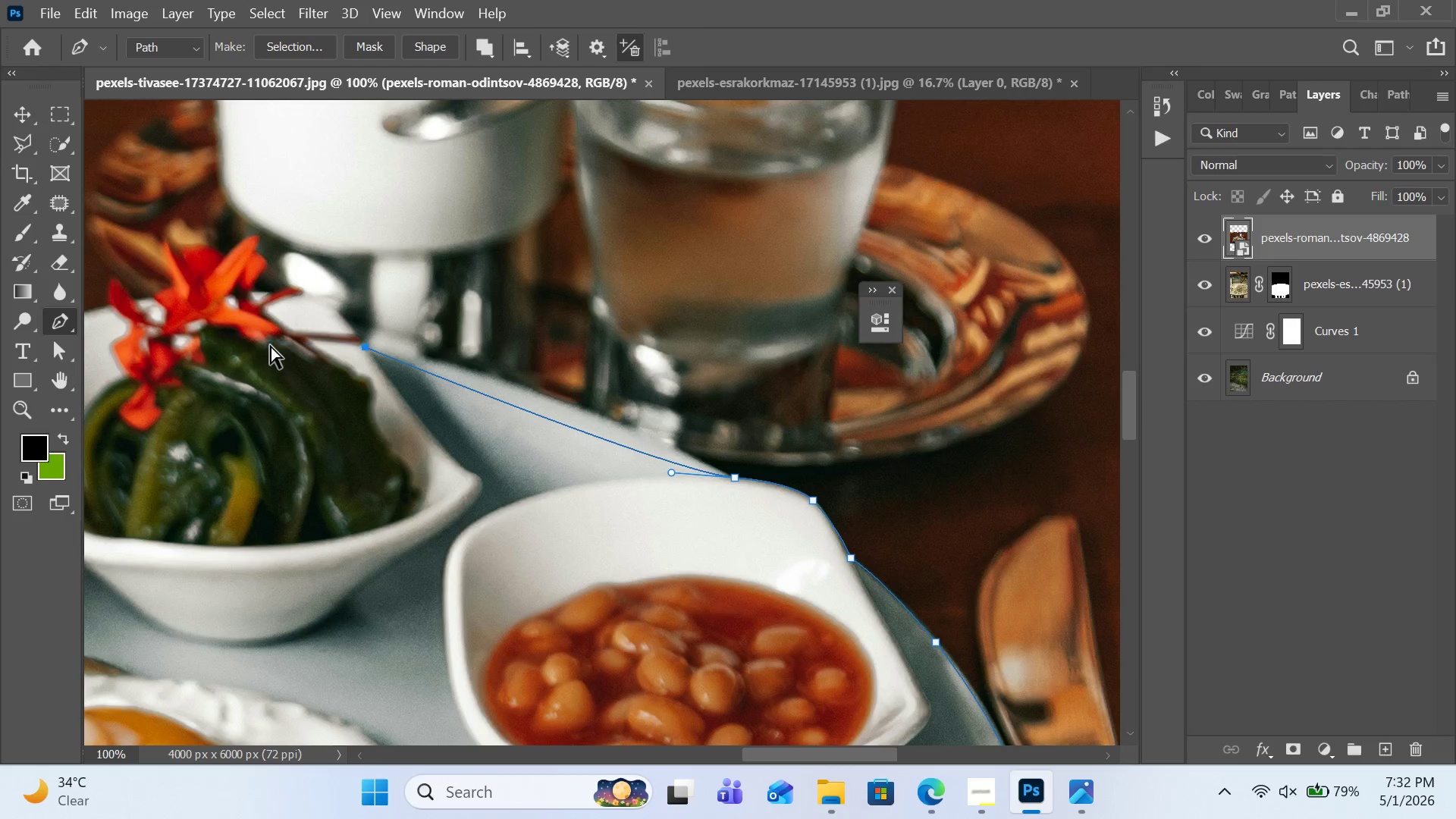 
key(Control+Z)
 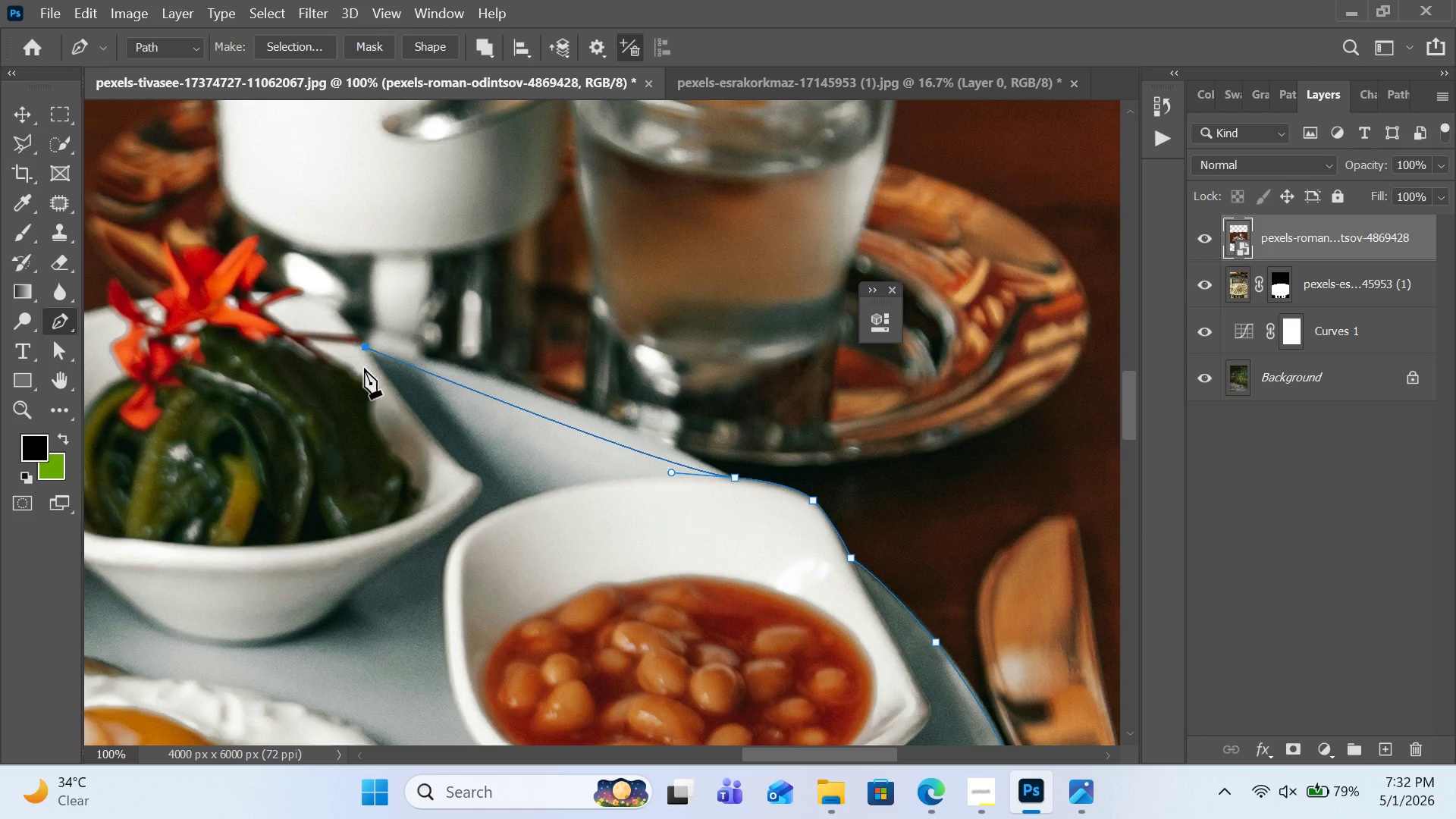 
key(Control+Z)
 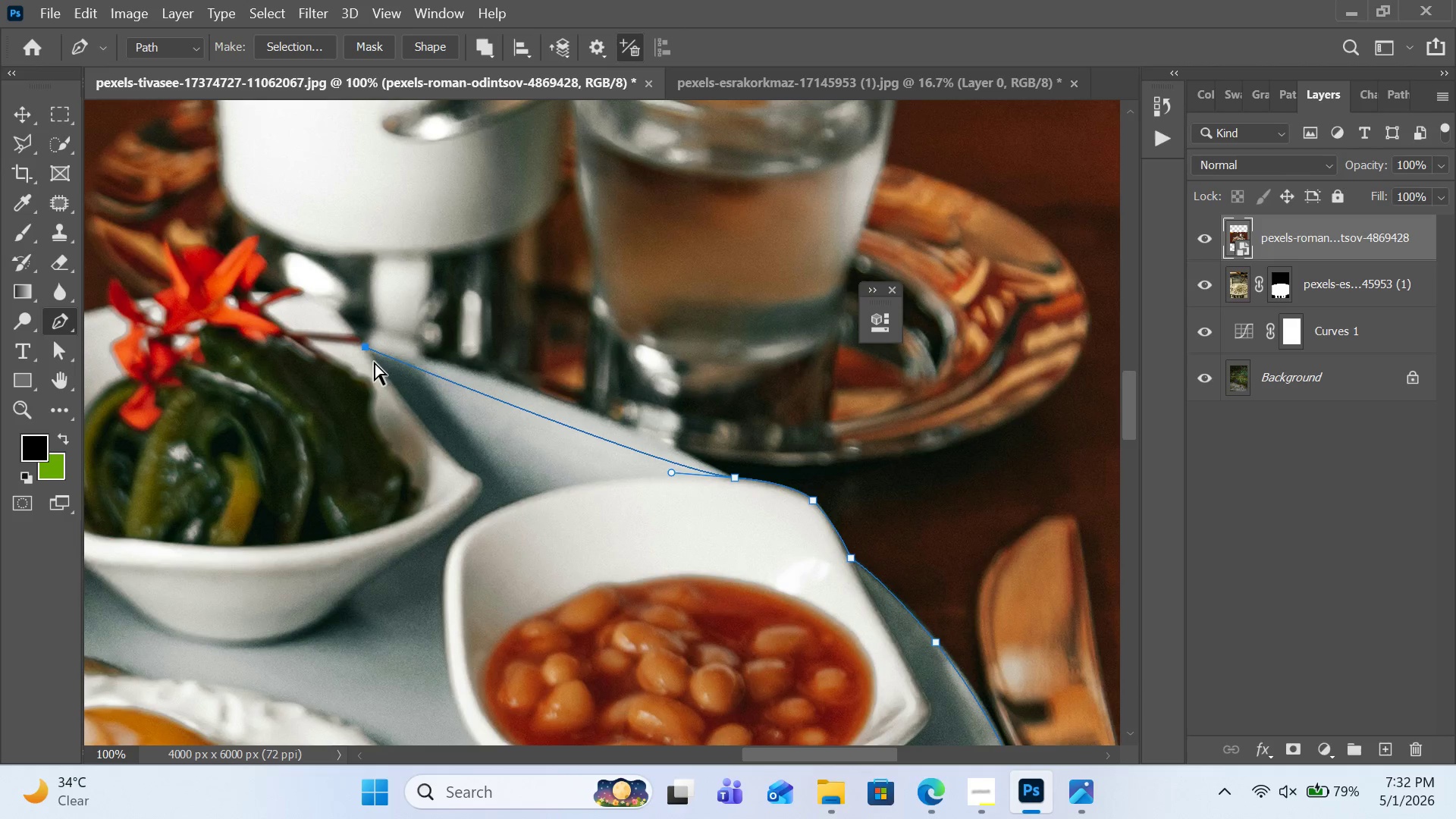 
key(Control+Z)
 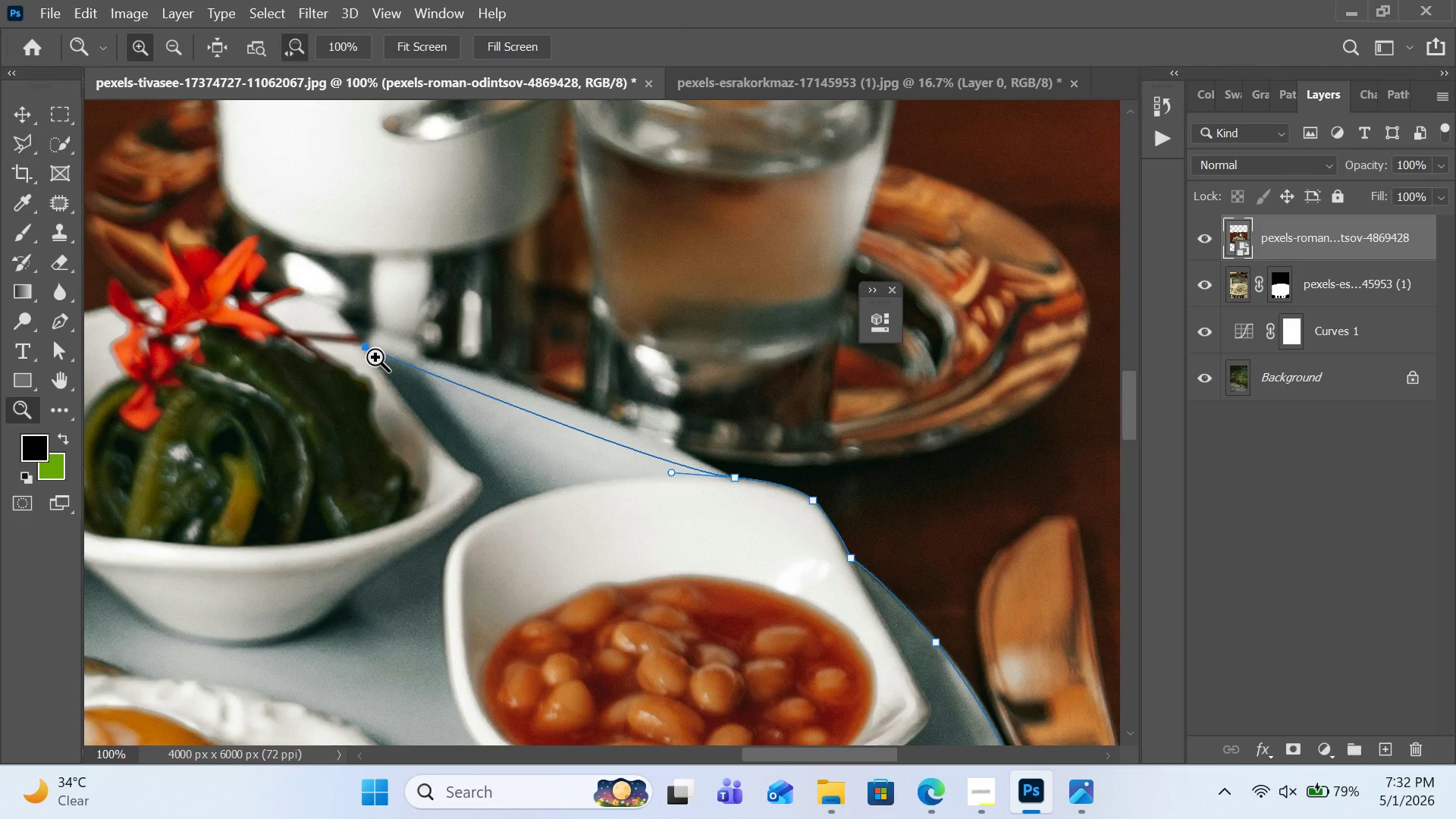 
key(Control+Z)
 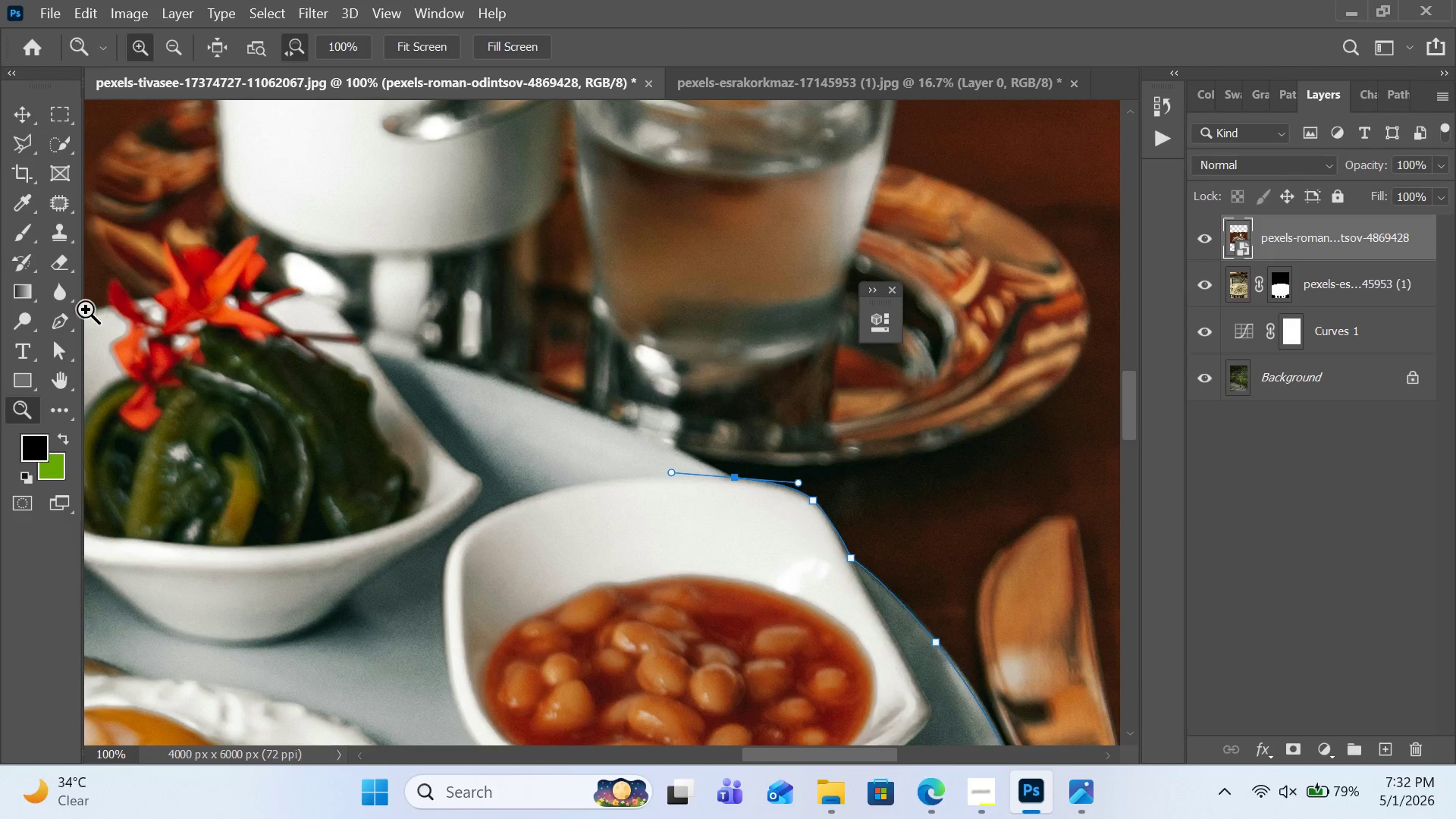 
left_click([64, 320])
 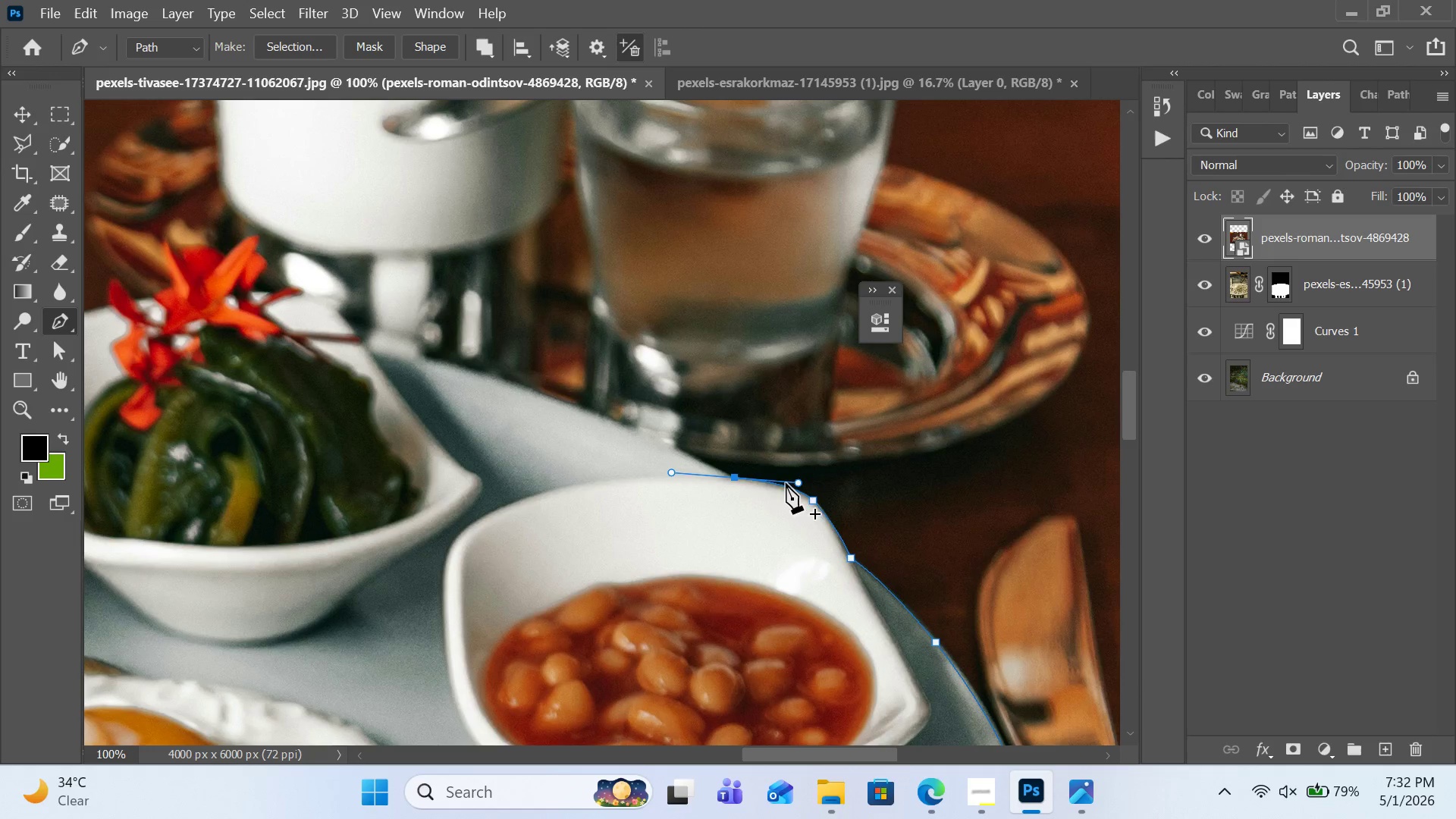 
left_click([736, 478])
 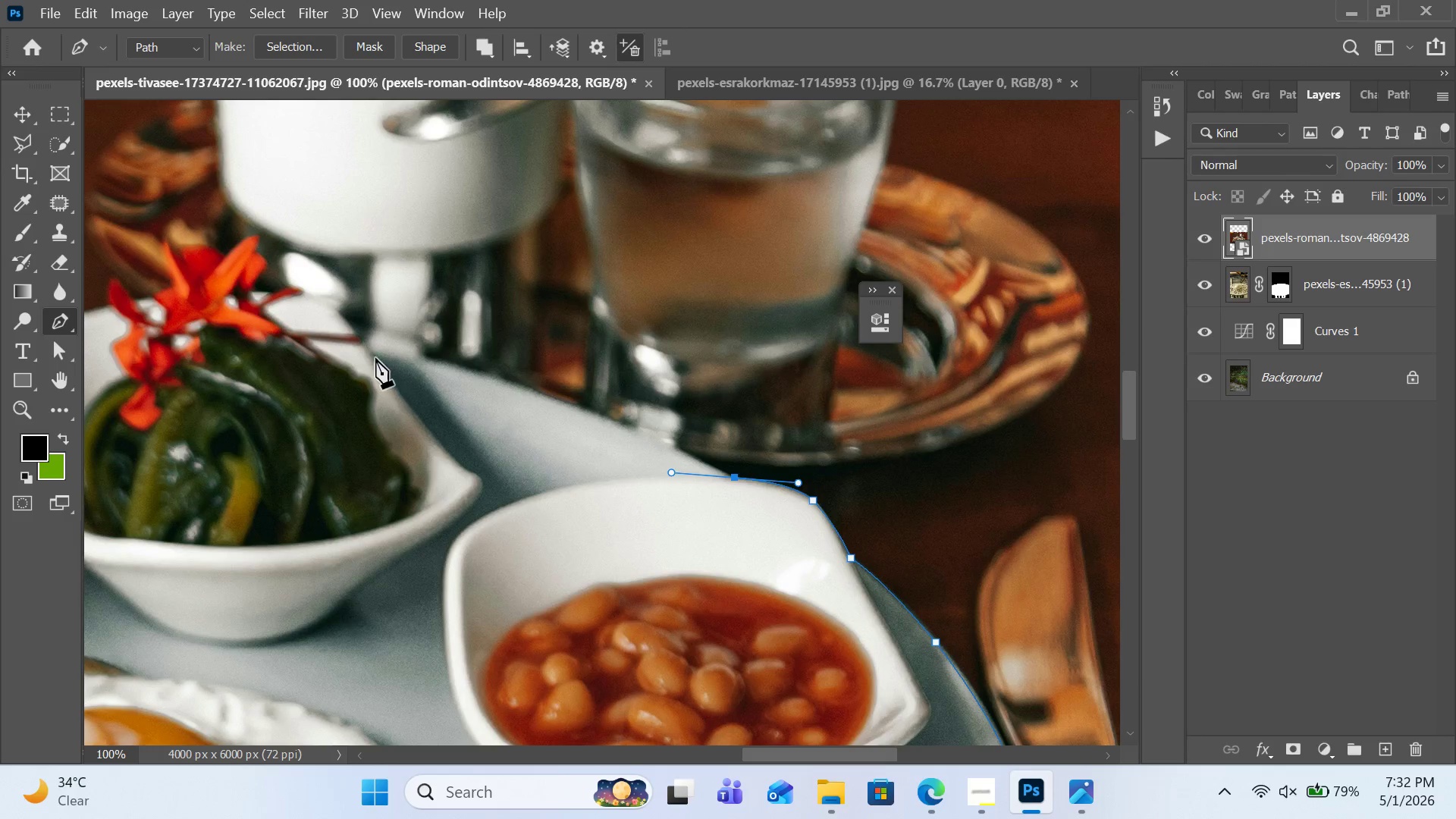 
left_click_drag(start_coordinate=[368, 346], to_coordinate=[150, 347])
 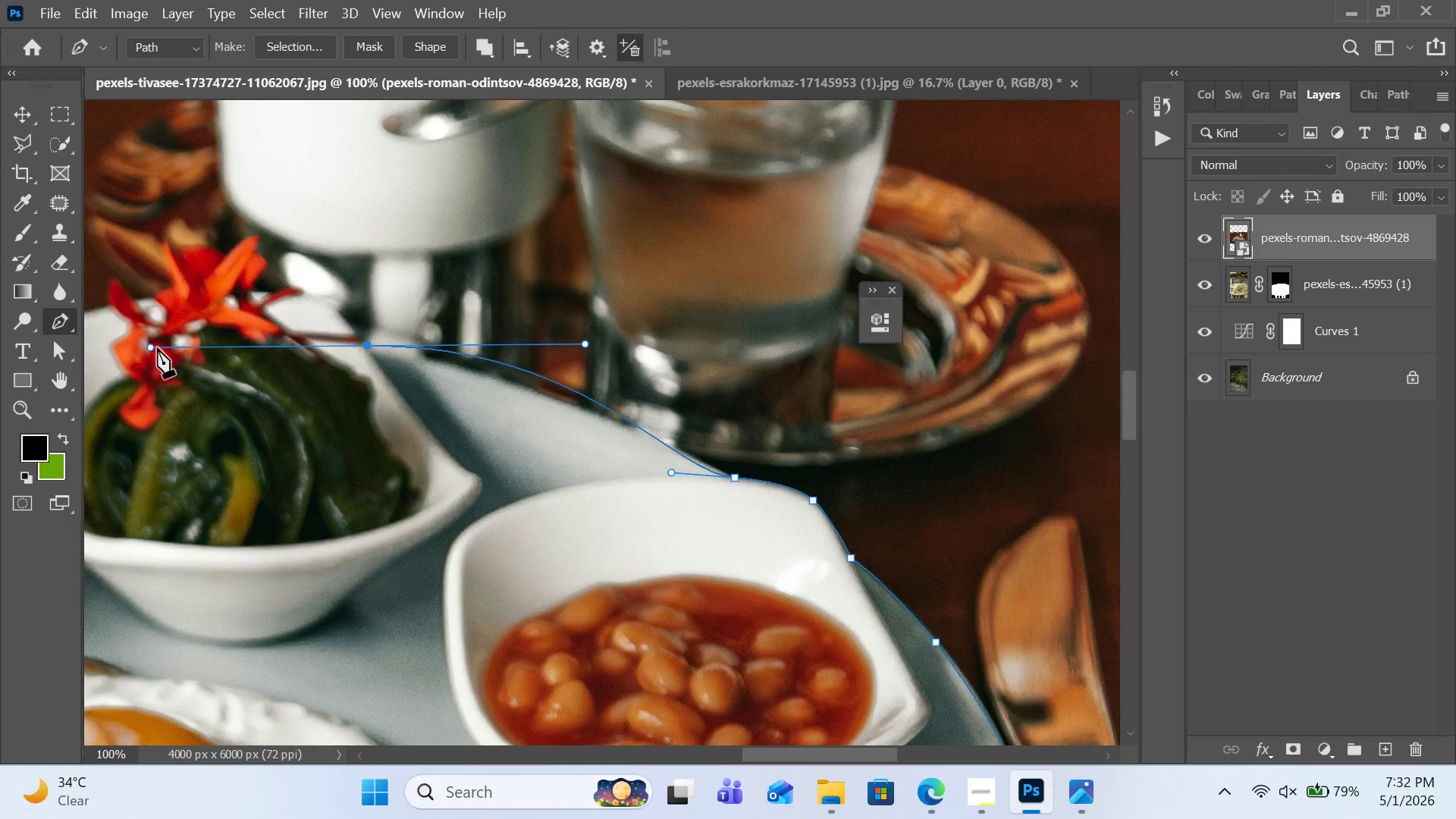 
key(Control+Z)
 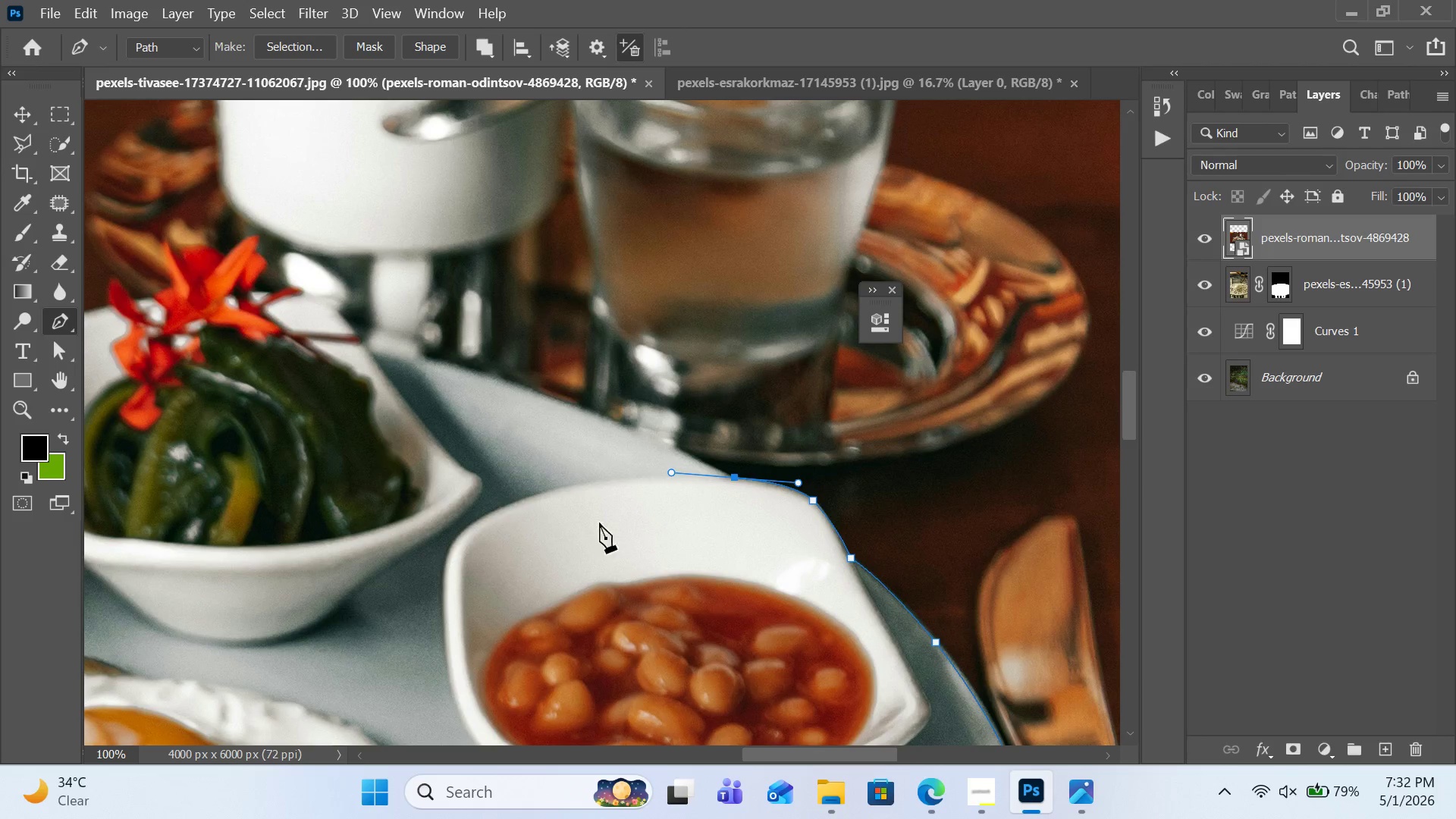 
hold_key(key=AltLeft, duration=1.64)
left_click([736, 476])
 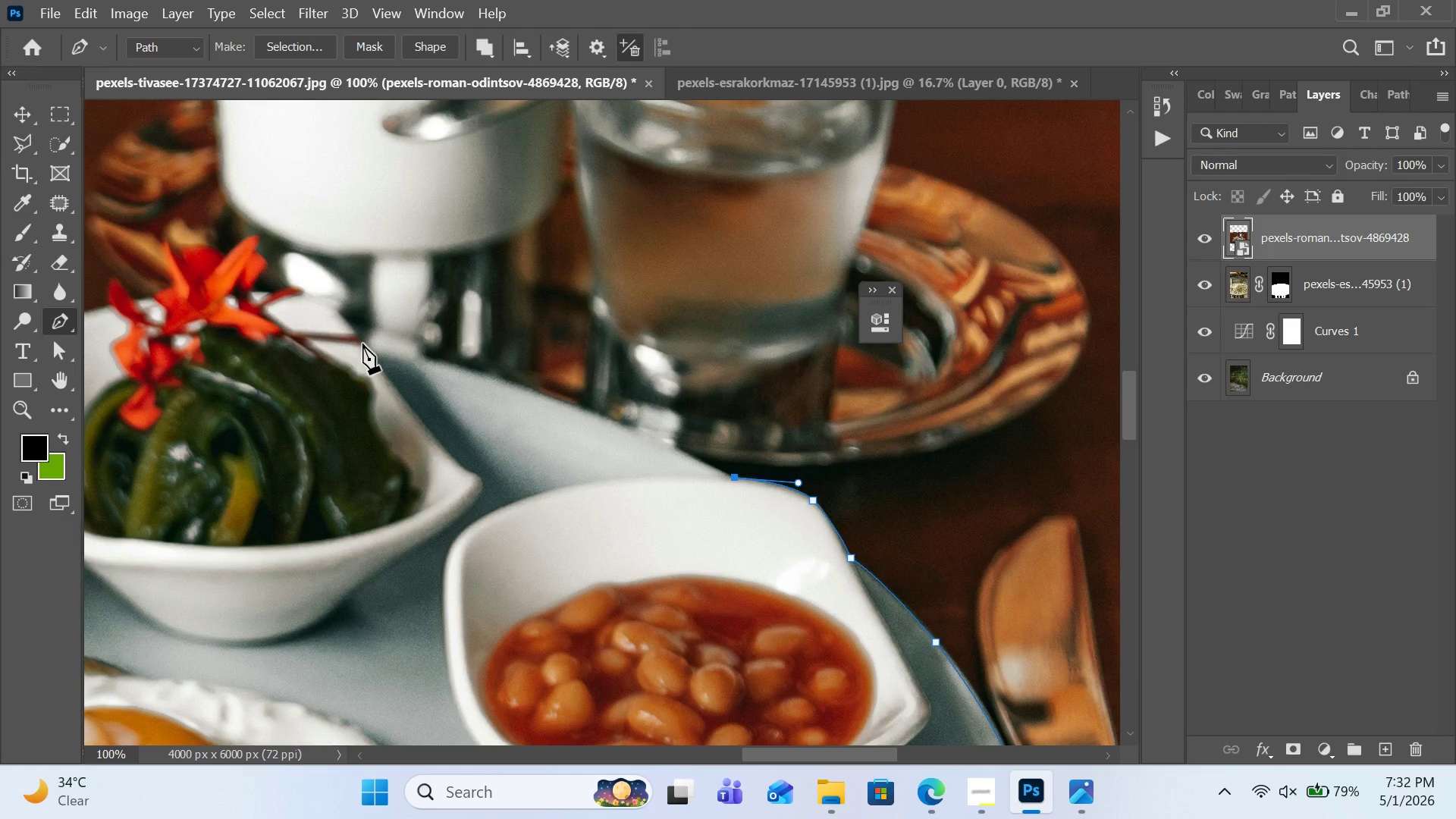 
left_click_drag(start_coordinate=[363, 344], to_coordinate=[192, 309])
 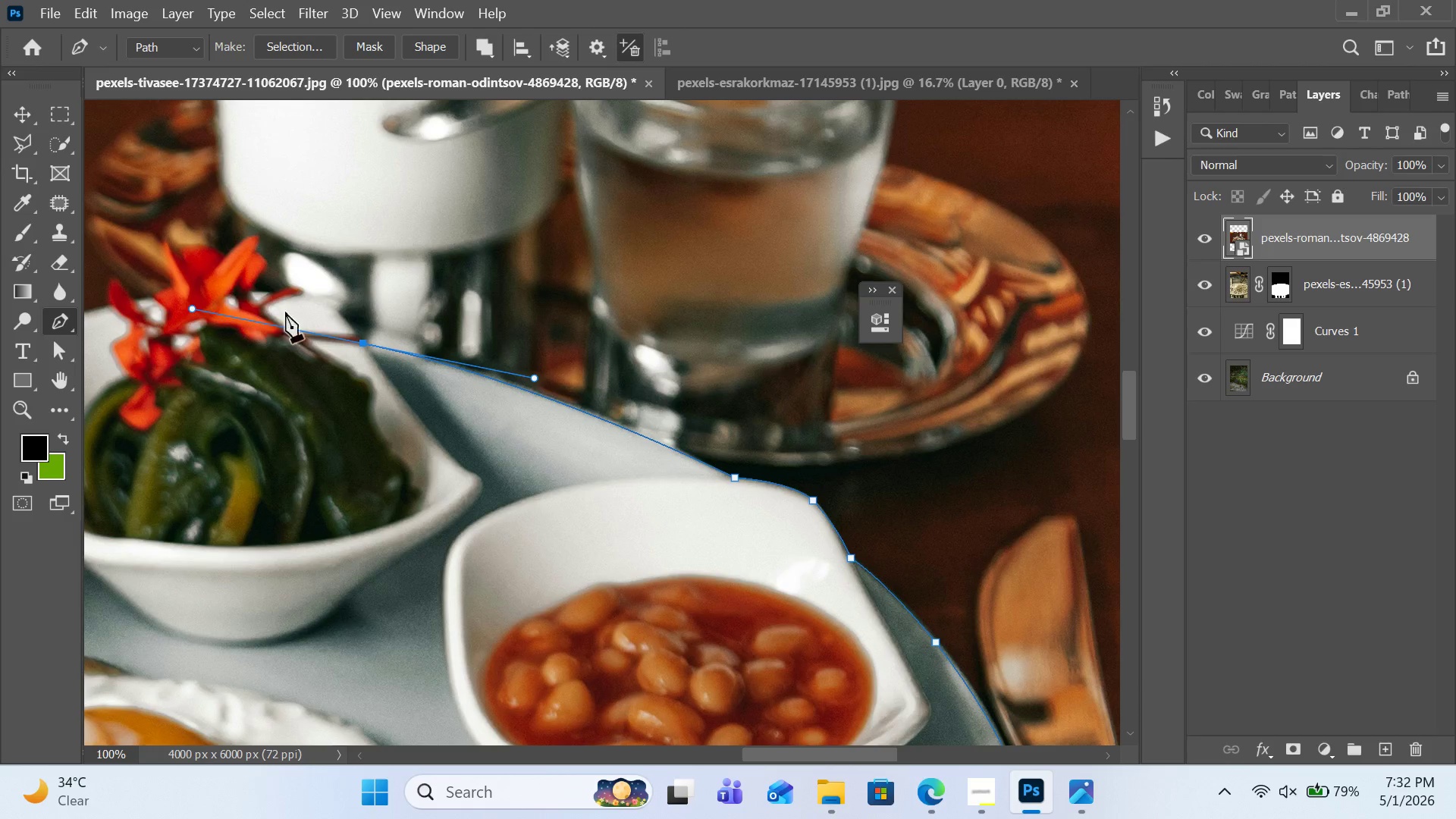 
hold_key(key=AltLeft, duration=1.11)
left_click([362, 340])
 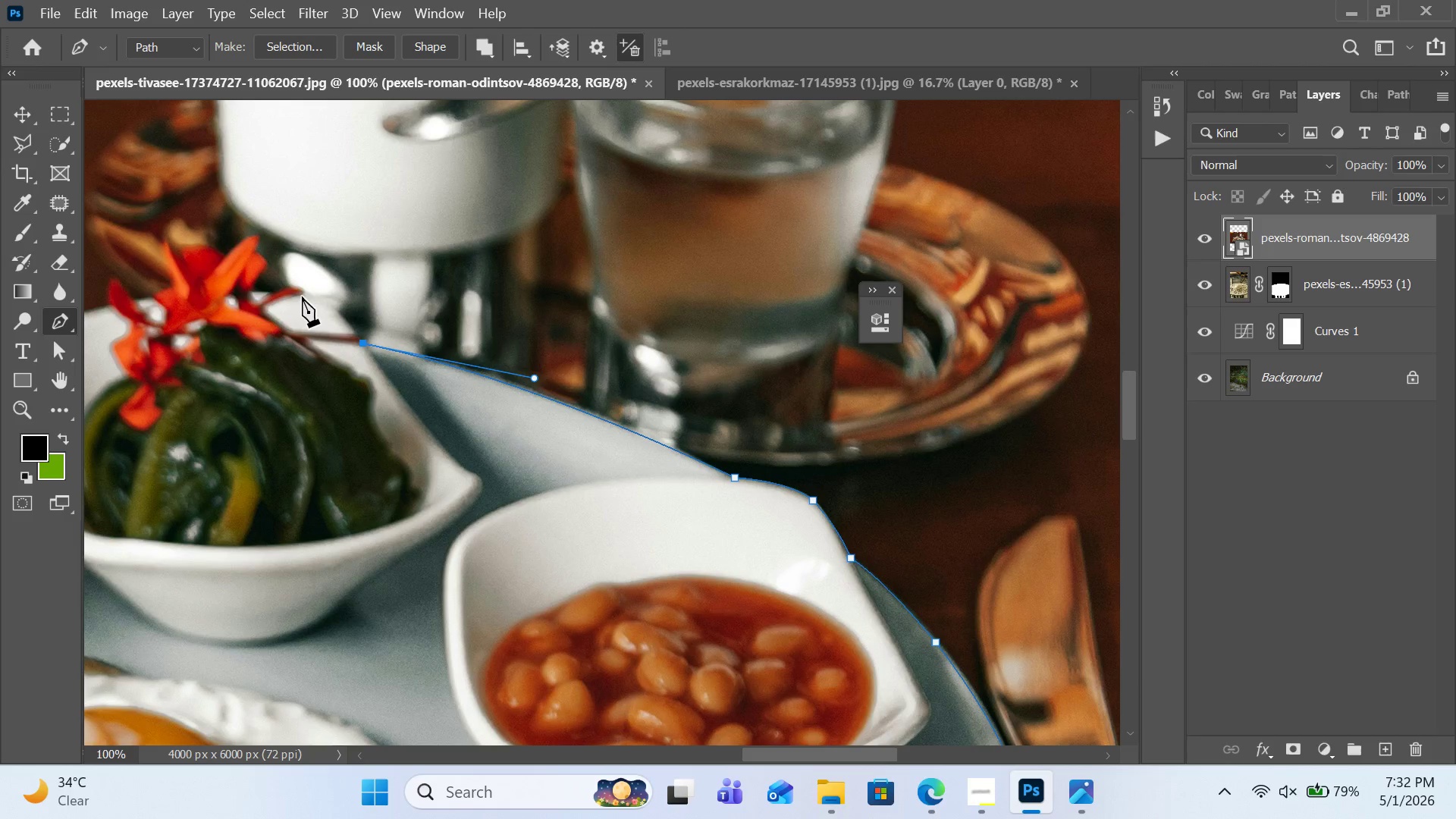 
left_click_drag(start_coordinate=[300, 296], to_coordinate=[265, 296])
 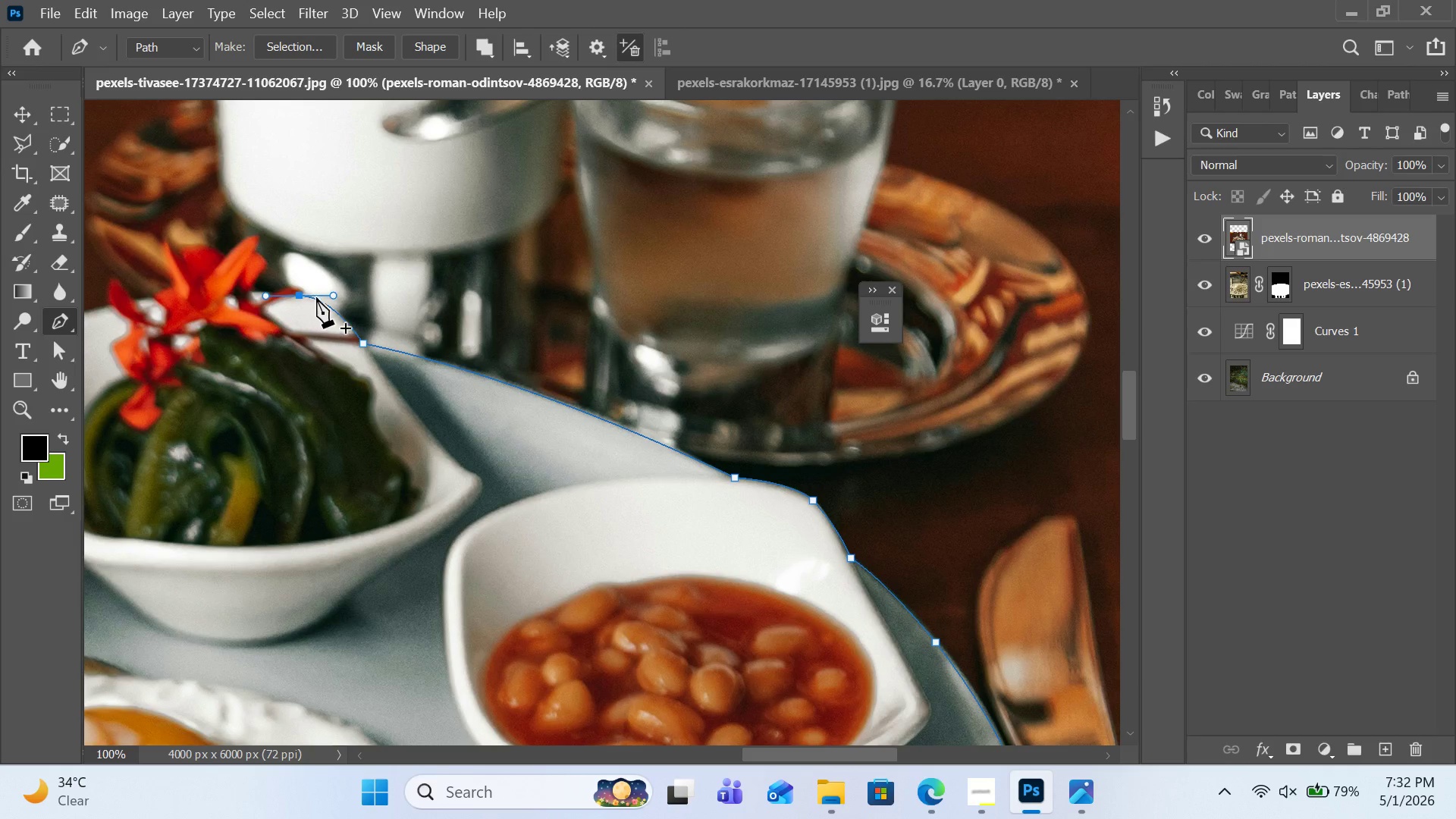 
hold_key(key=AltLeft, duration=1.7)
left_click([300, 293])
 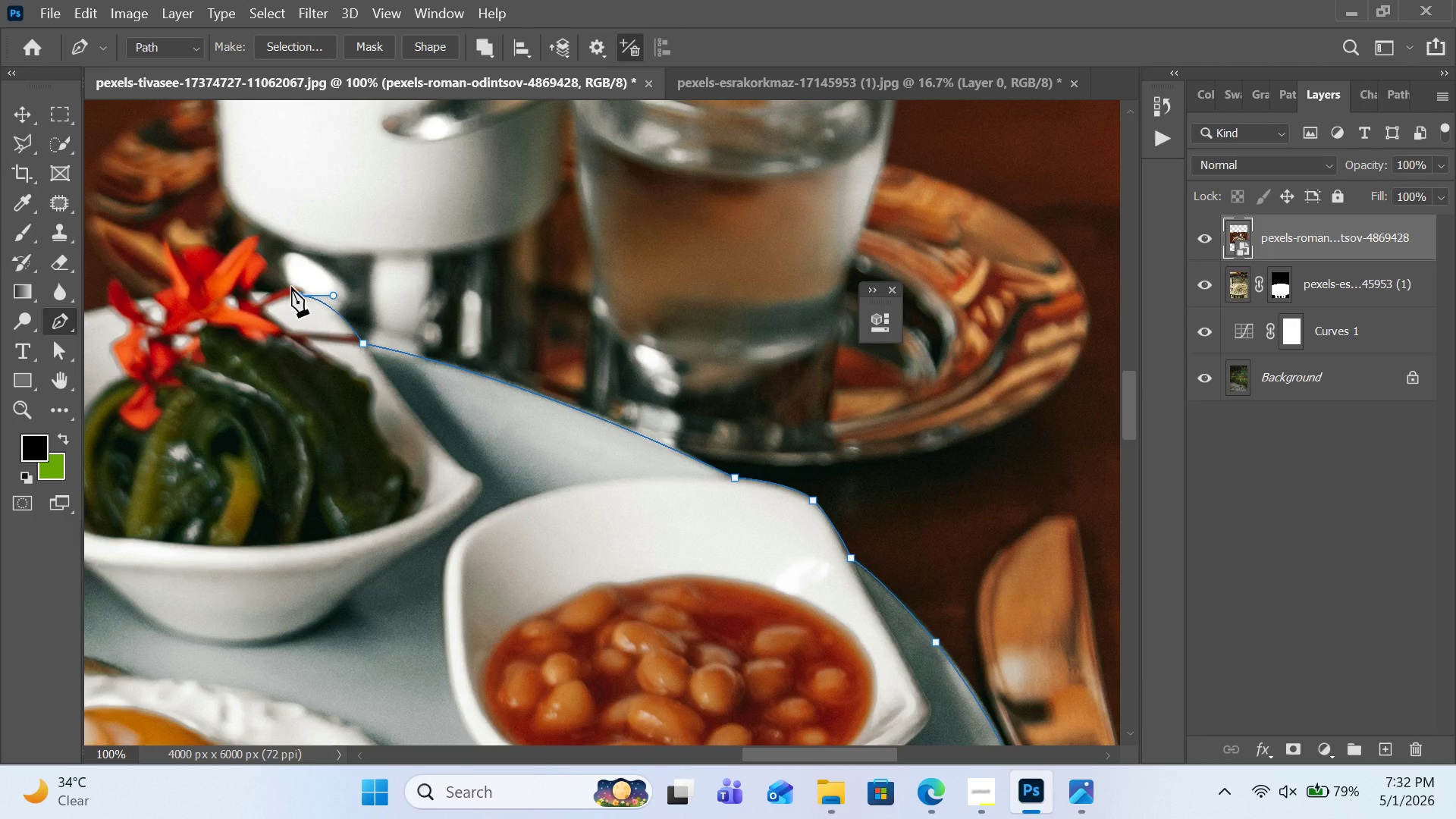 
left_click_drag(start_coordinate=[291, 287], to_coordinate=[284, 287])
 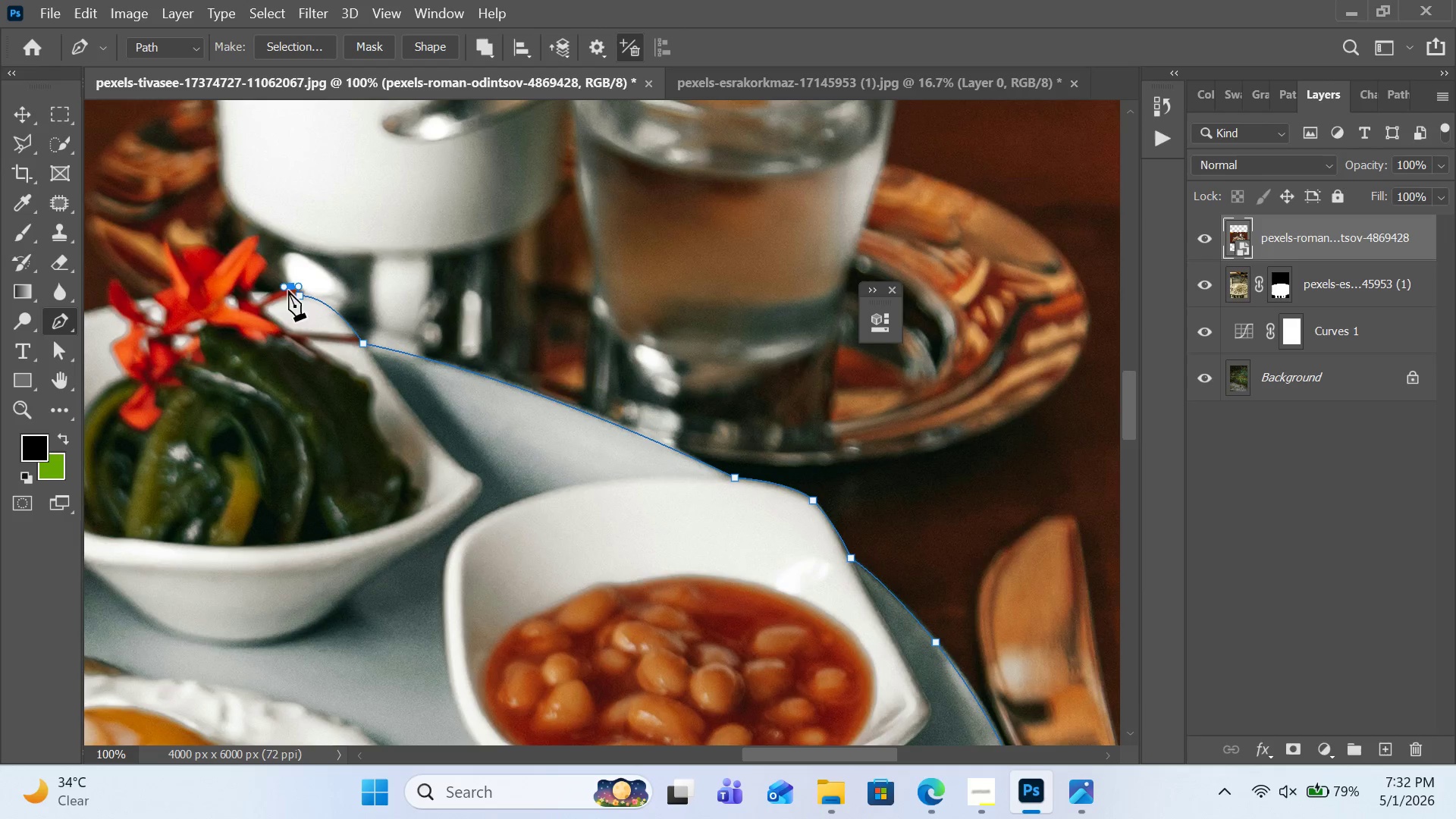 
key(Control+Z)
 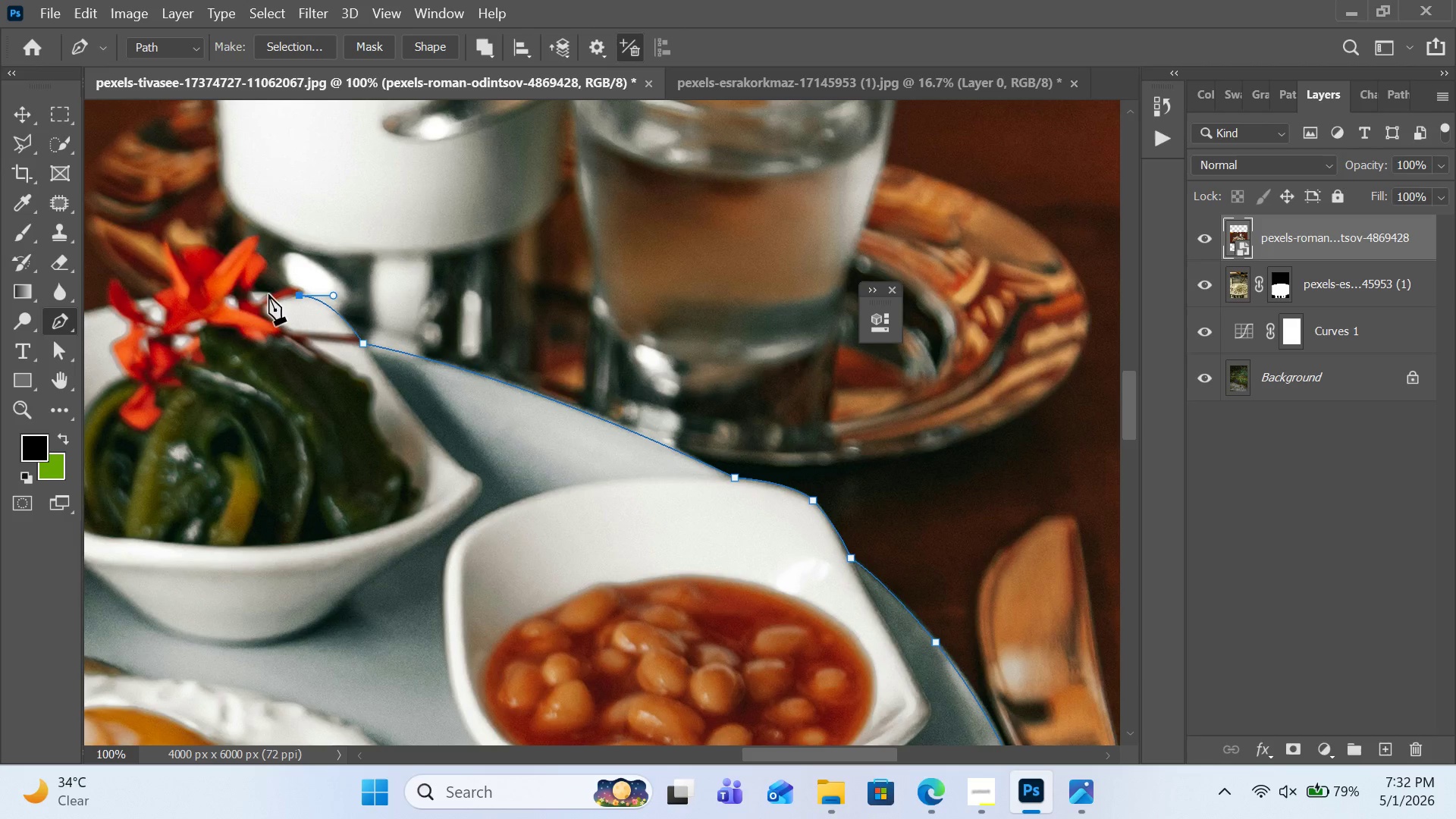 
left_click_drag(start_coordinate=[273, 294], to_coordinate=[241, 313])
 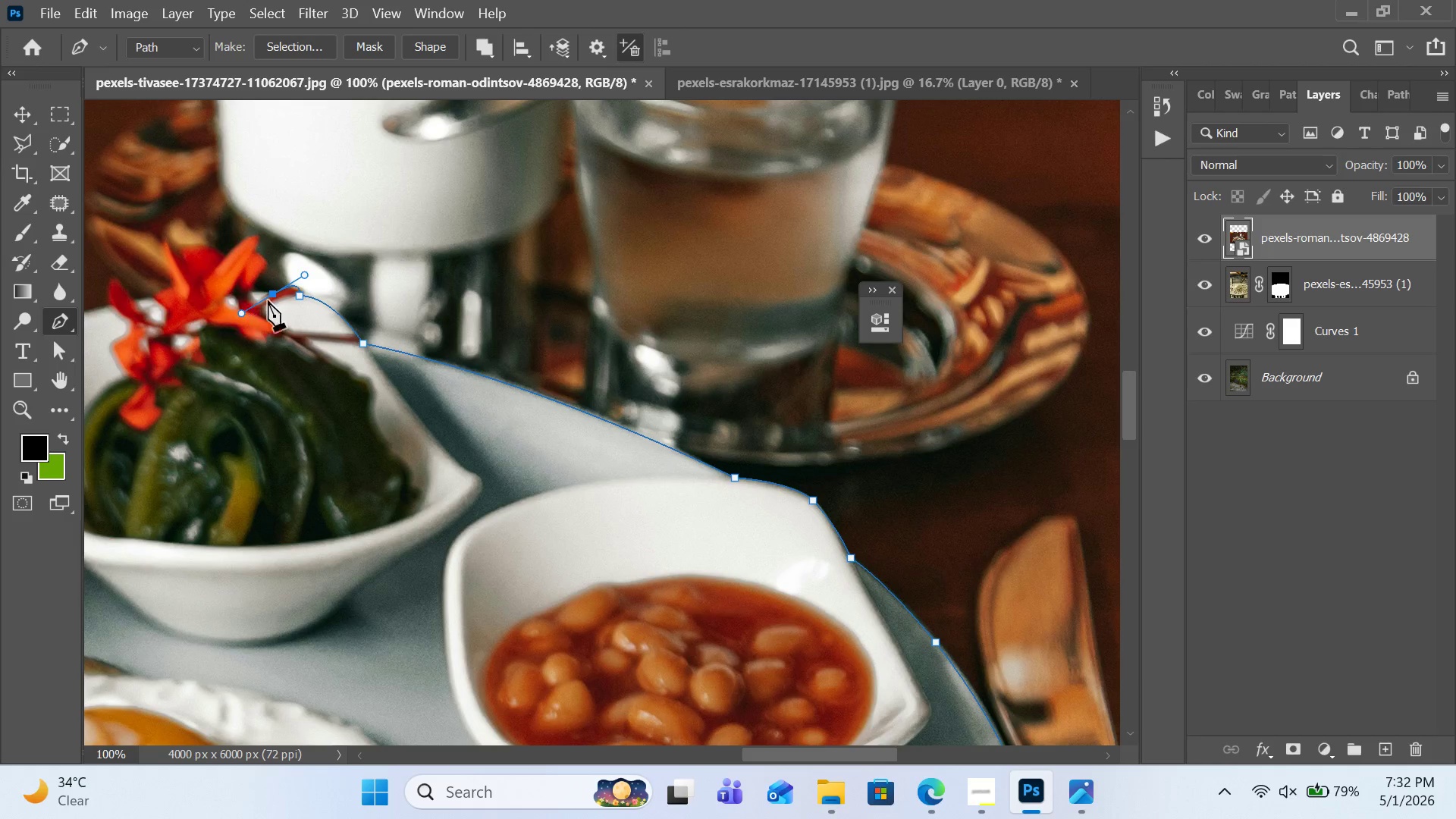 
hold_key(key=AltLeft, duration=0.98)
left_click([275, 292])
 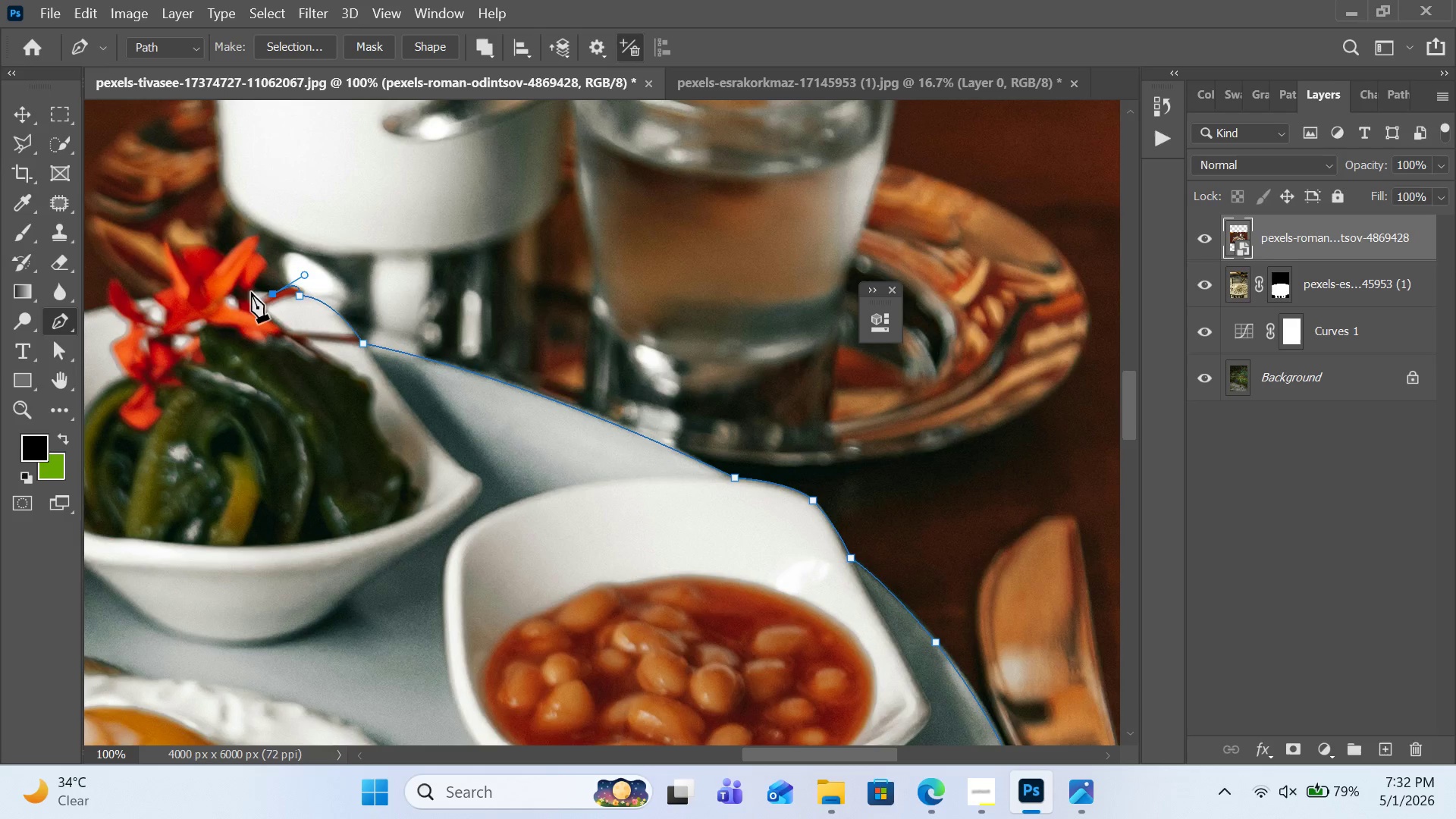 
left_click([251, 290])
 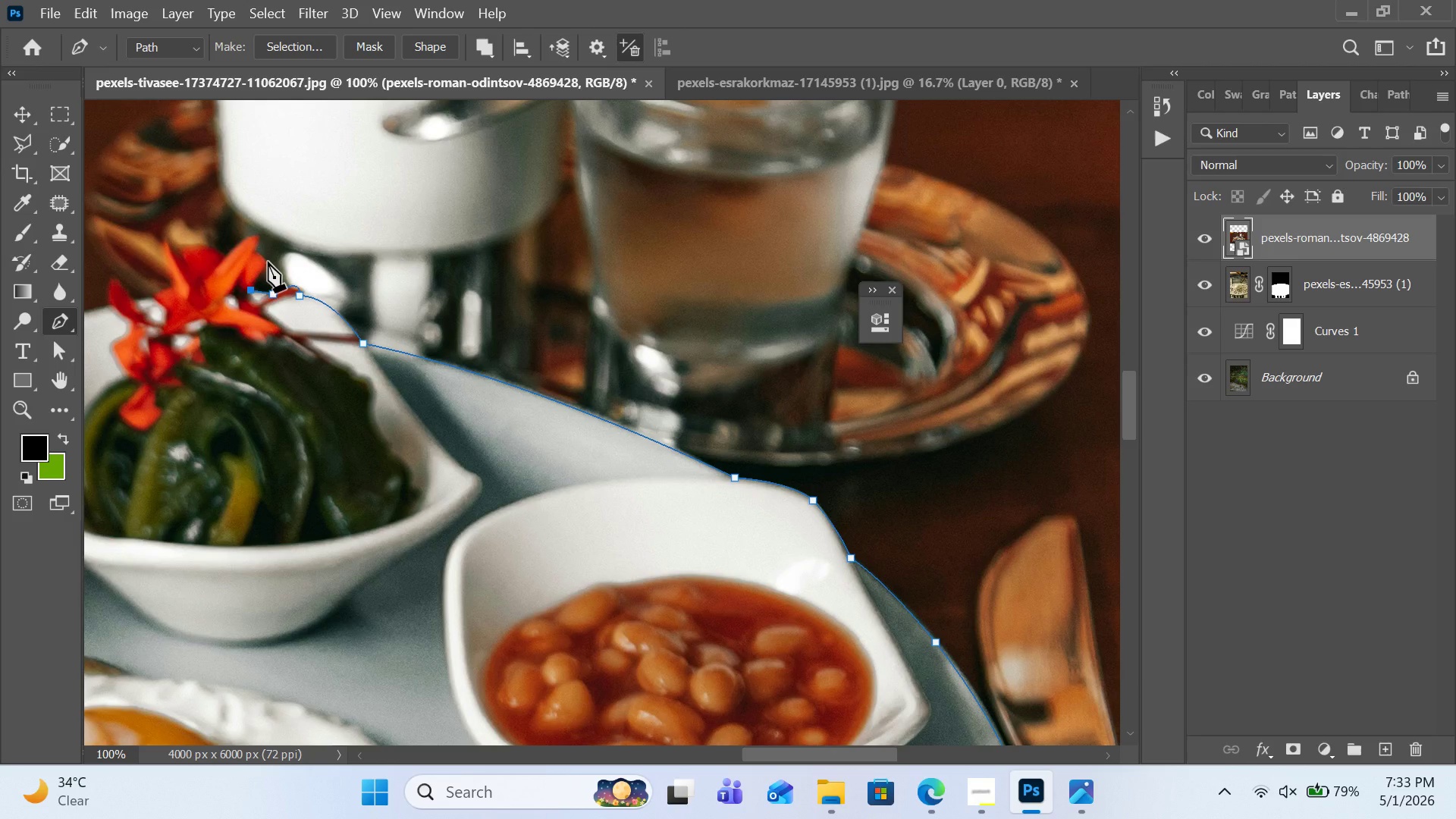 
wait(6.09)
 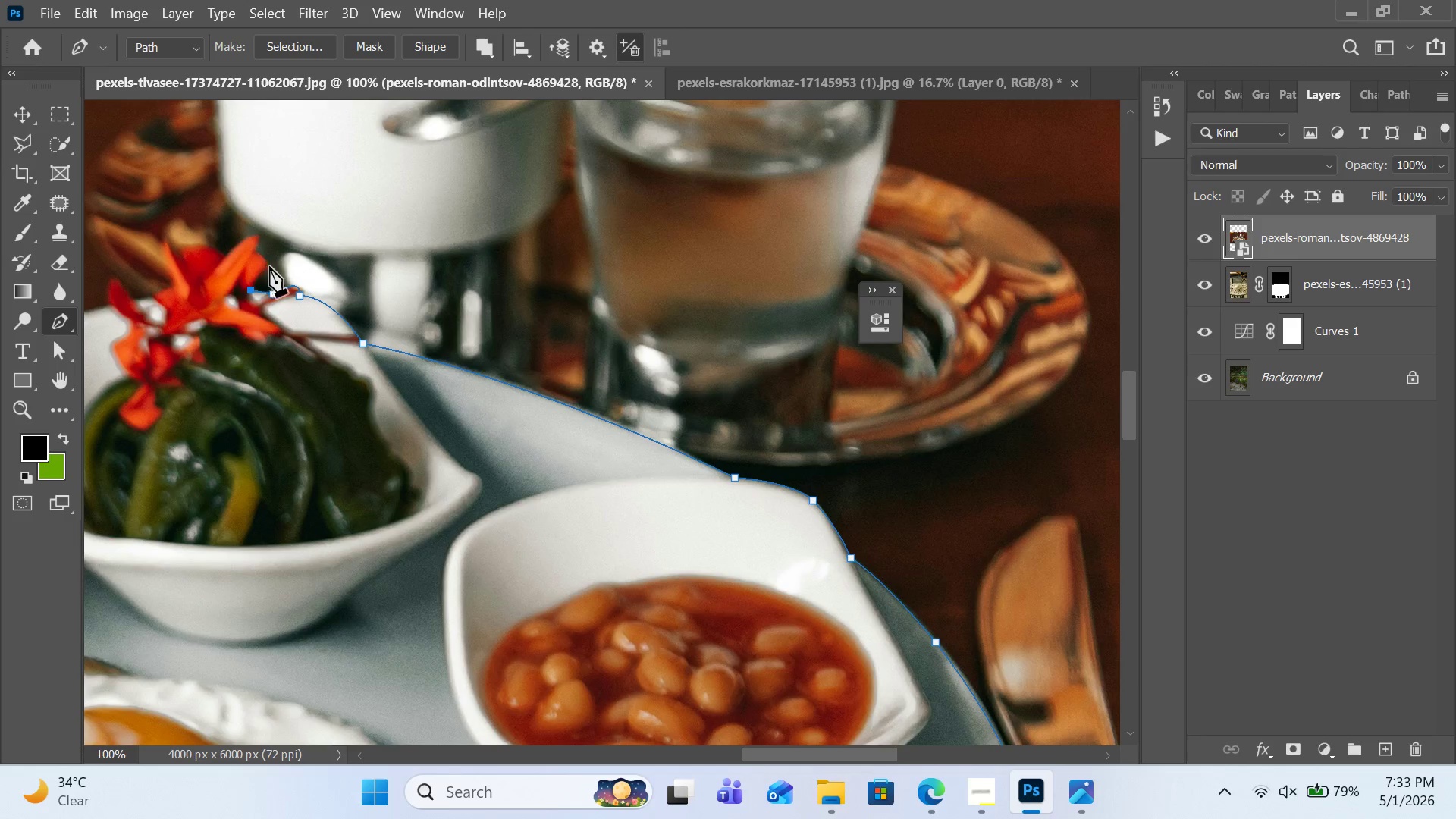 
left_click_drag(start_coordinate=[268, 263], to_coordinate=[287, 241])
 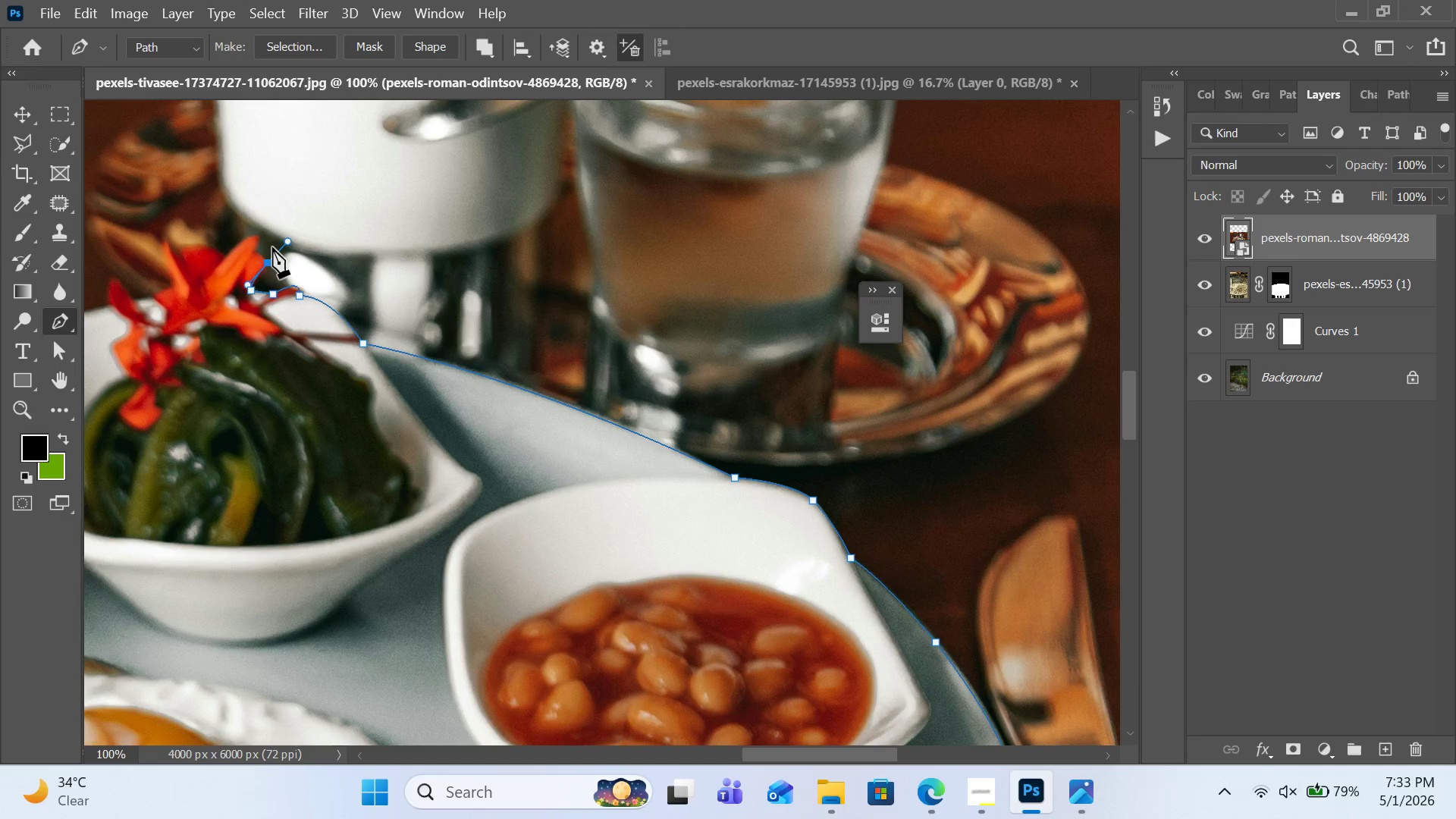 
hold_key(key=AltLeft, duration=0.88)
left_click([265, 260])
 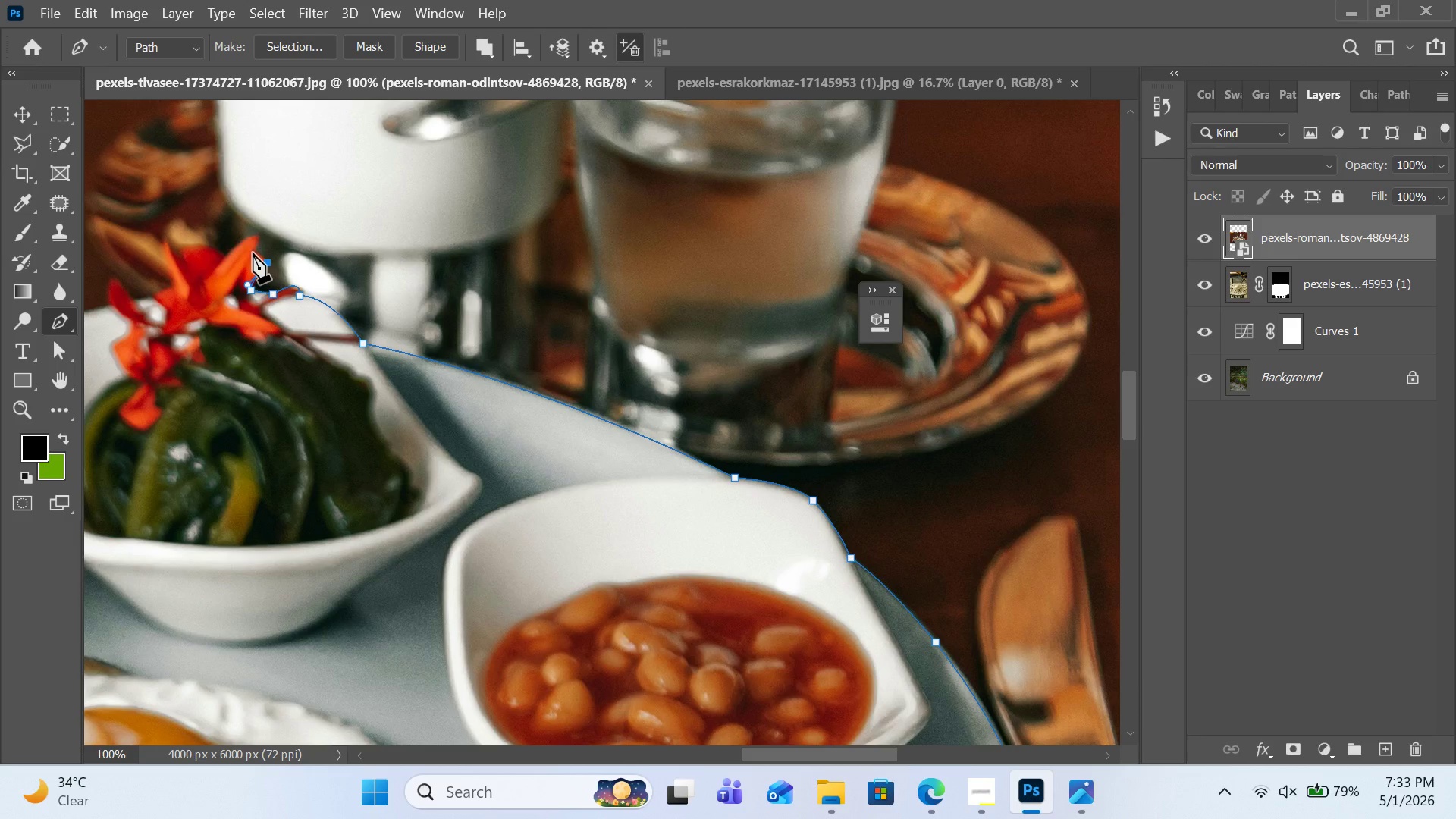 
left_click_drag(start_coordinate=[253, 253], to_coordinate=[242, 254])
 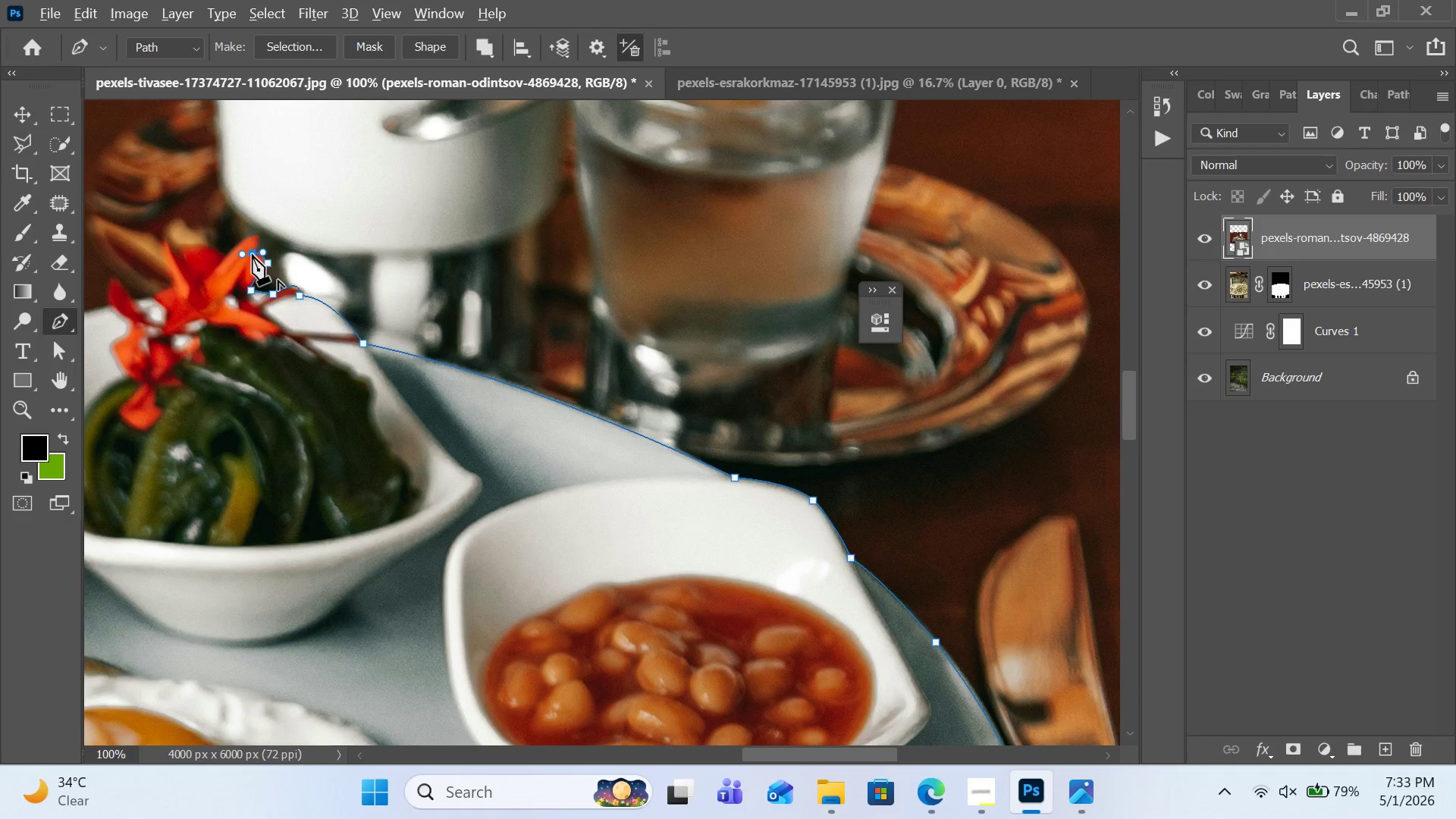 
hold_key(key=AltLeft, duration=0.45)
left_click([252, 254])
 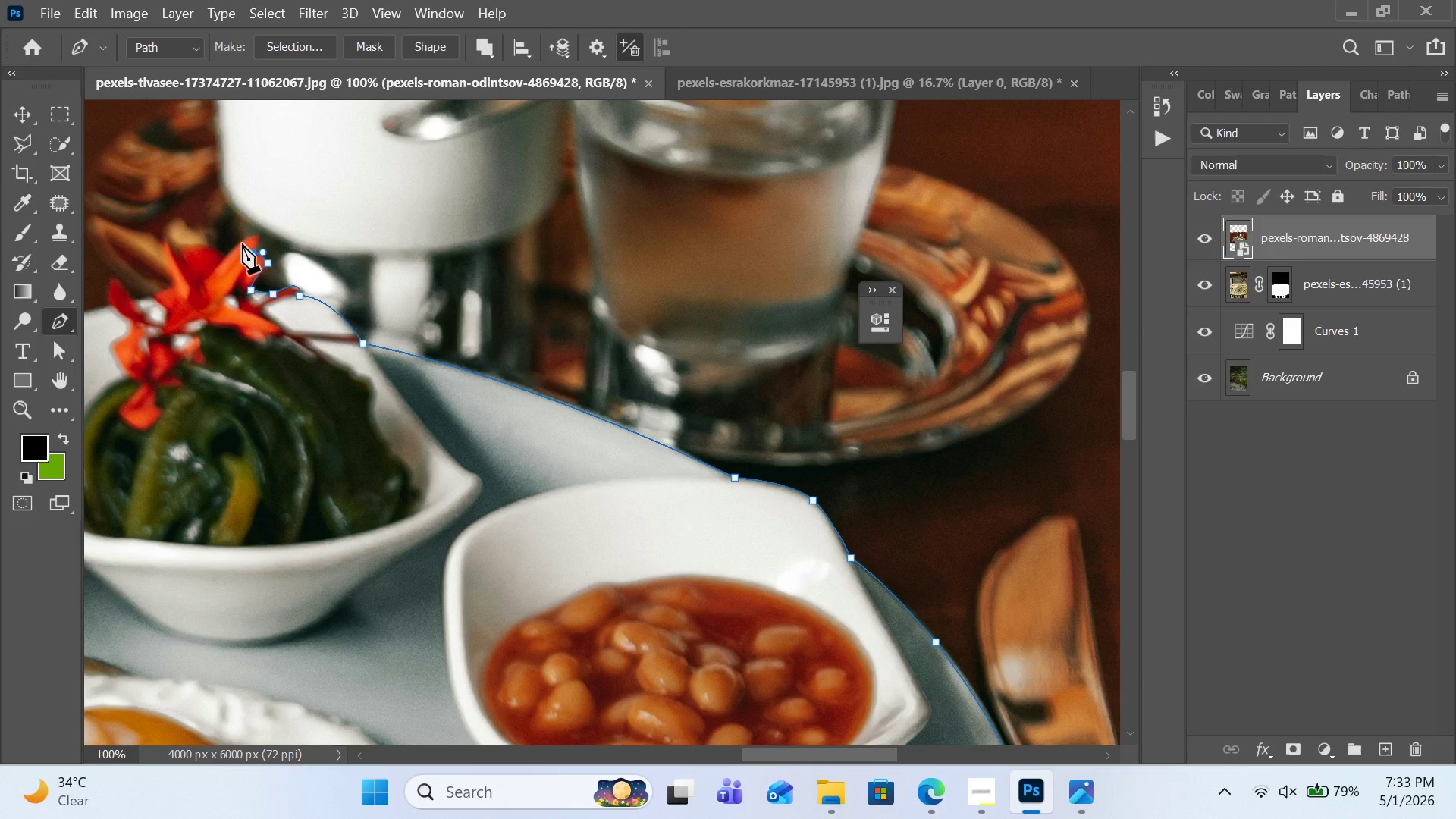 
left_click_drag(start_coordinate=[240, 243], to_coordinate=[208, 265])
 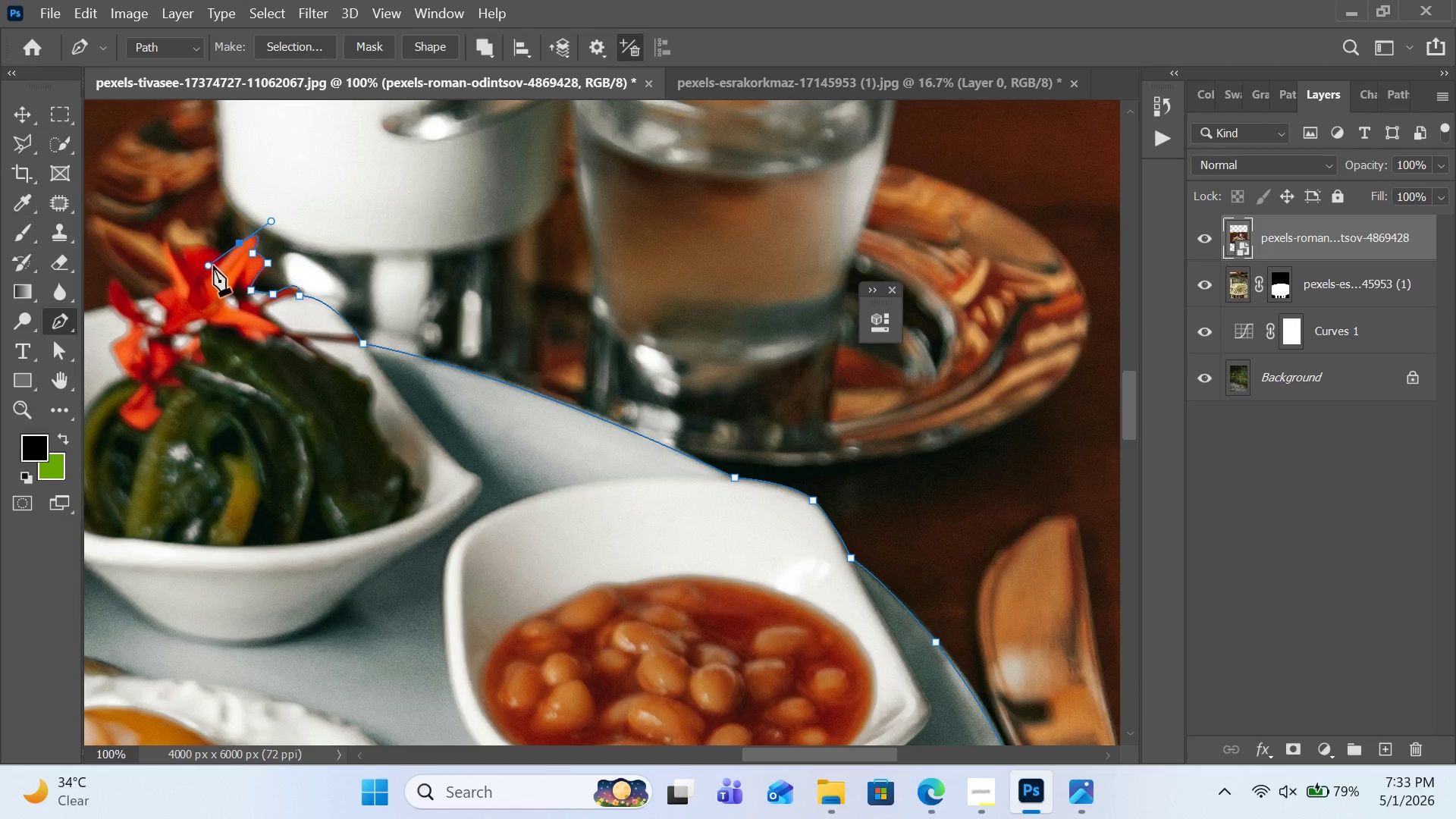 
hold_key(key=AltLeft, duration=1.2)
left_click([239, 246])
 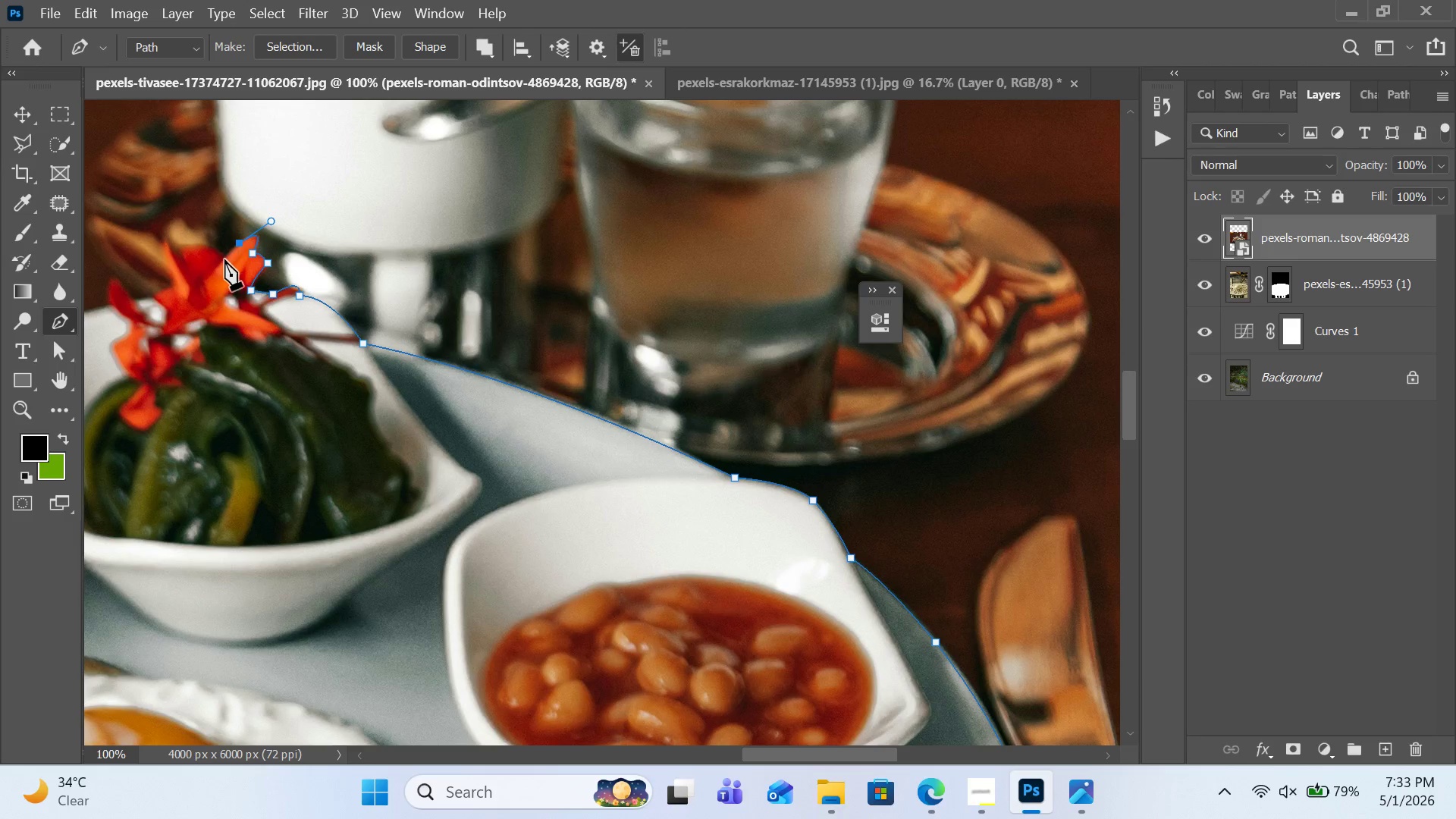 
left_click([224, 259])
 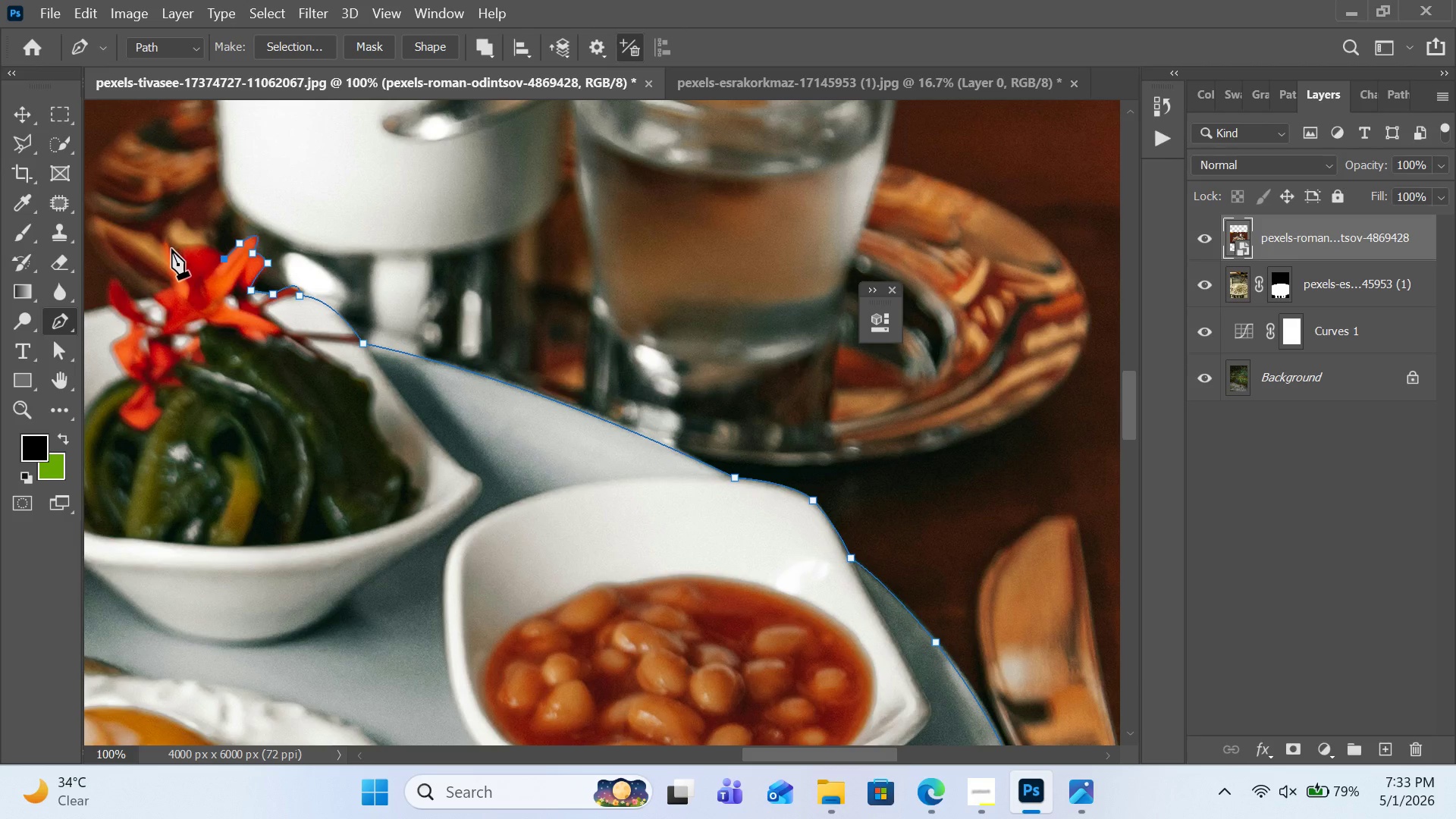 
left_click_drag(start_coordinate=[172, 249], to_coordinate=[133, 265])
 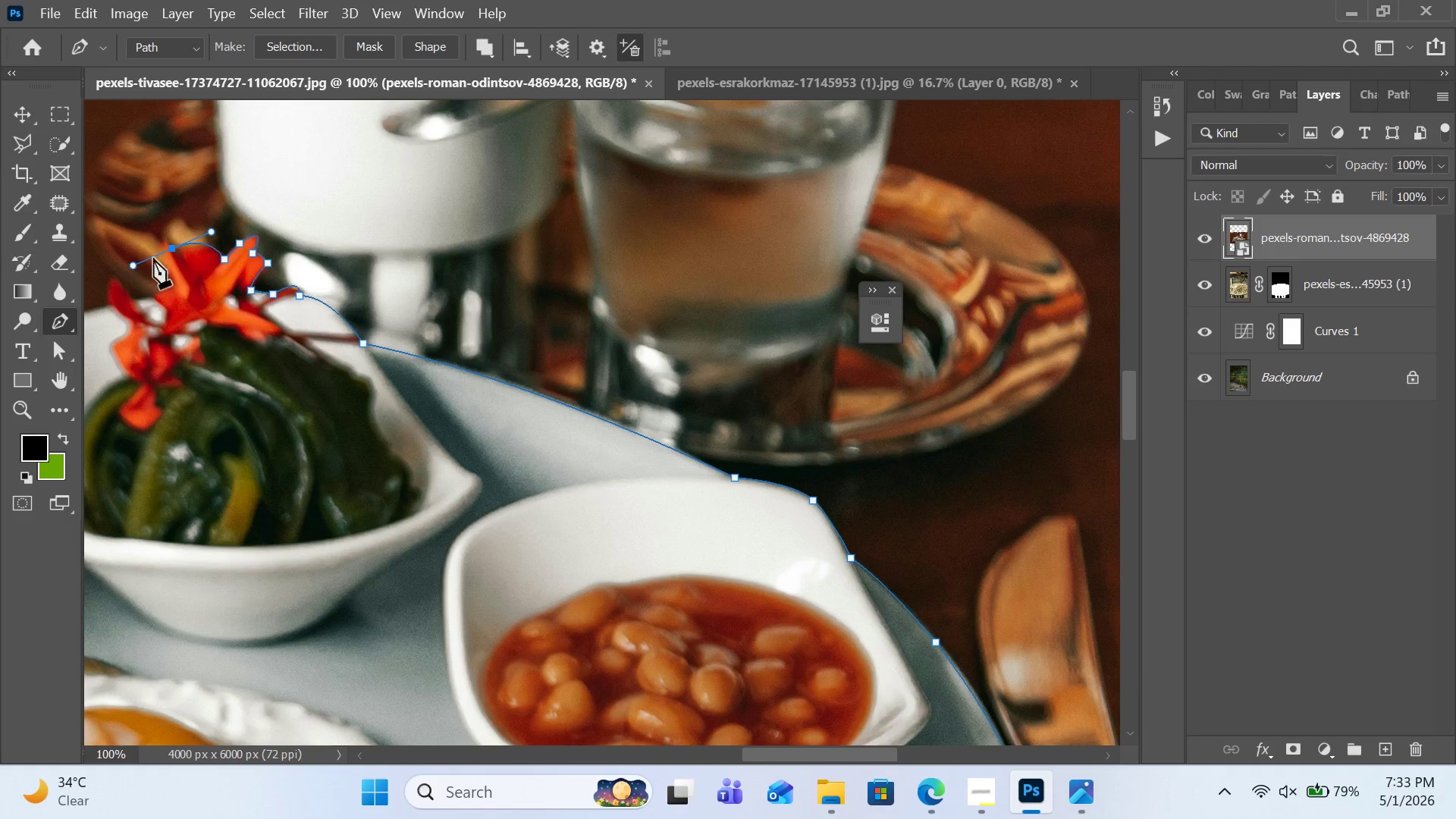 
hold_key(key=AltLeft, duration=0.86)
left_click([172, 250])
 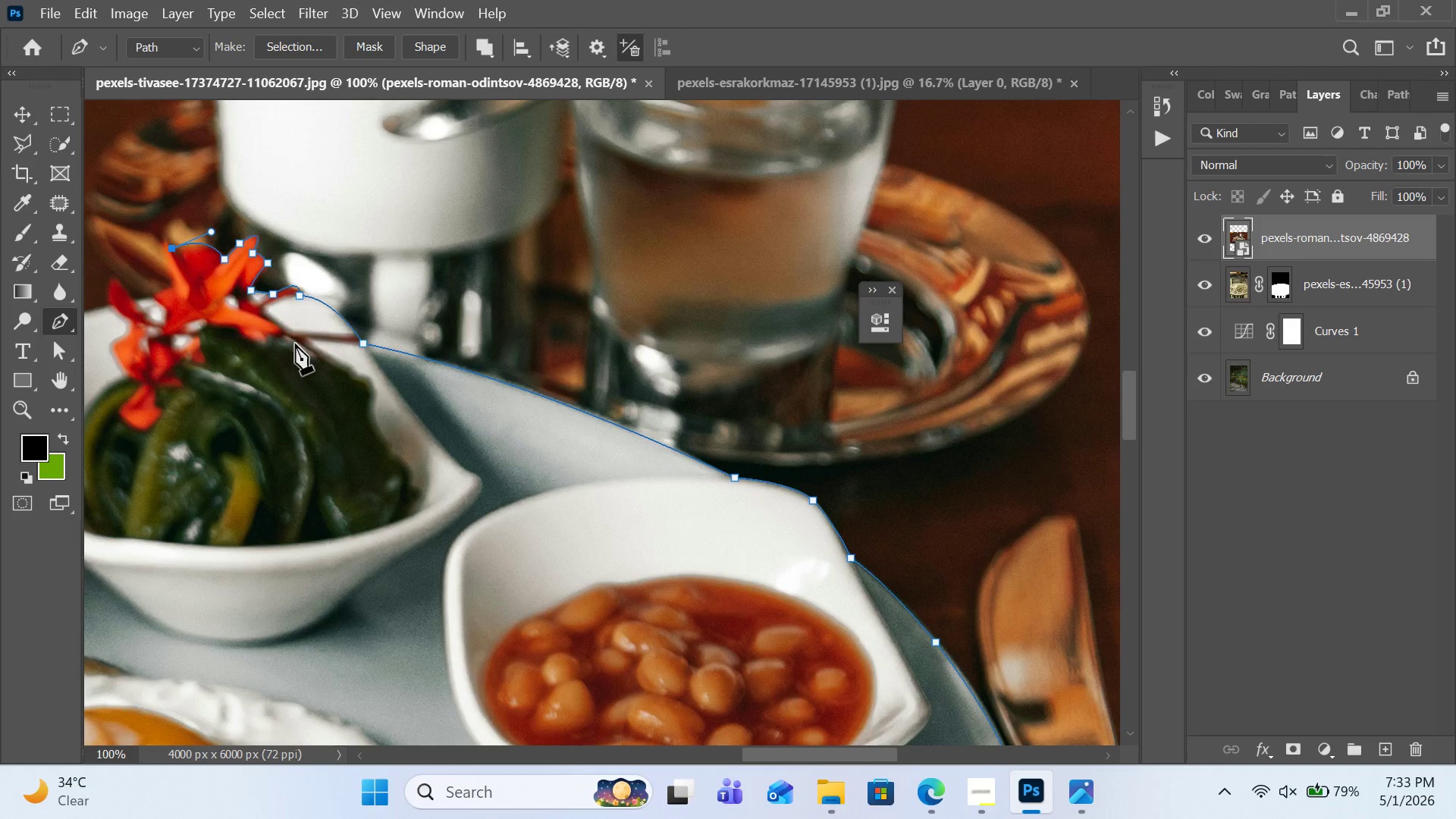 
hold_key(key=Space, duration=1.33)
 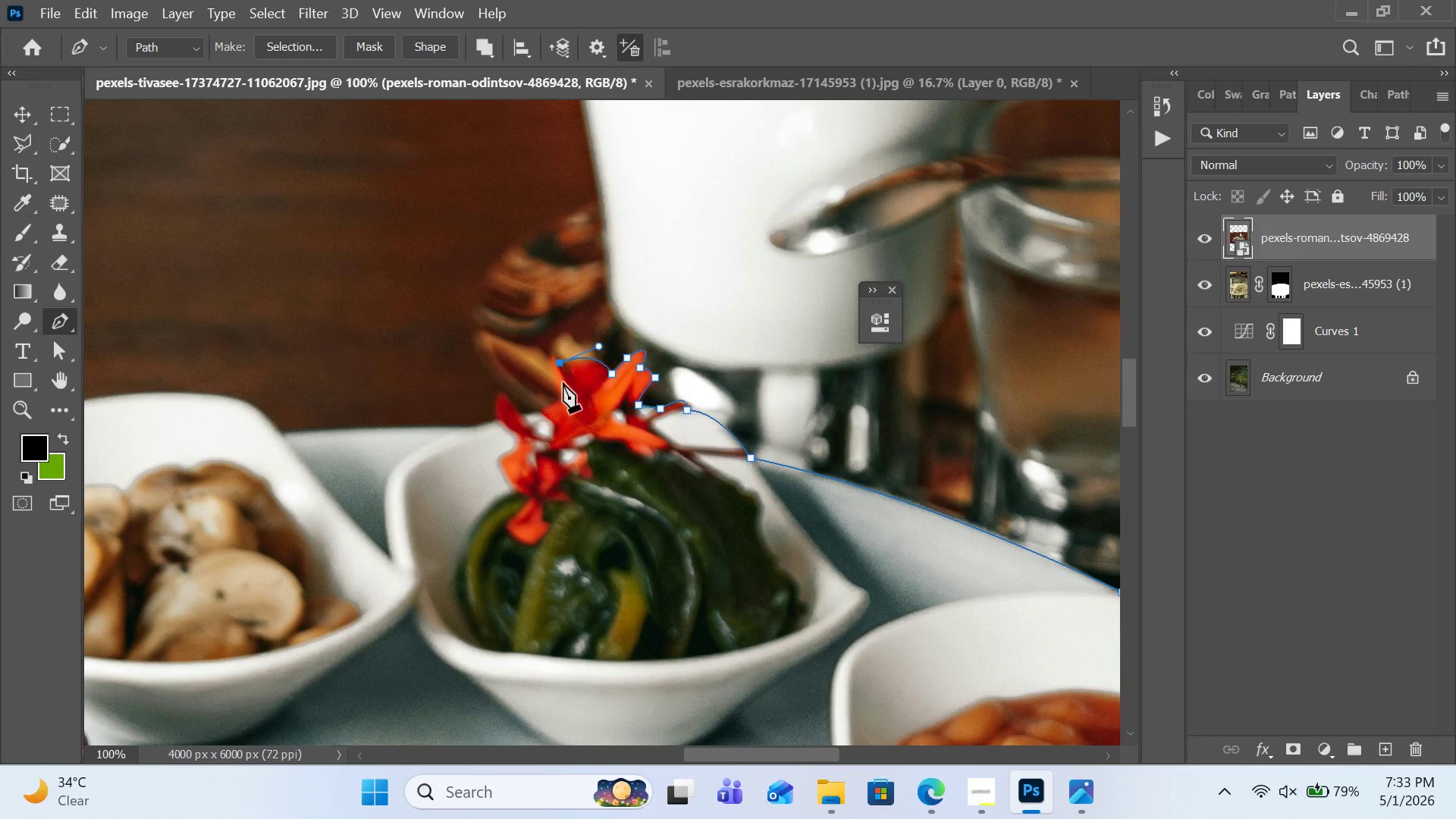 
left_click_drag(start_coordinate=[257, 312], to_coordinate=[645, 427])
 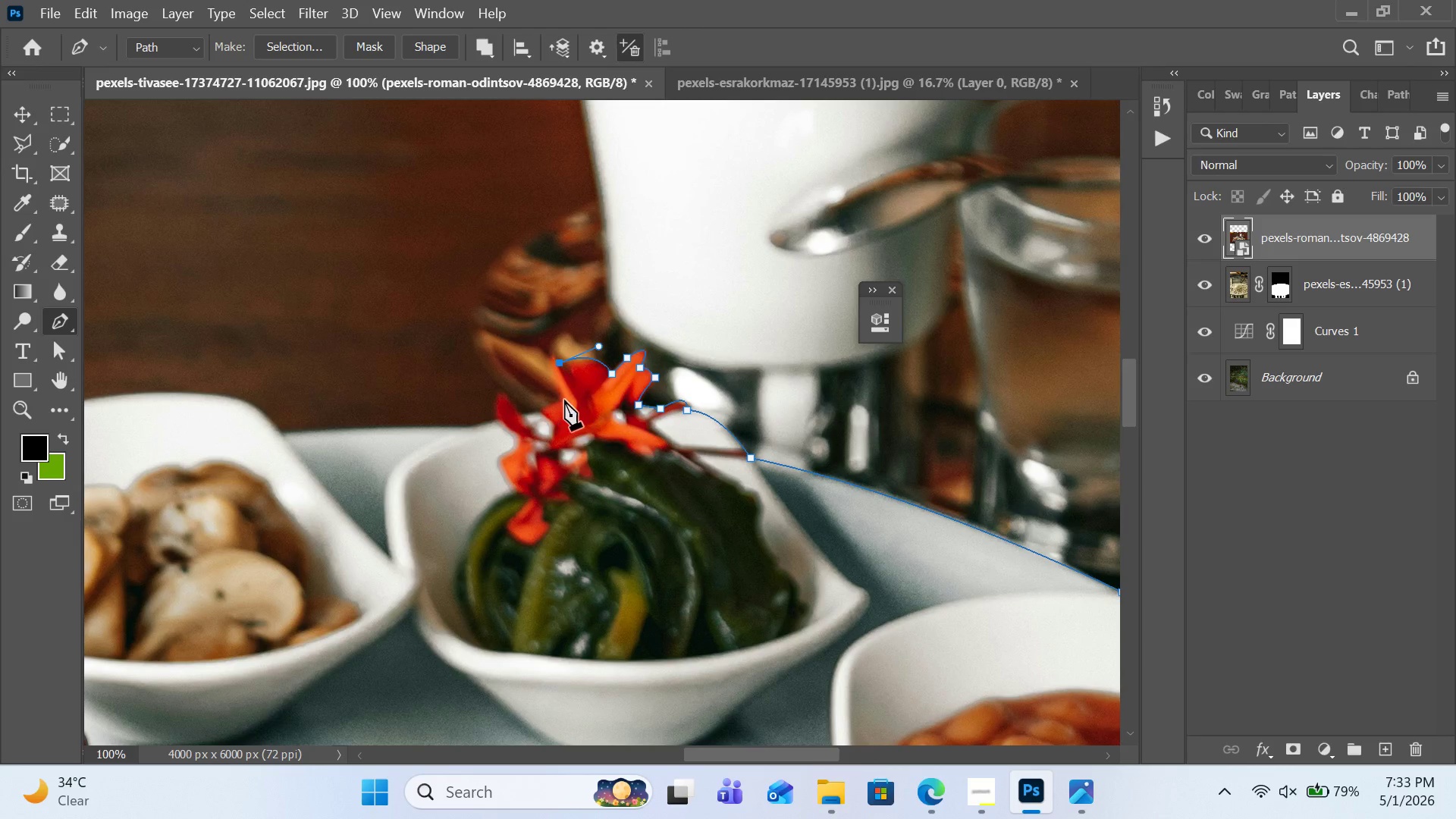 
left_click_drag(start_coordinate=[560, 400], to_coordinate=[579, 449])
 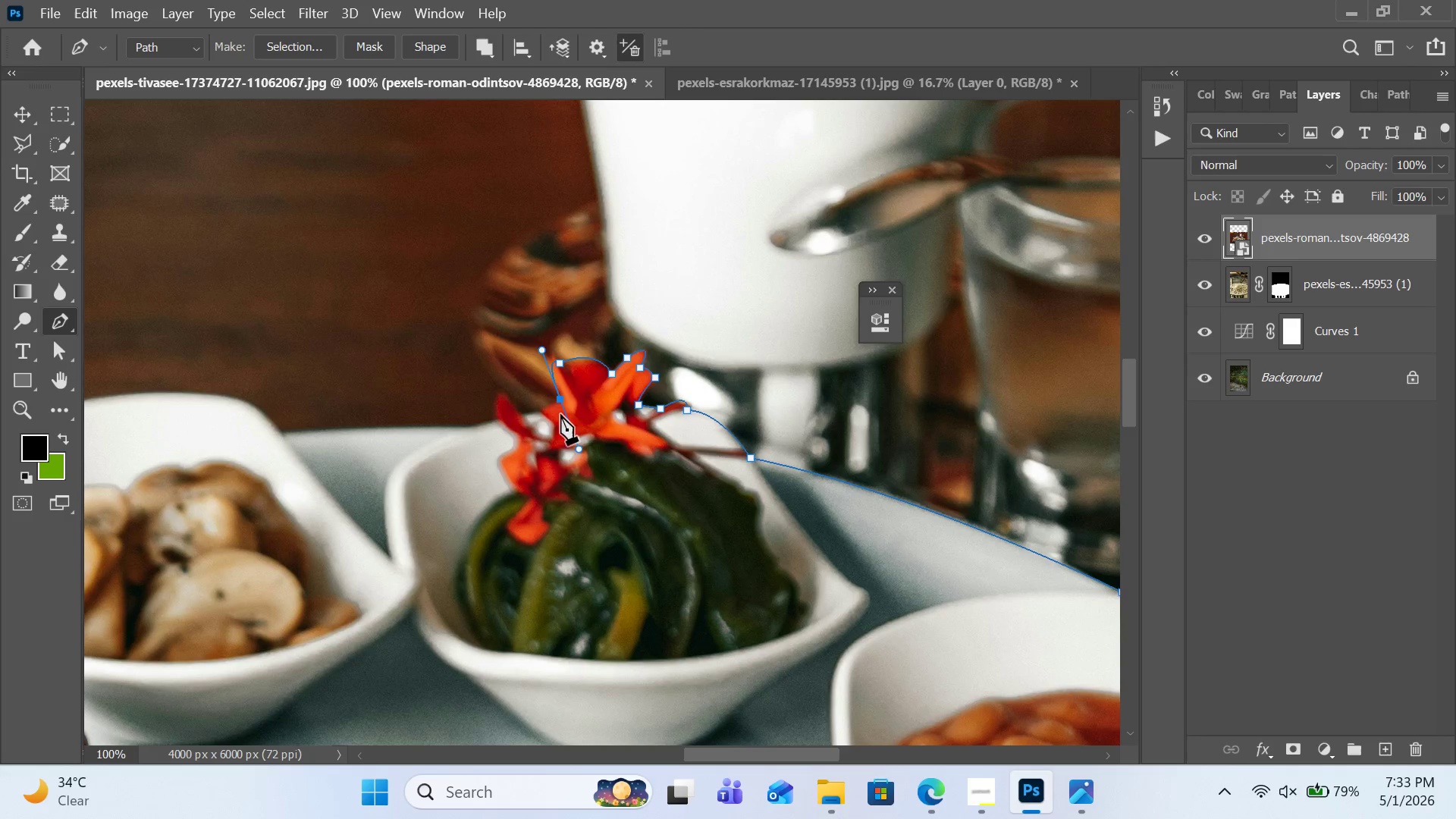 
hold_key(key=AltLeft, duration=0.45)
 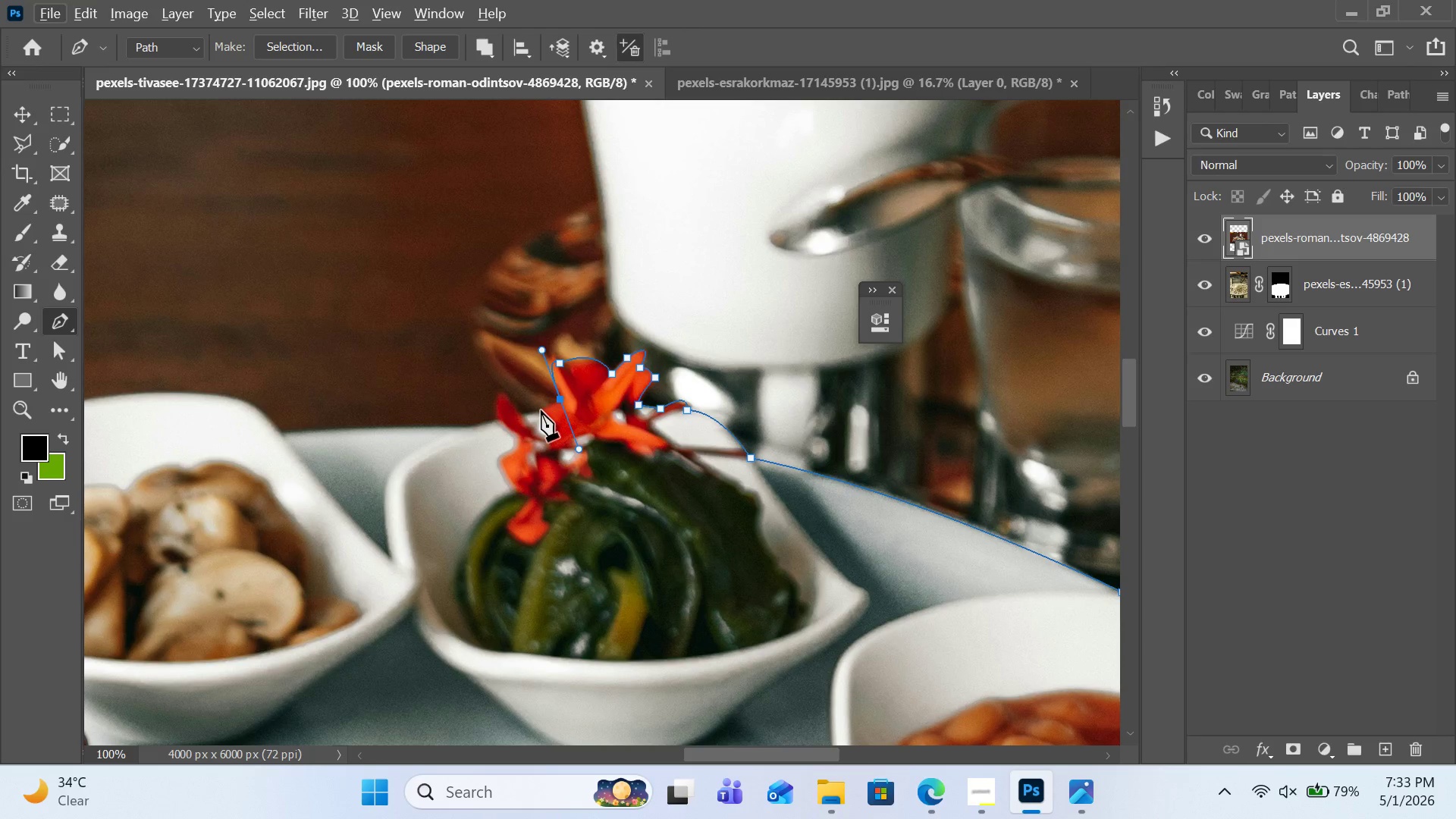 
left_click([541, 410])
 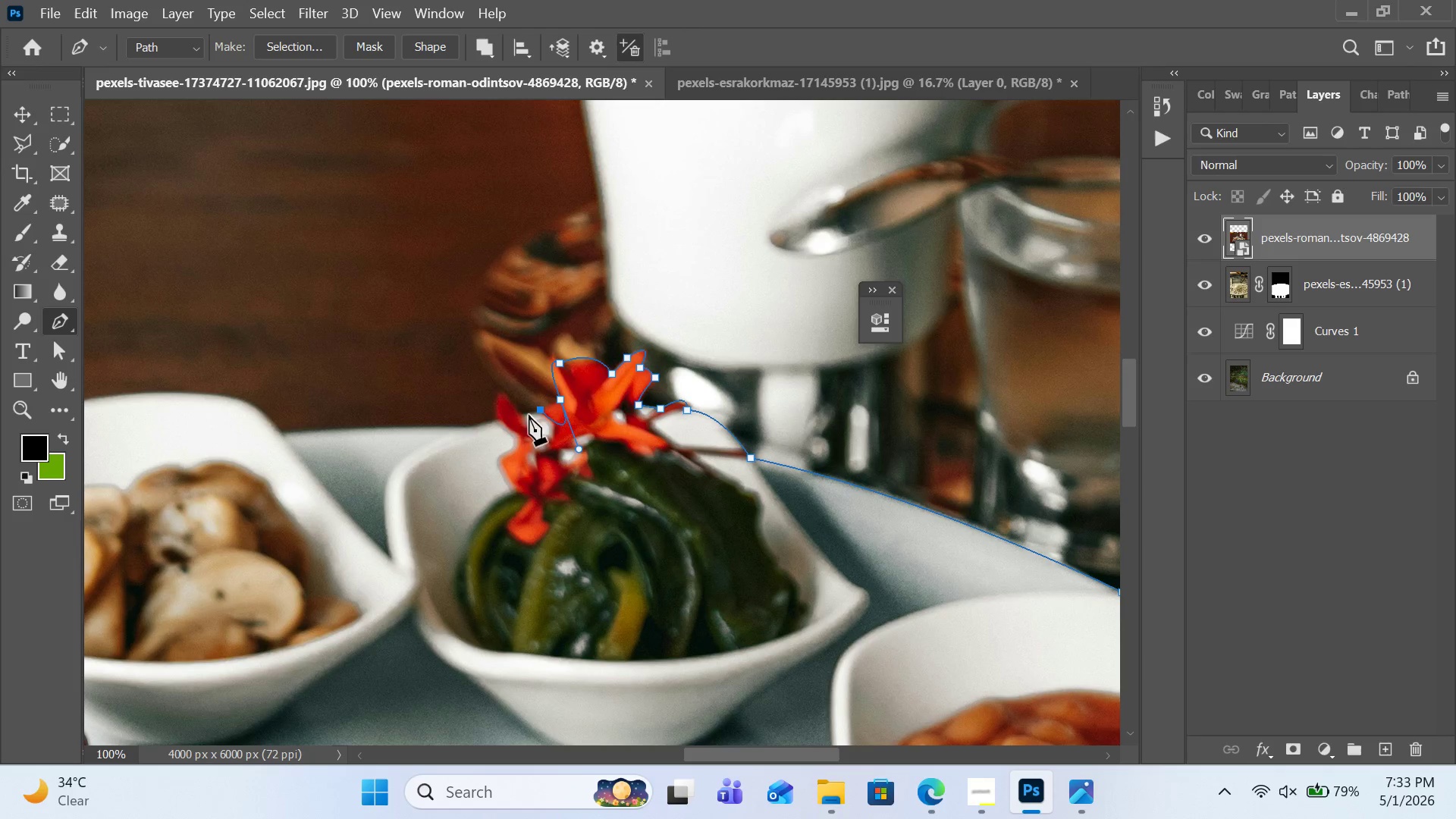 
key(Control+Z)
 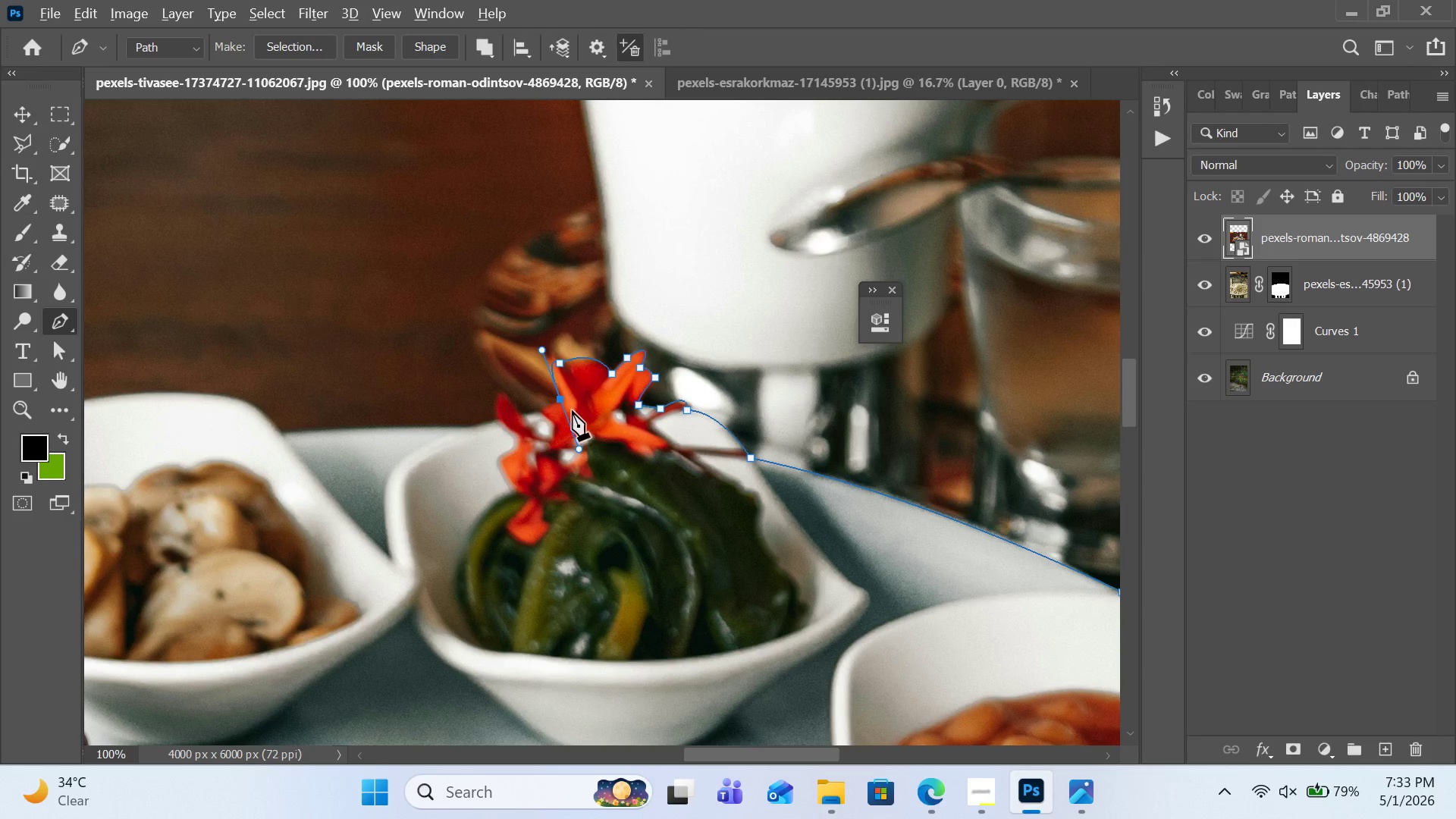 
hold_key(key=AltLeft, duration=1.0)
left_click([562, 398])
 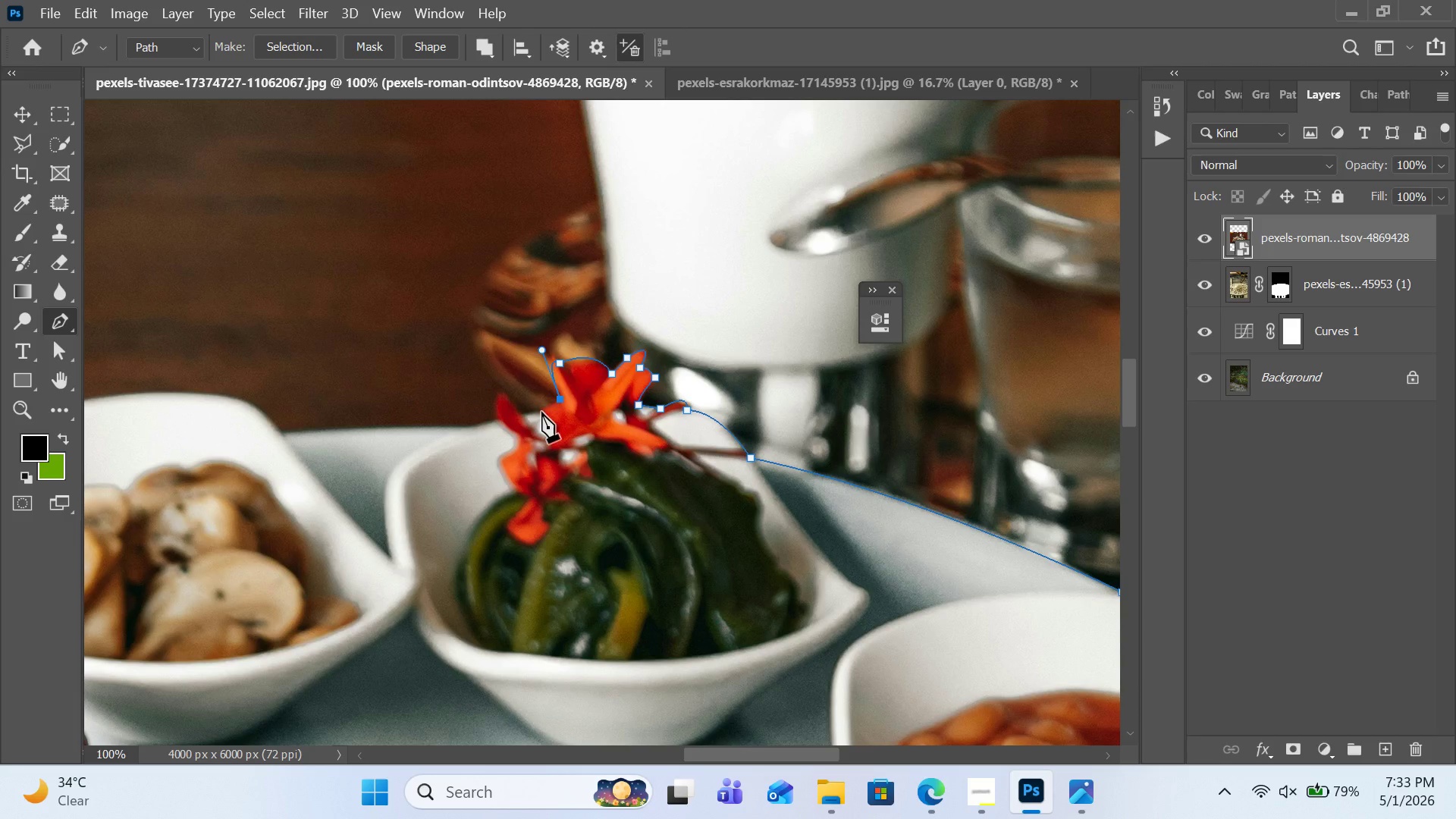 
left_click([541, 412])
 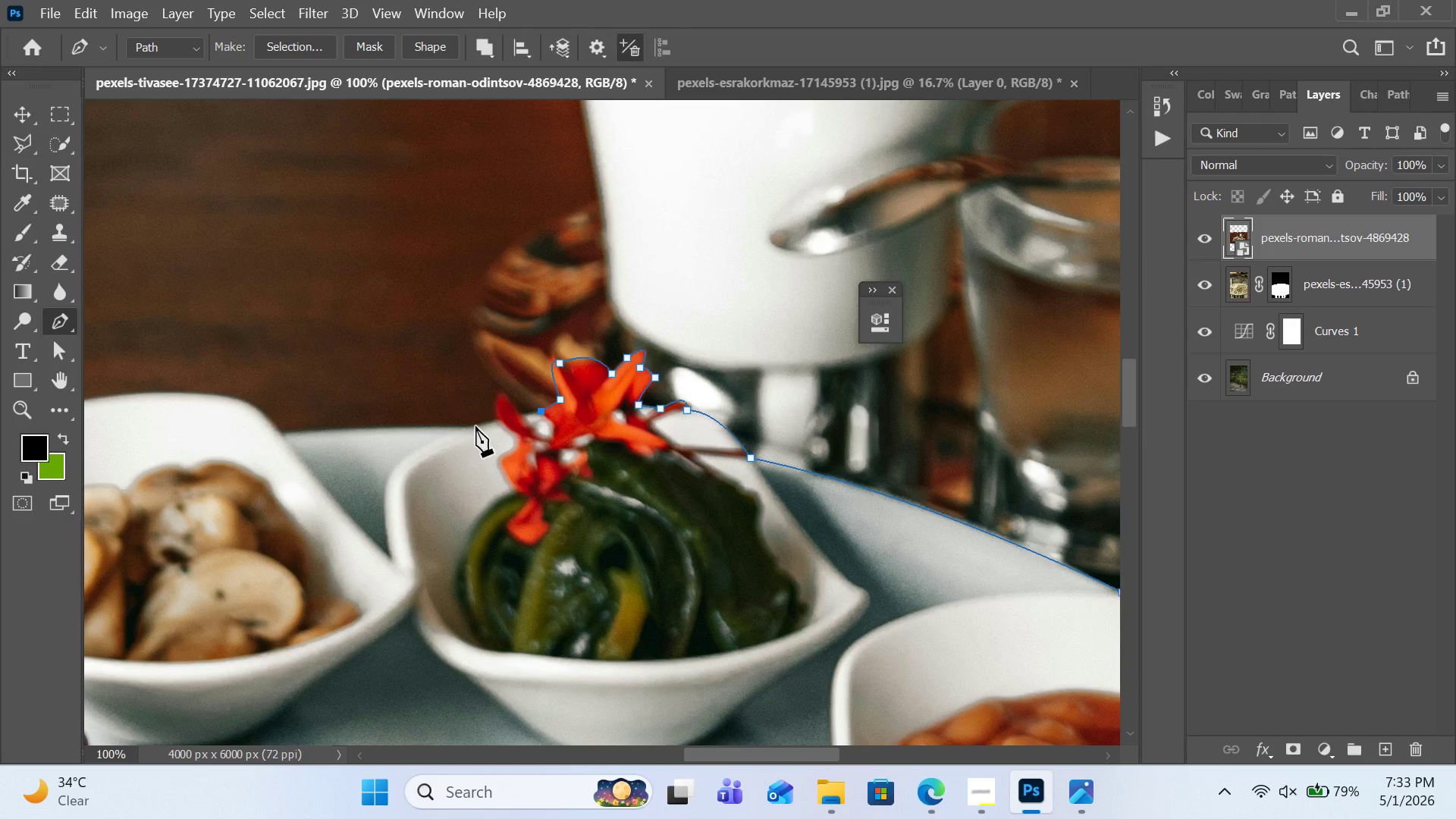 
left_click_drag(start_coordinate=[472, 427], to_coordinate=[447, 435])
 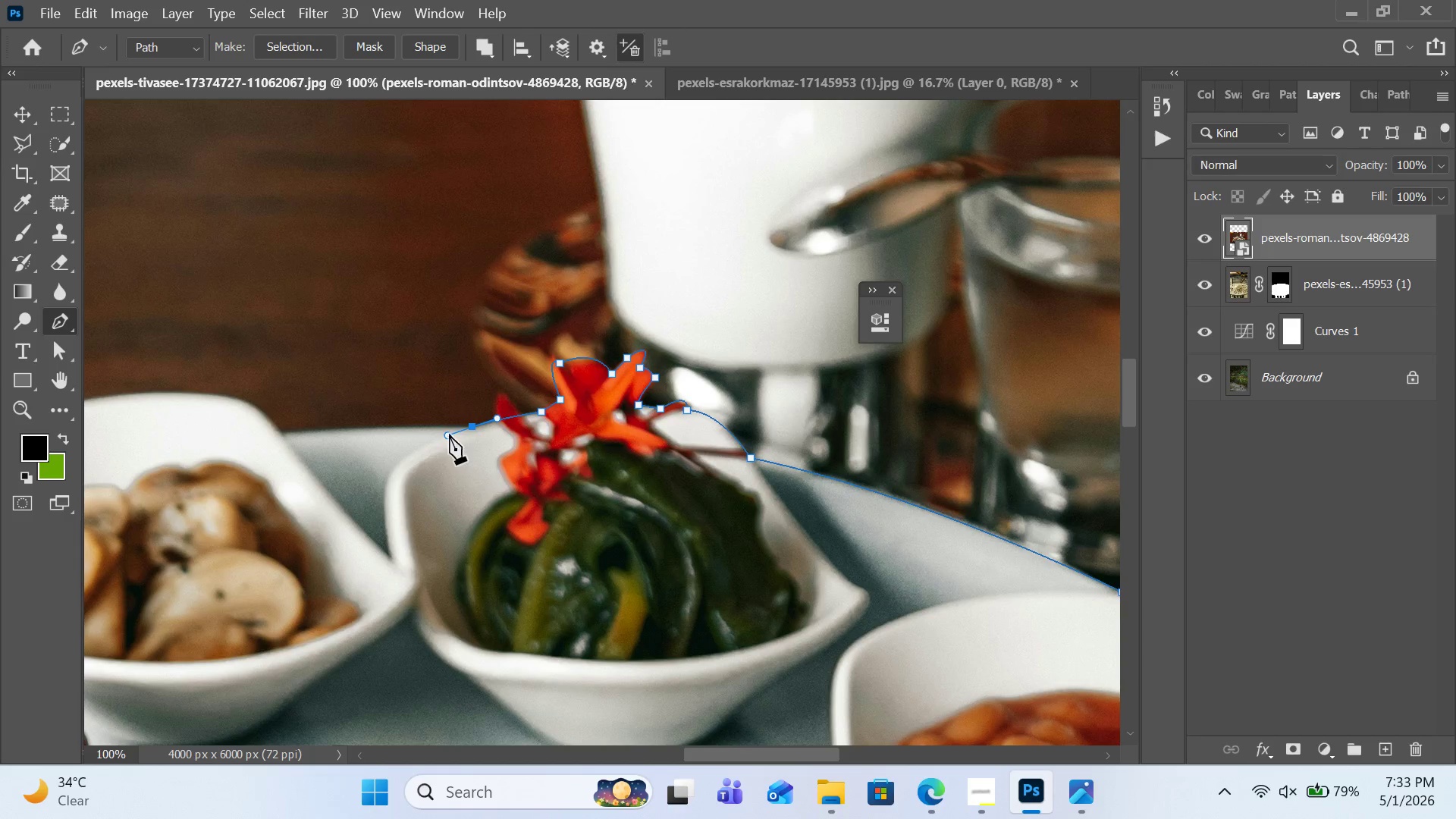 
key(Control+Z)
 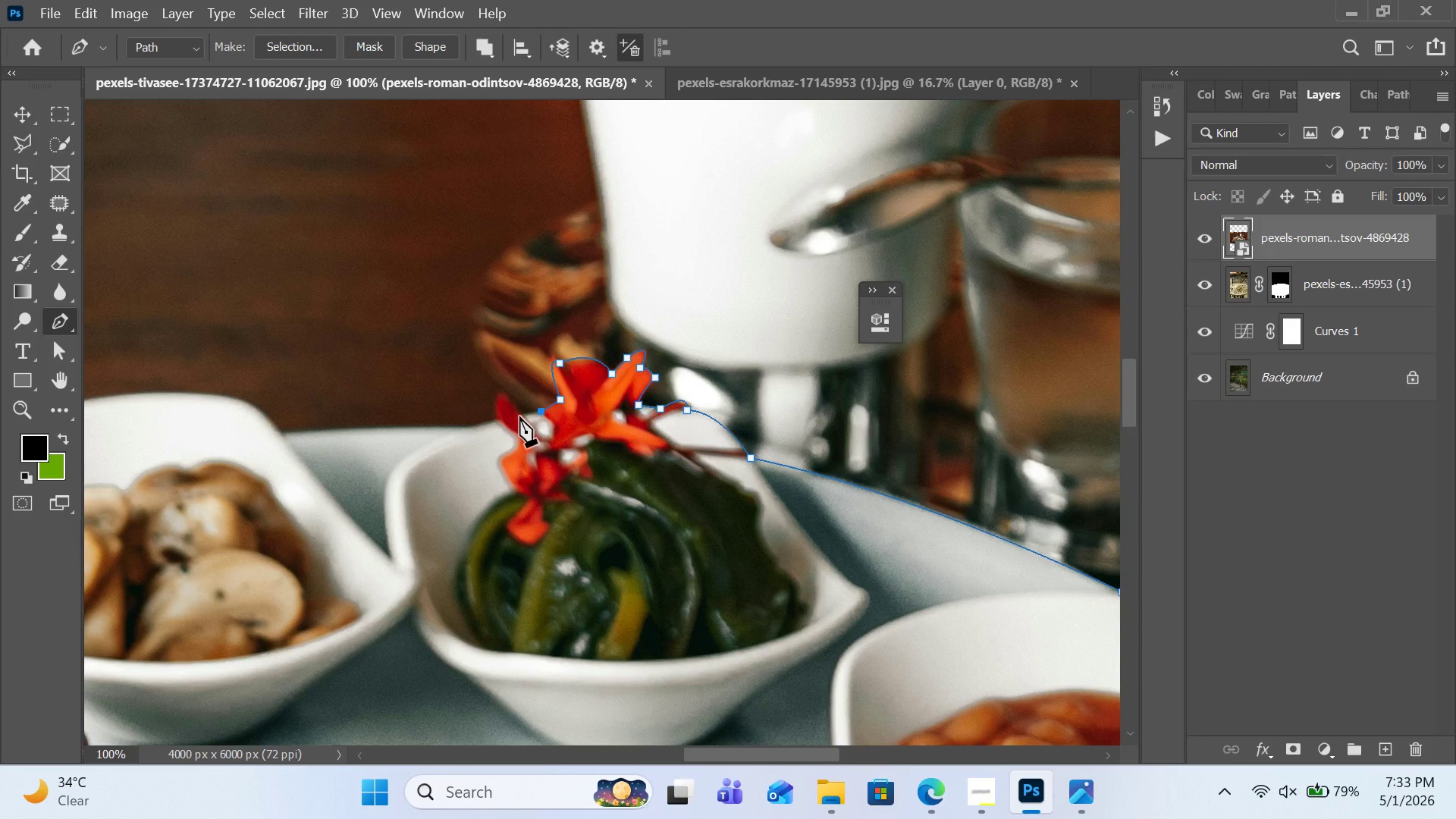 
left_click([519, 416])
 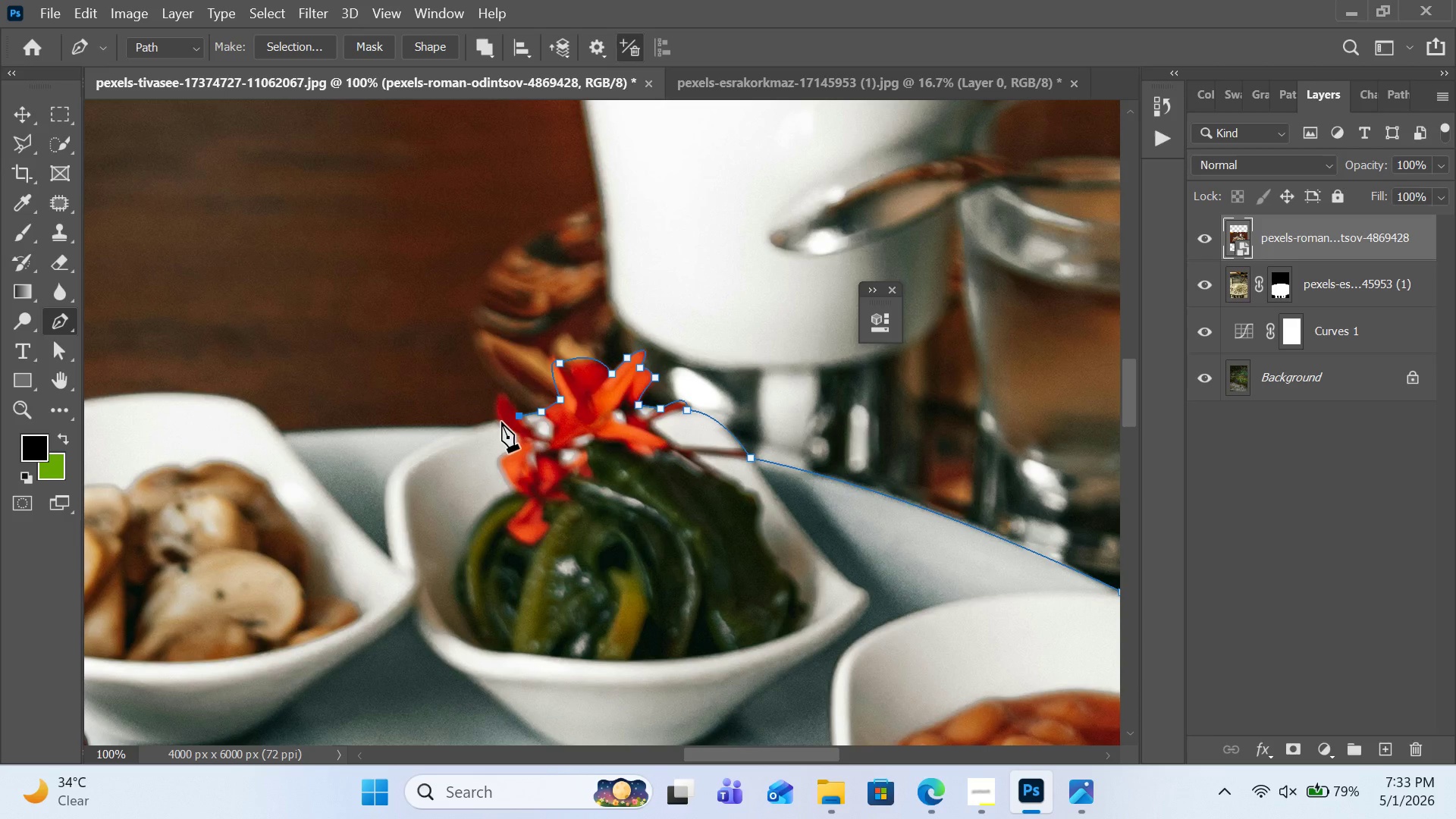 
left_click_drag(start_coordinate=[501, 422], to_coordinate=[516, 479])
 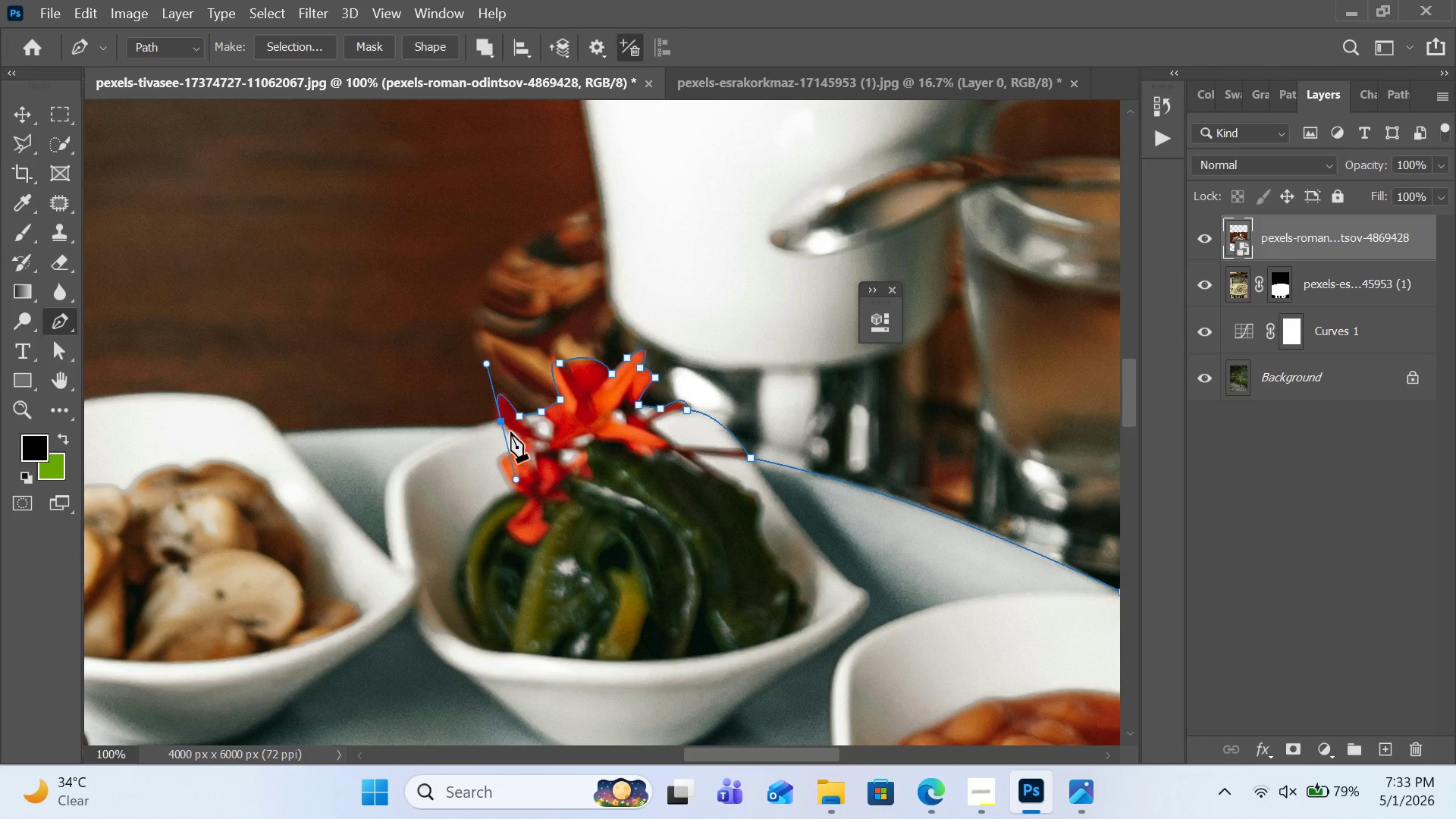 
hold_key(key=AltLeft, duration=1.2)
left_click([500, 425])
 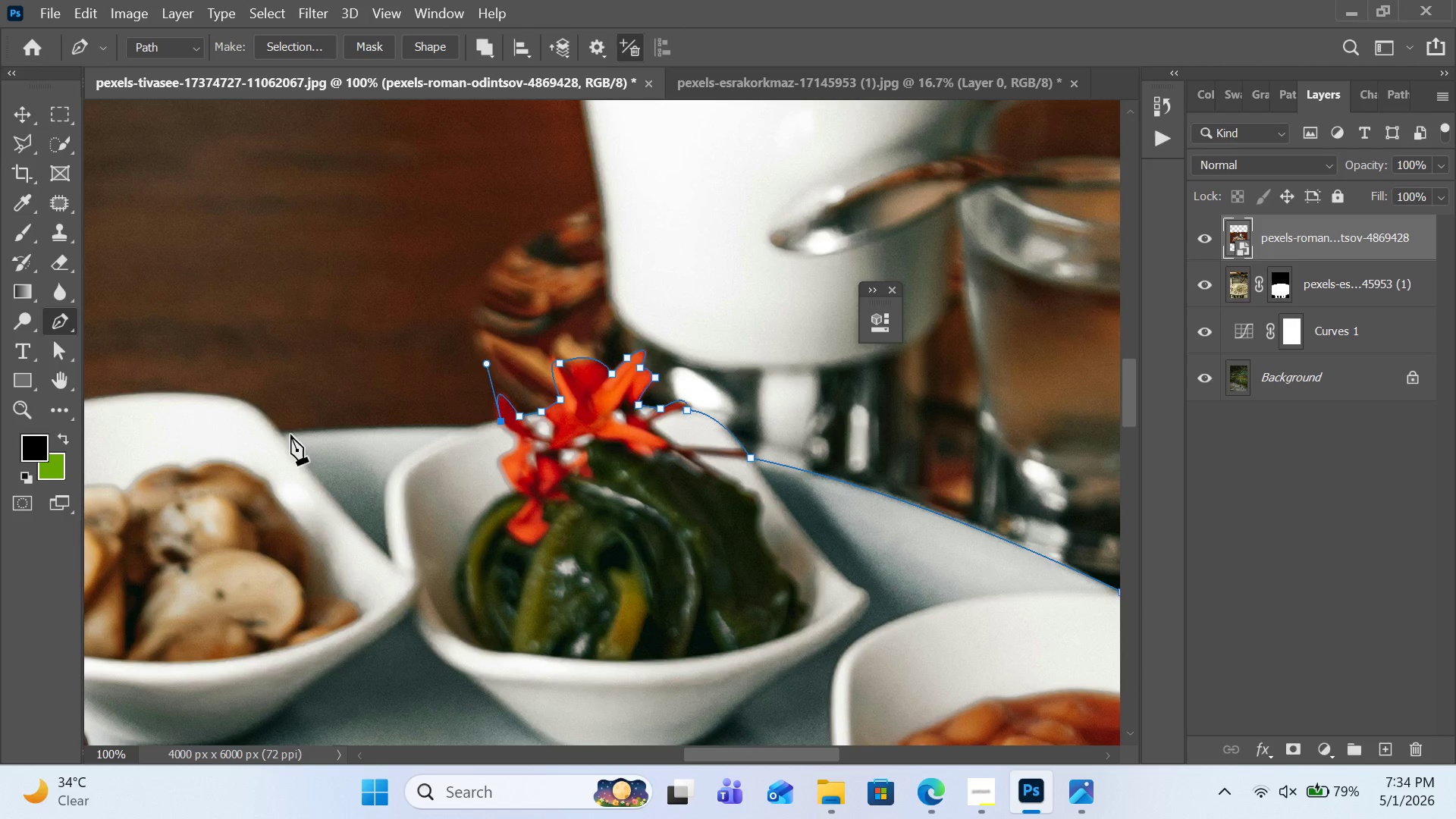 
left_click_drag(start_coordinate=[286, 434], to_coordinate=[281, 433])
 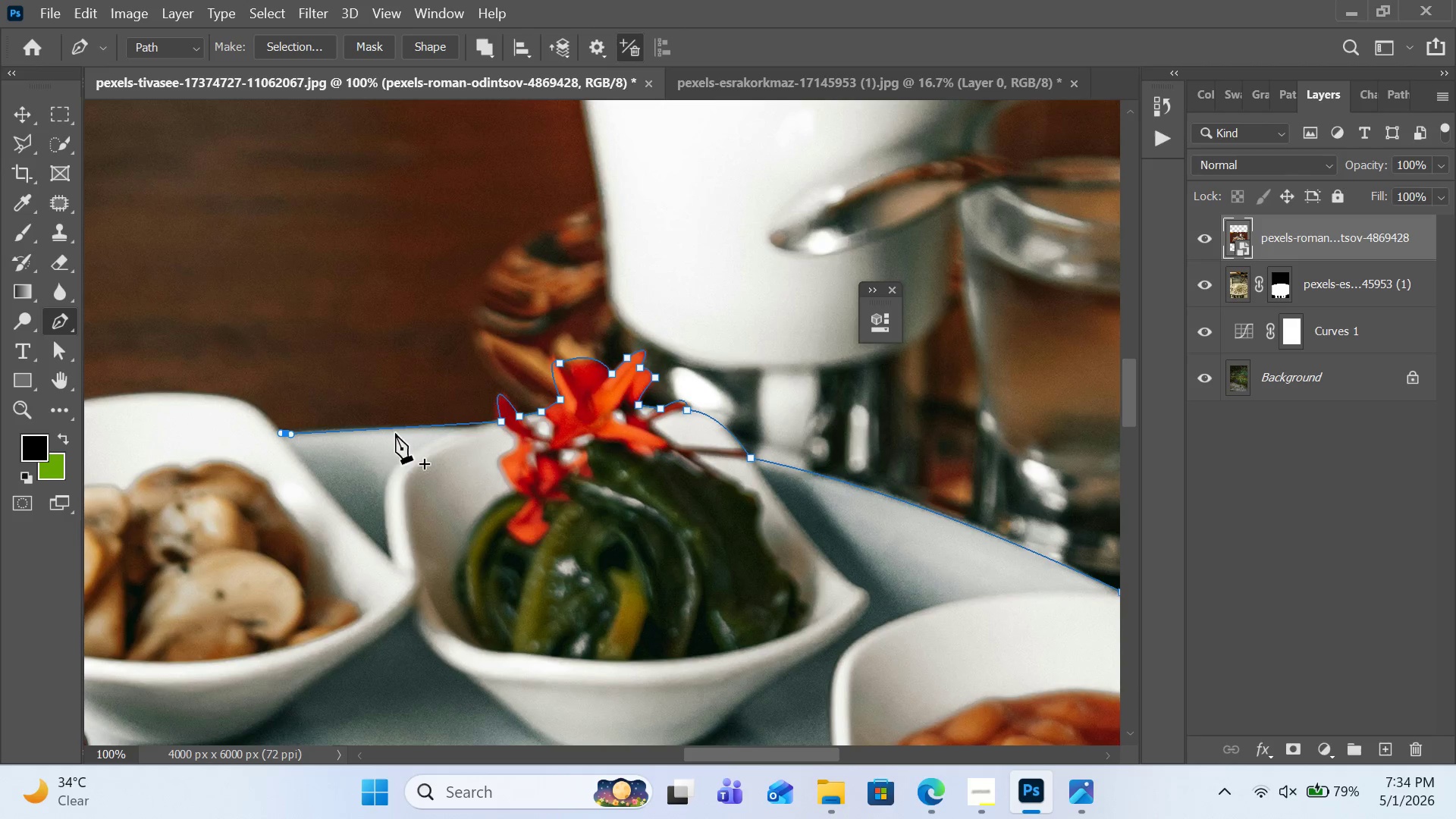 
hold_key(key=AltLeft, duration=0.42)
 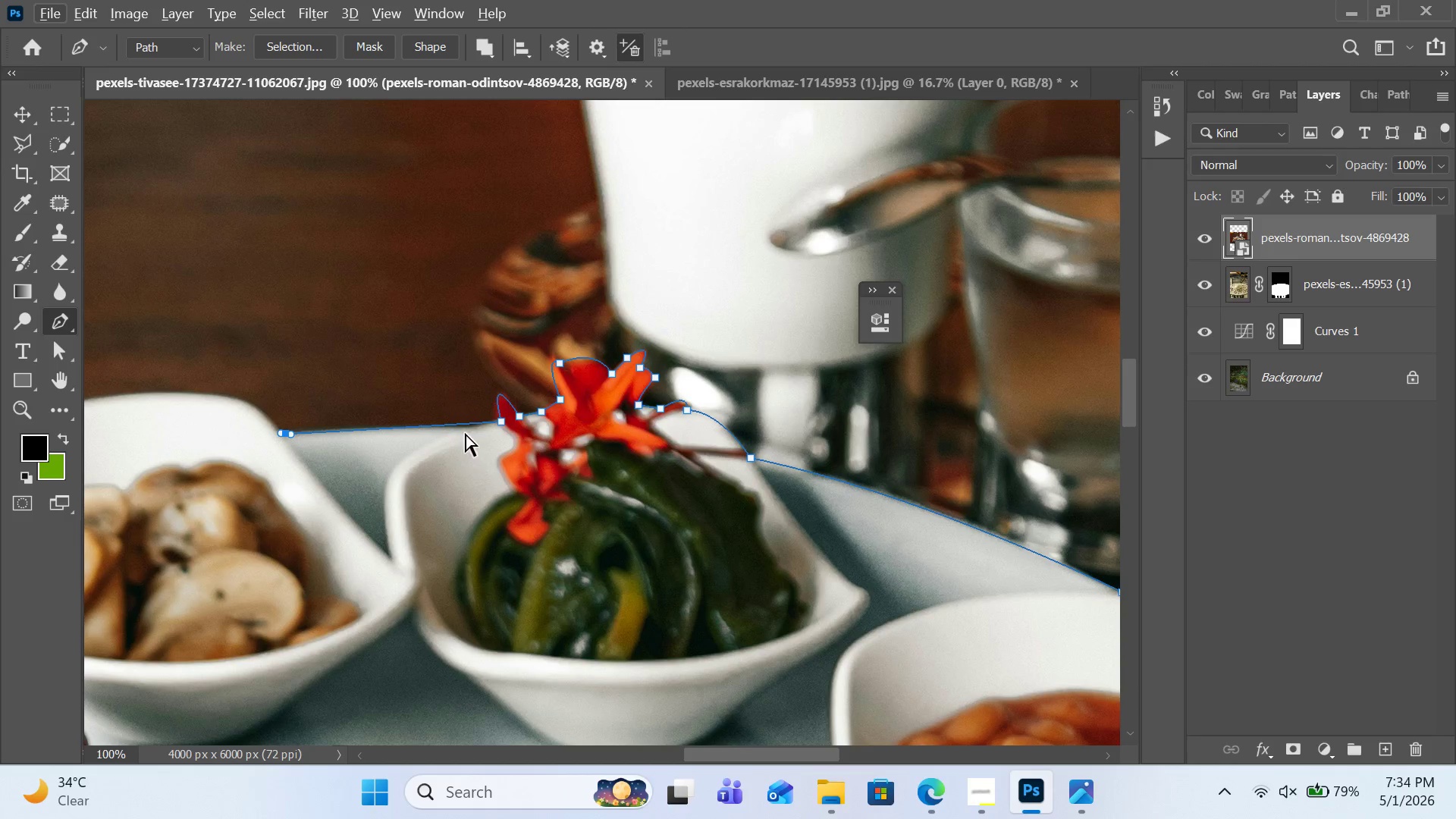 
key(Control+Z)
 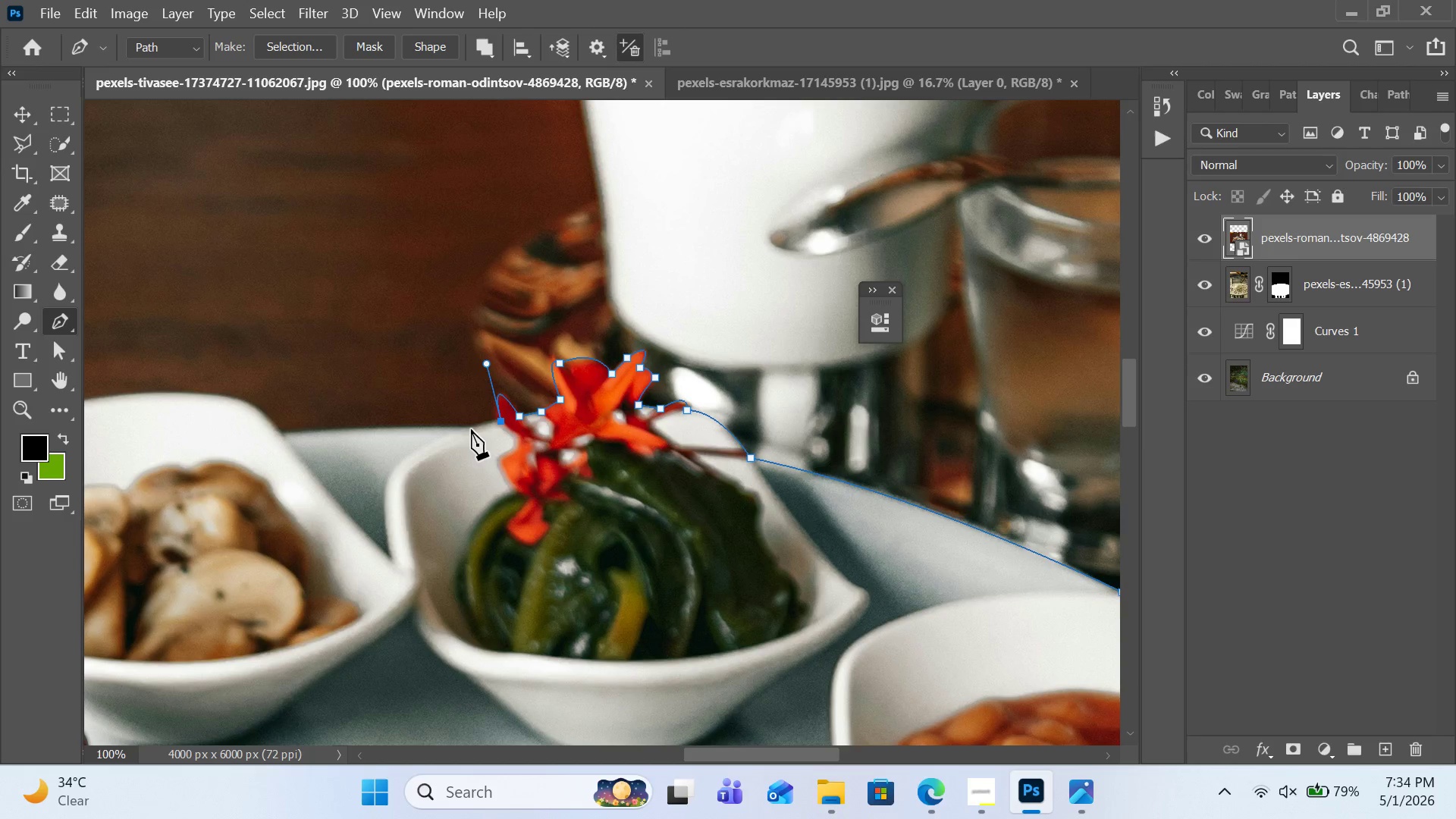 
left_click_drag(start_coordinate=[471, 429], to_coordinate=[446, 441])
 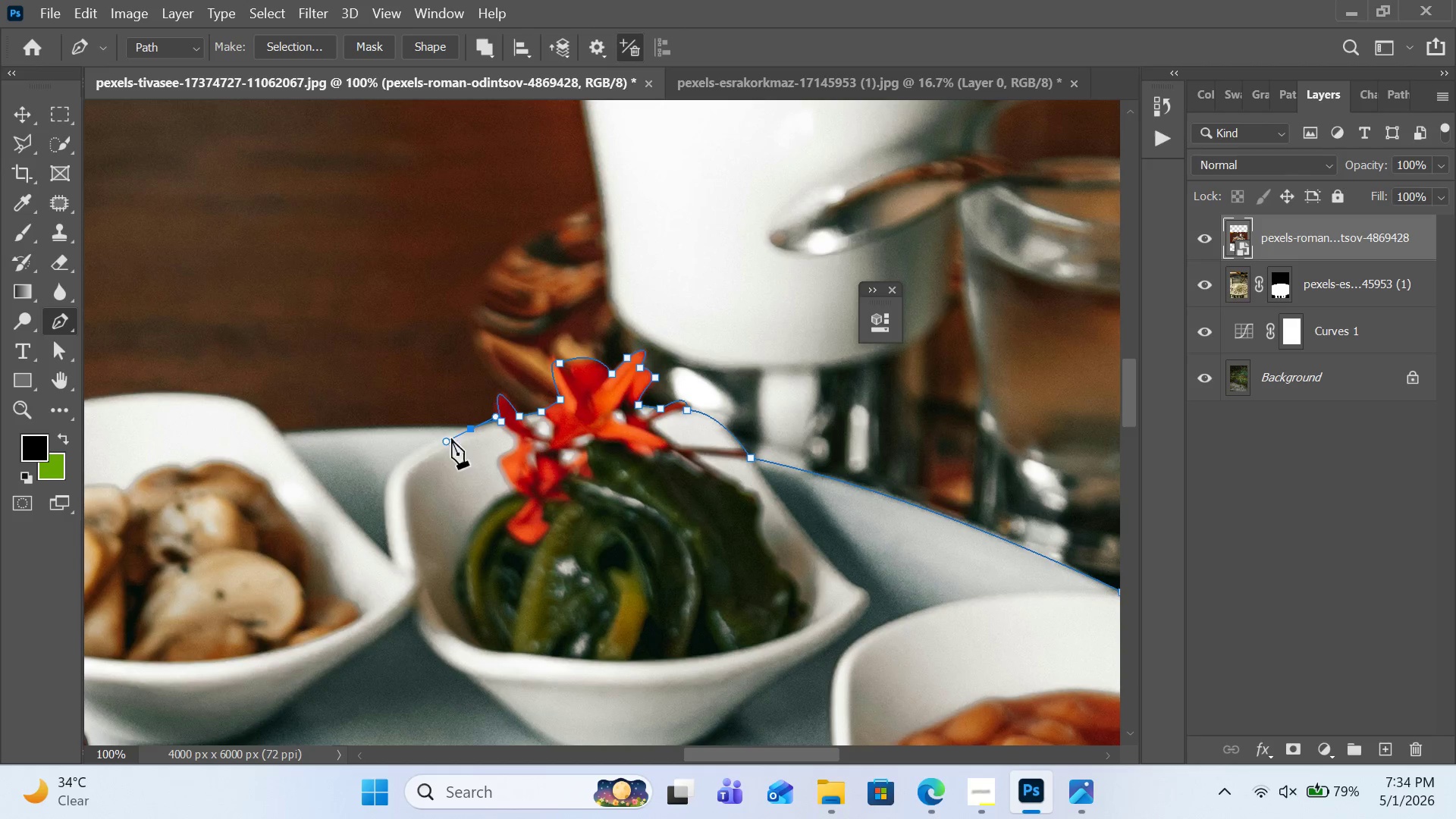 
hold_key(key=AltLeft, duration=0.67)
left_click([474, 428])
 